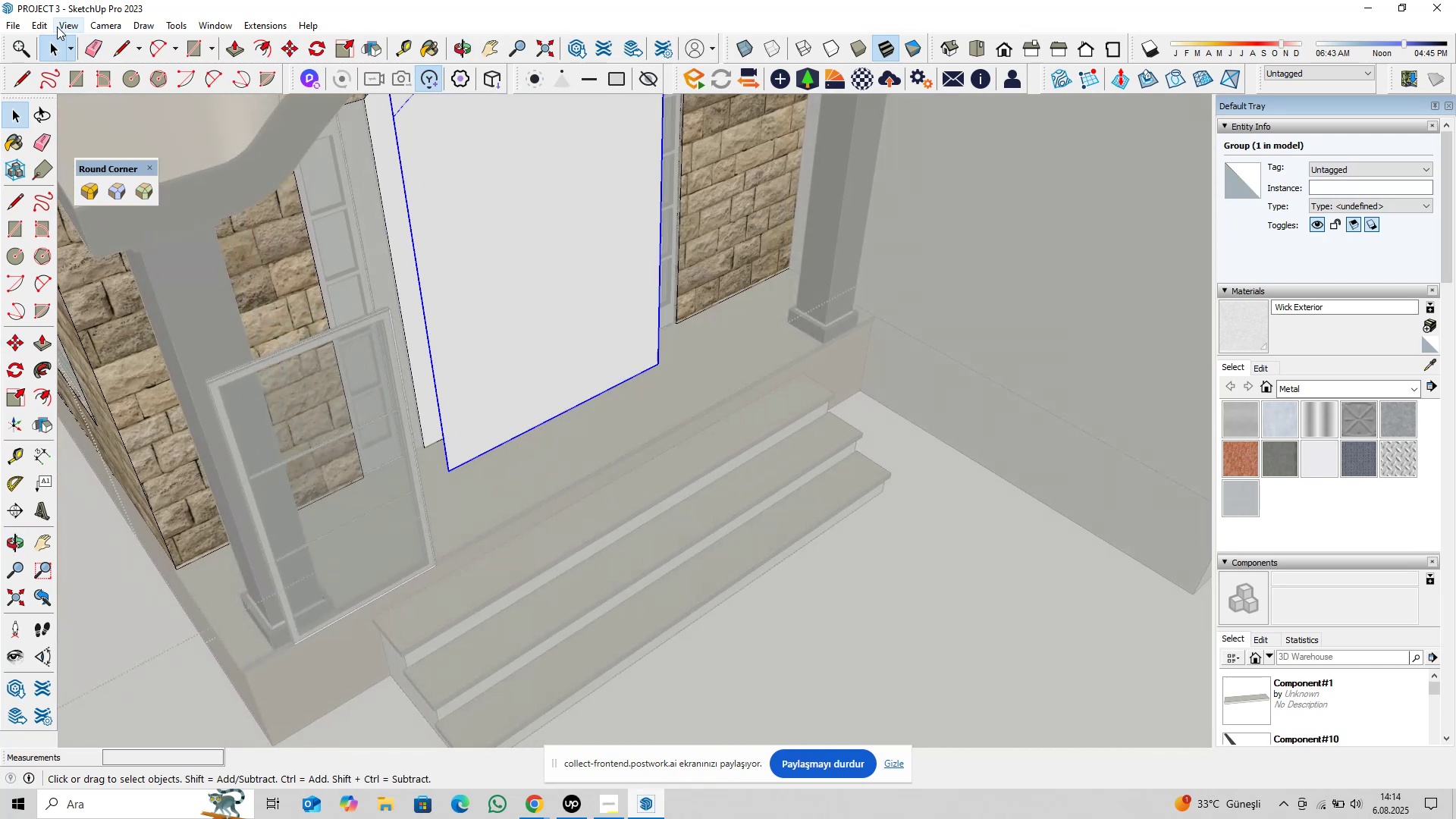 
left_click([45, 24])
 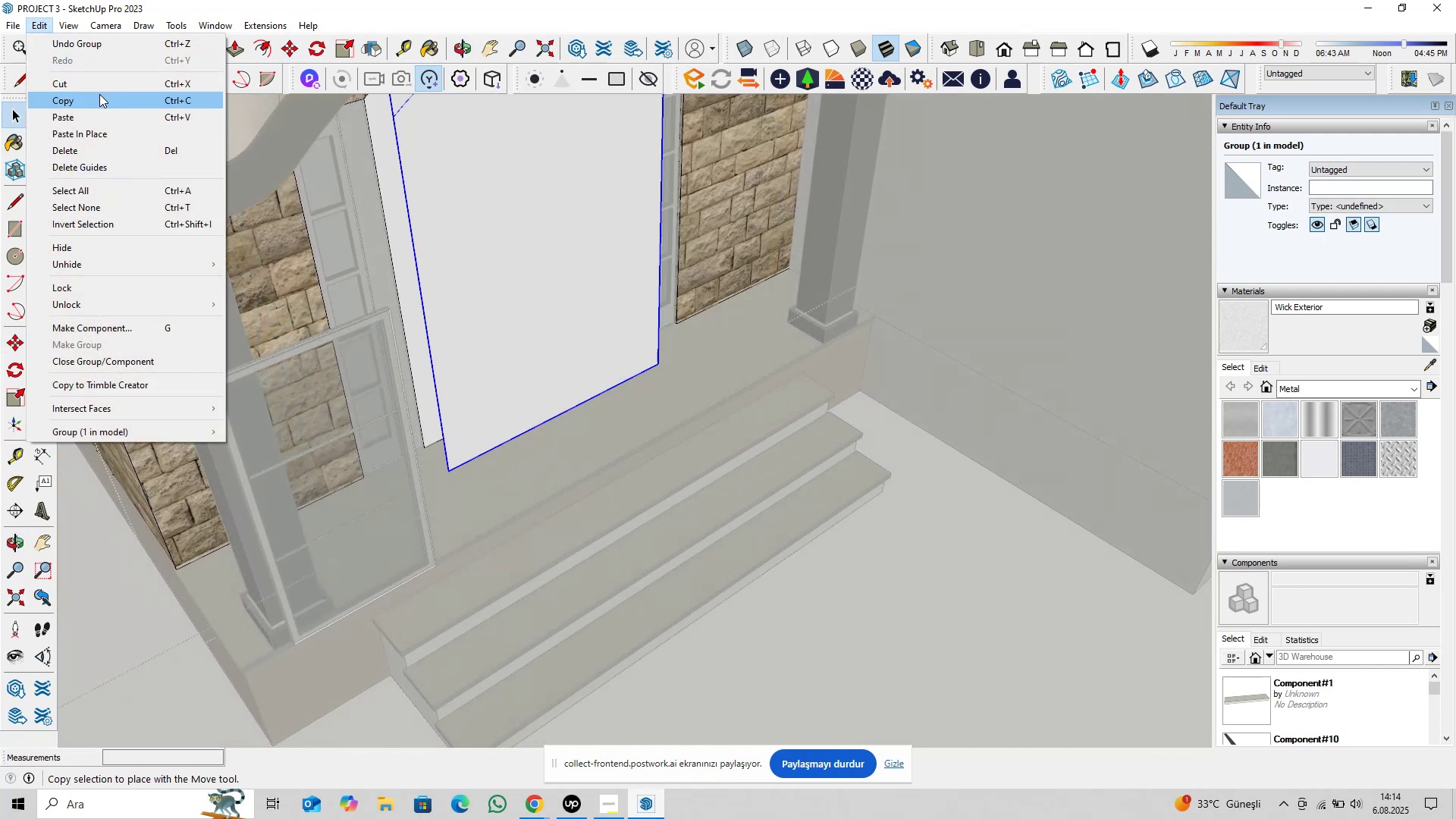 
left_click([99, 80])
 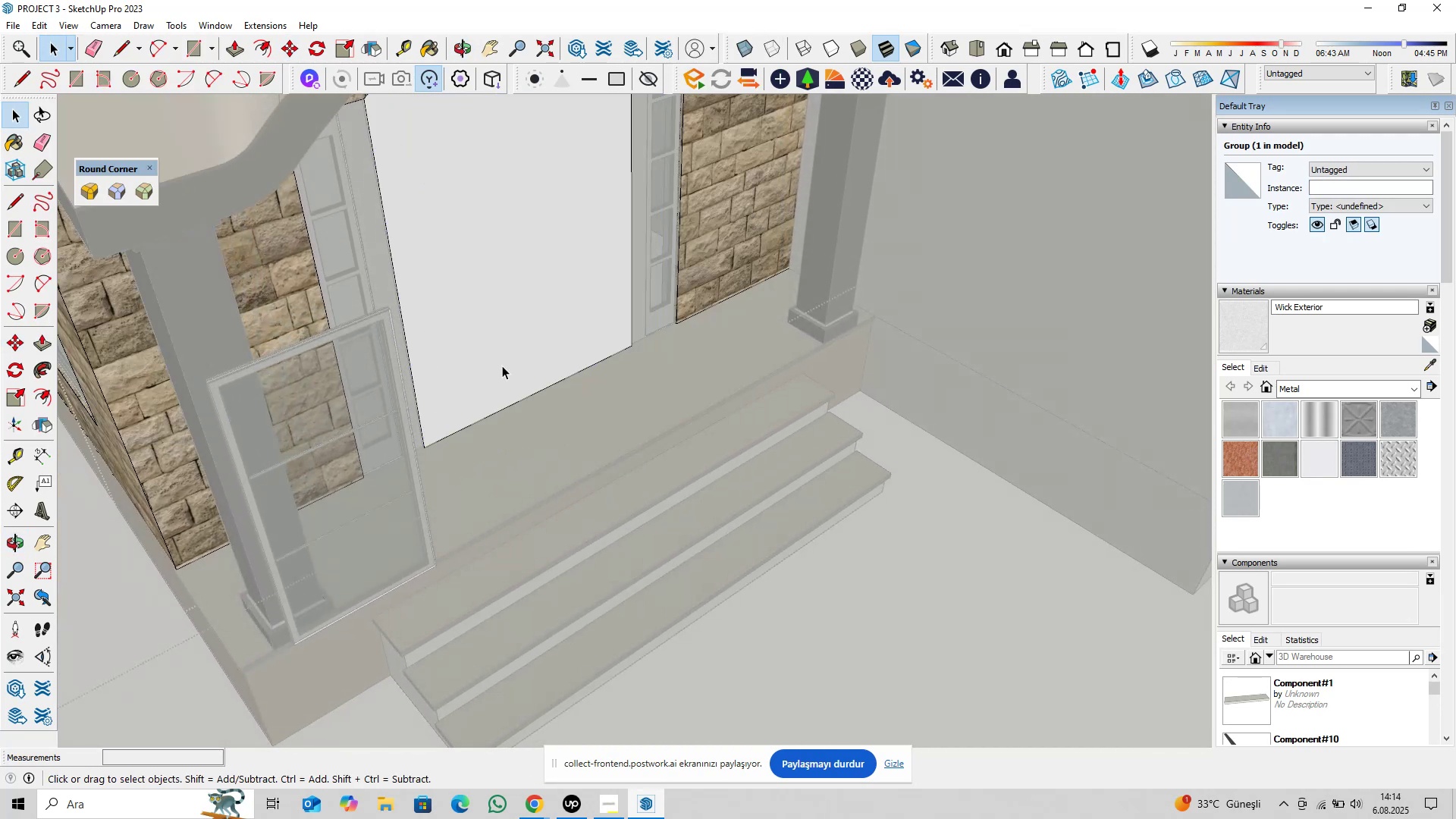 
key(Escape)
 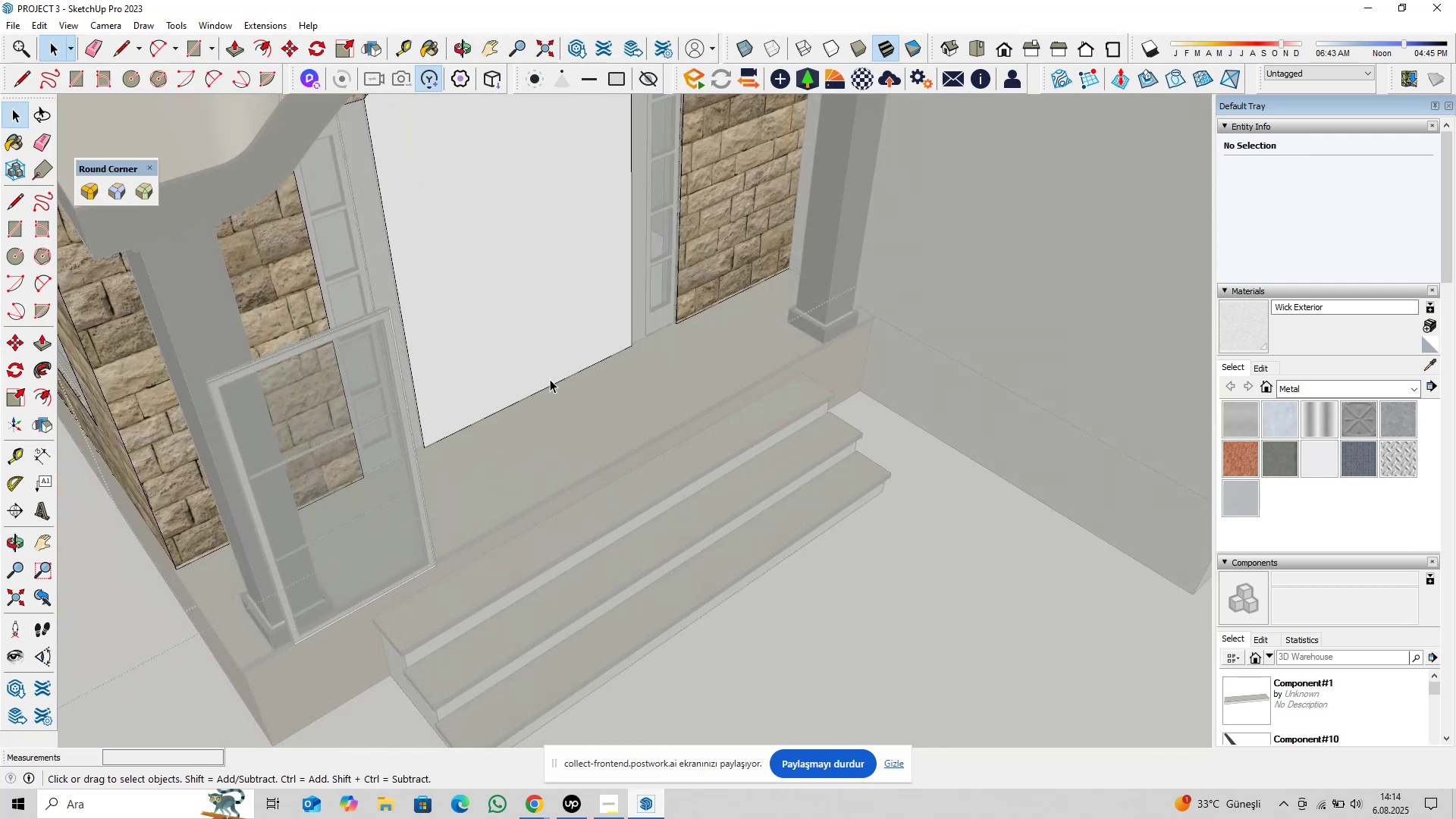 
key(Escape)
 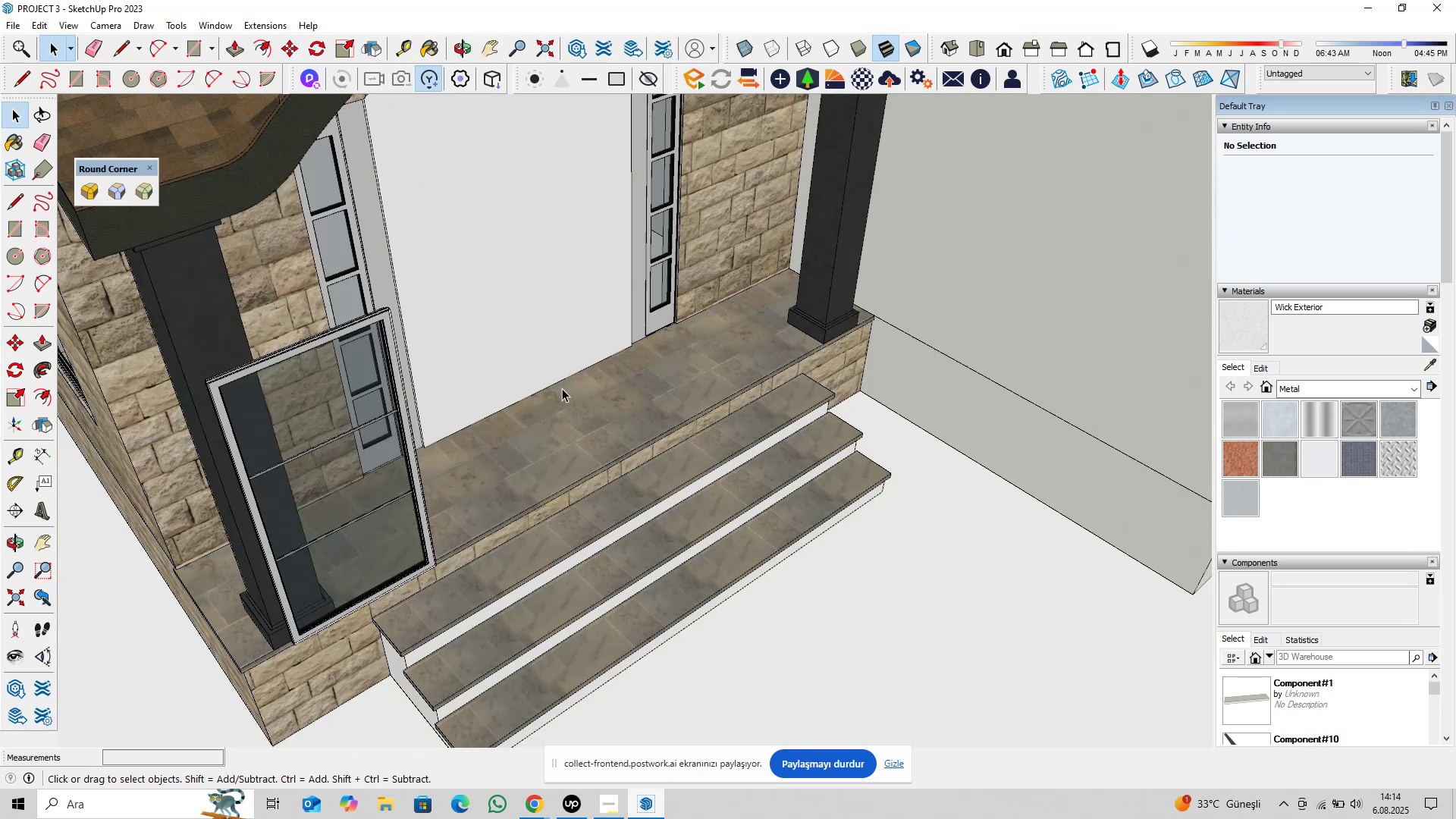 
key(Escape)
 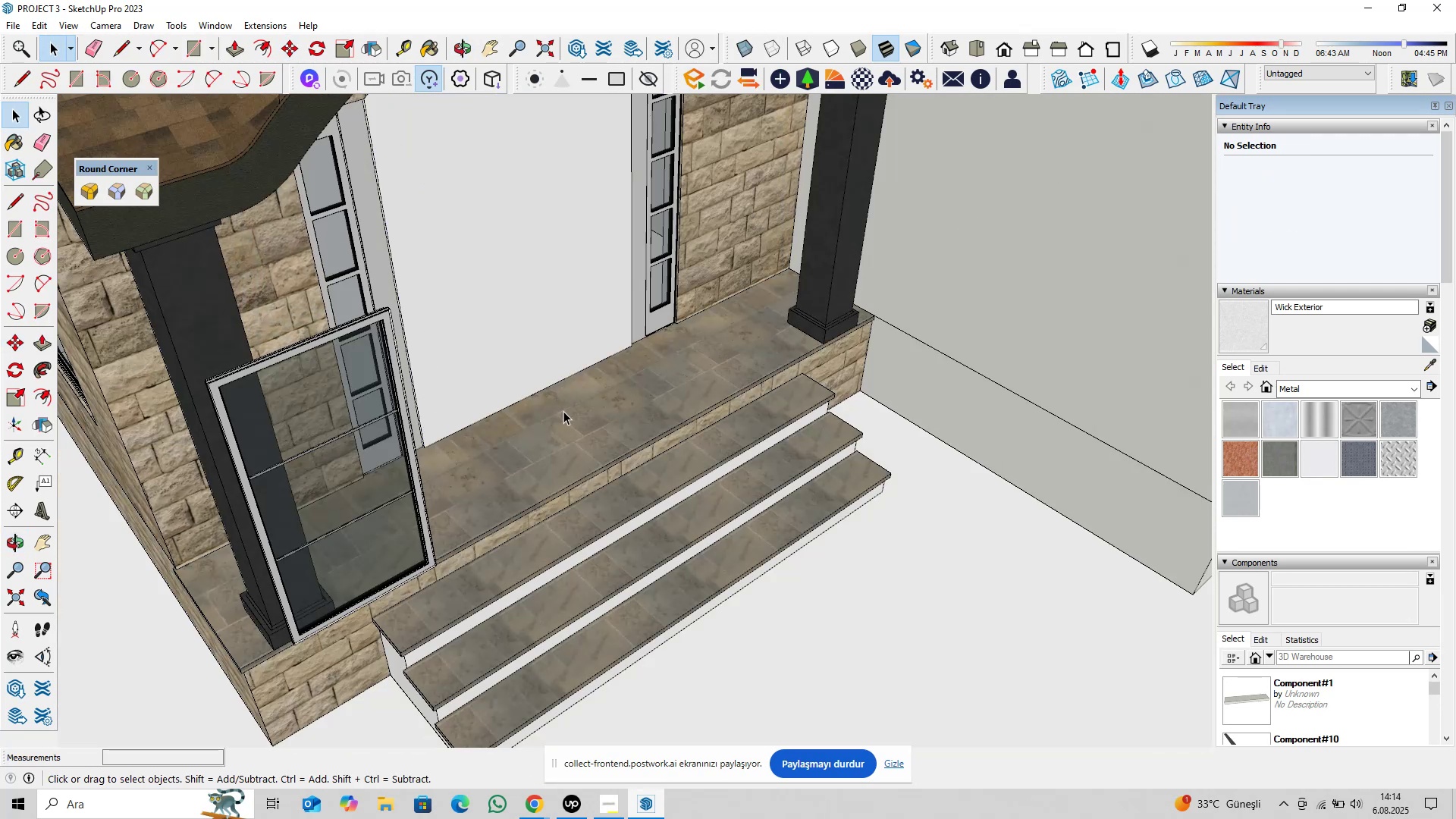 
key(Escape)
 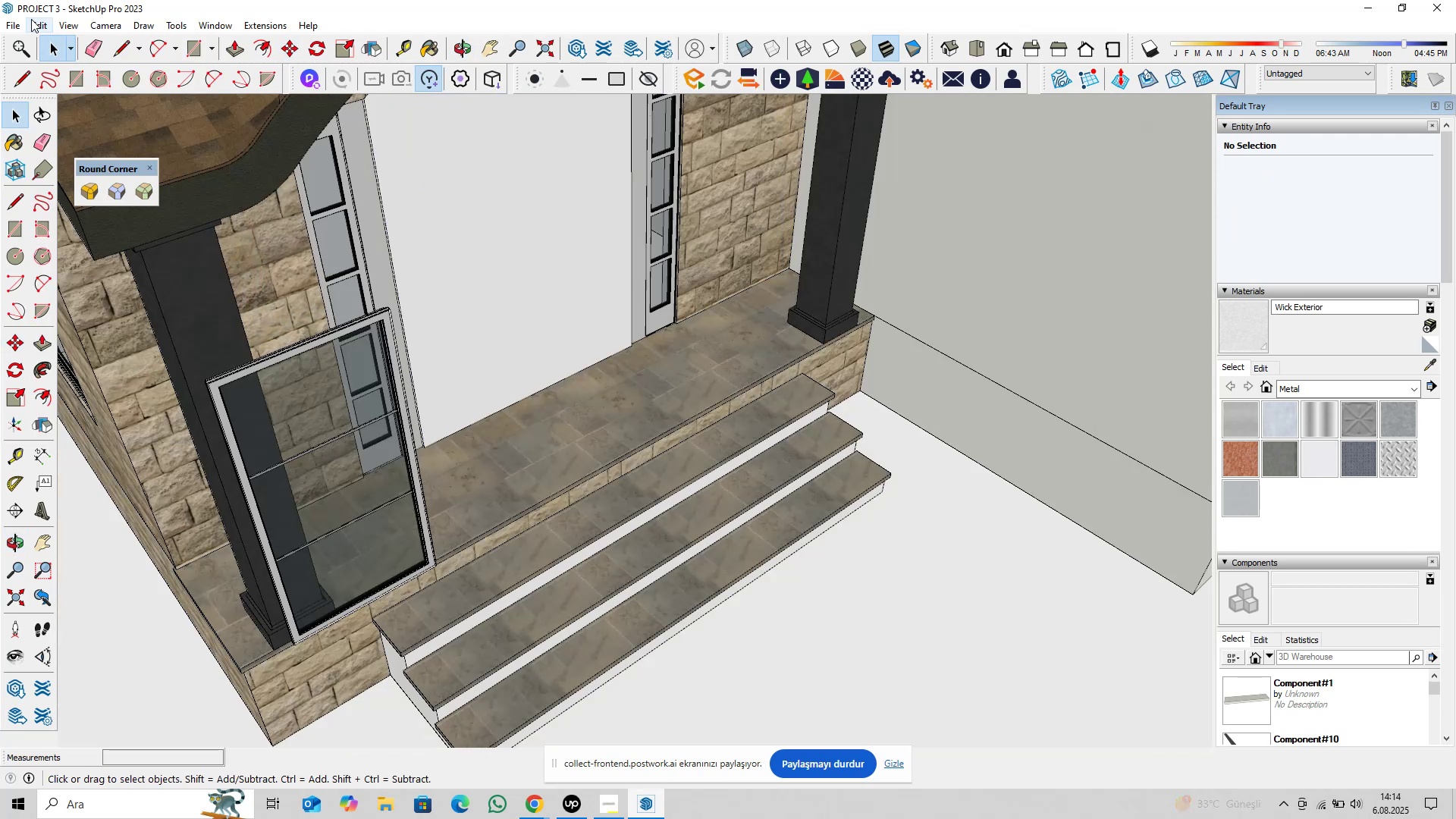 
left_click([32, 27])
 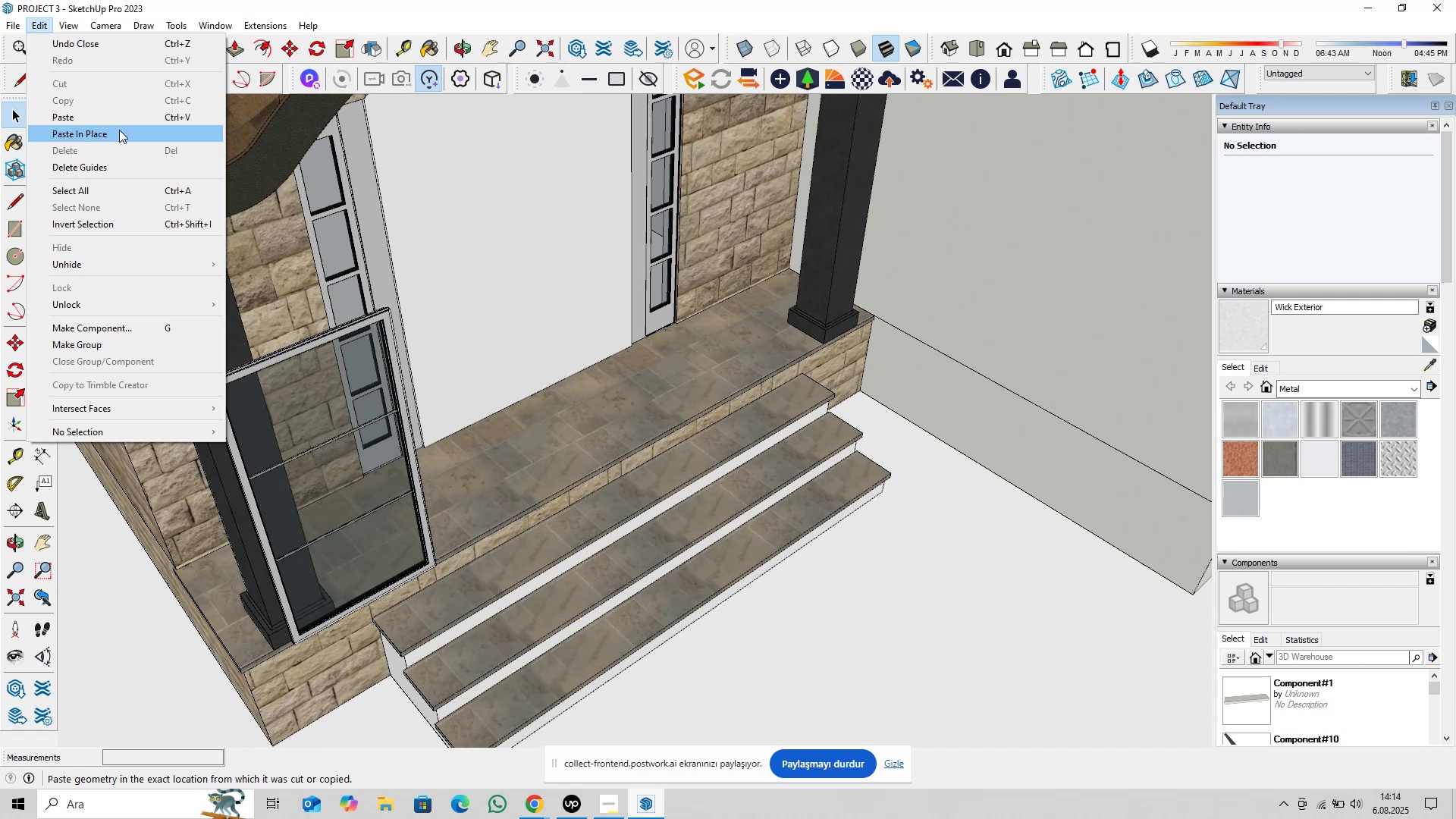 
left_click([119, 131])
 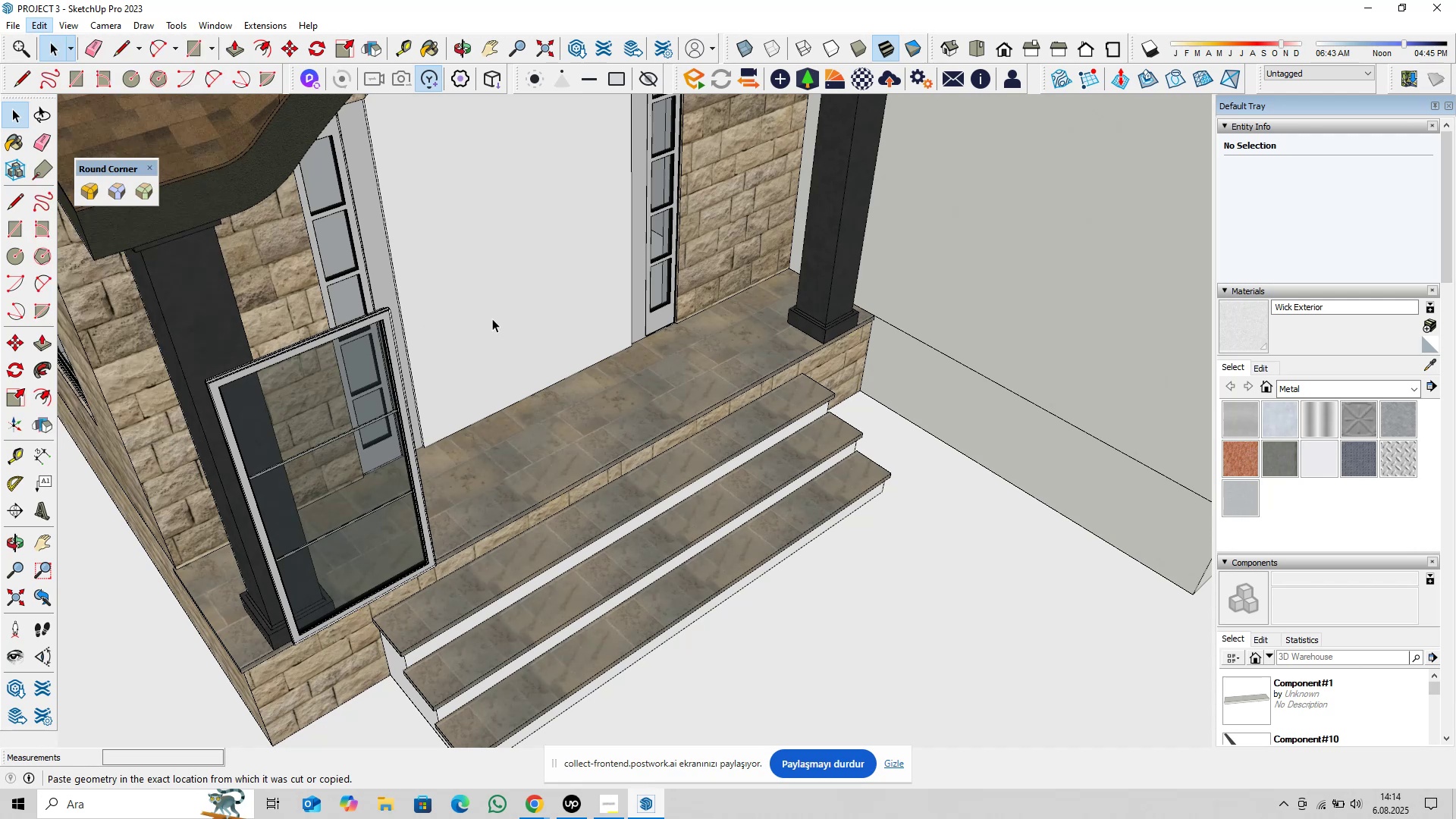 
left_click([493, 316])
 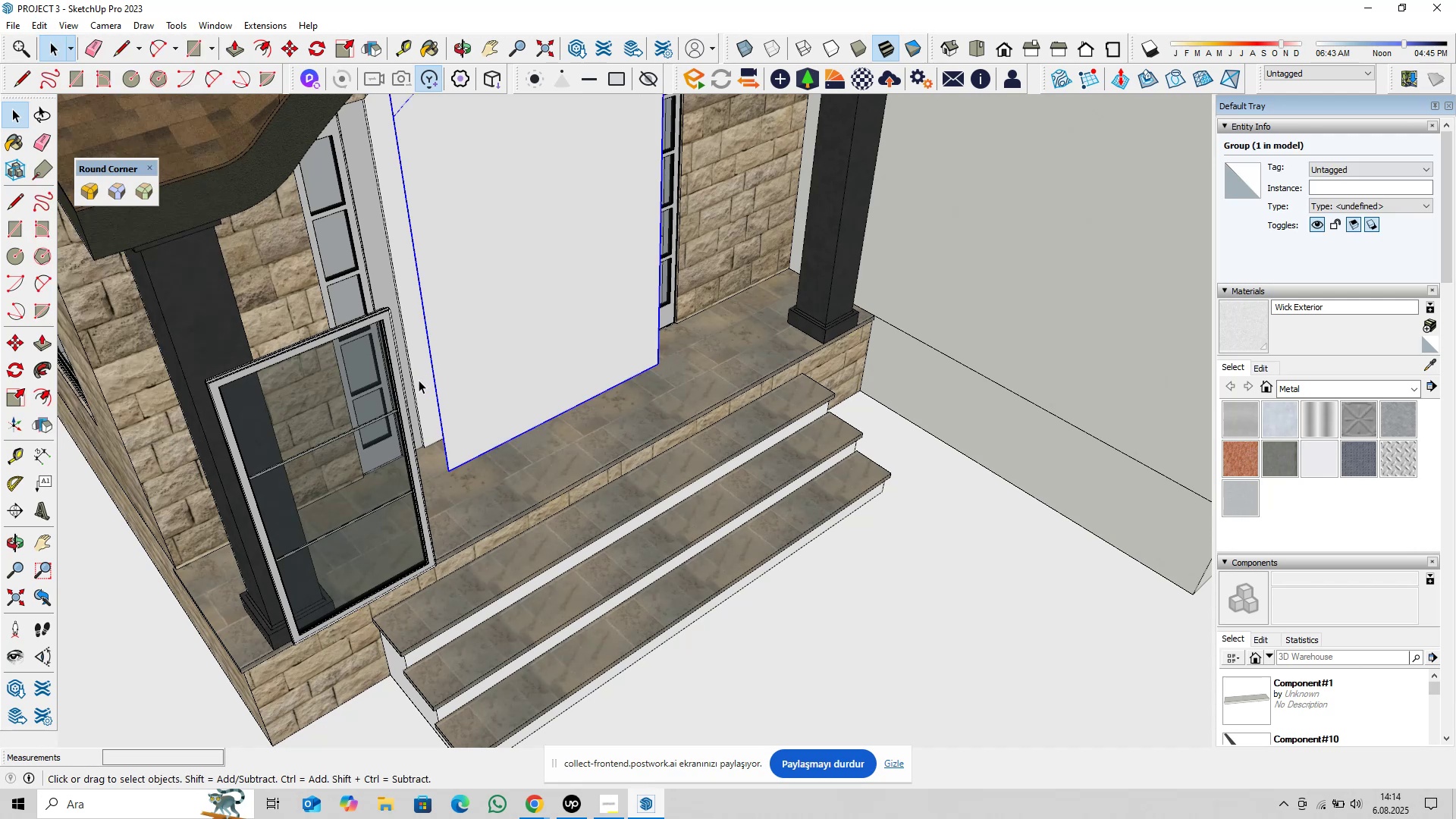 
double_click([423, 380])
 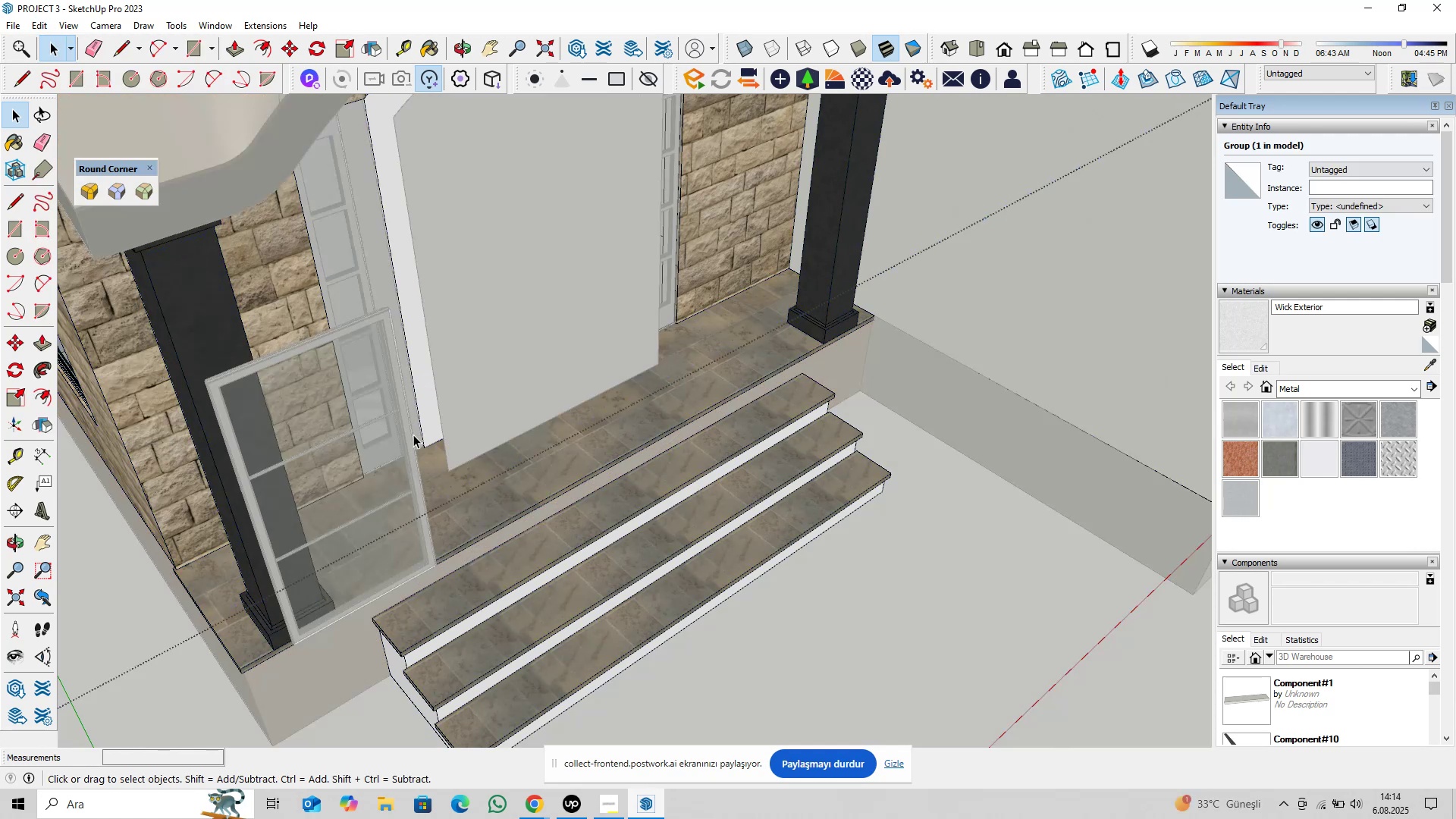 
scroll: coordinate [432, 438], scroll_direction: up, amount: 20.0
 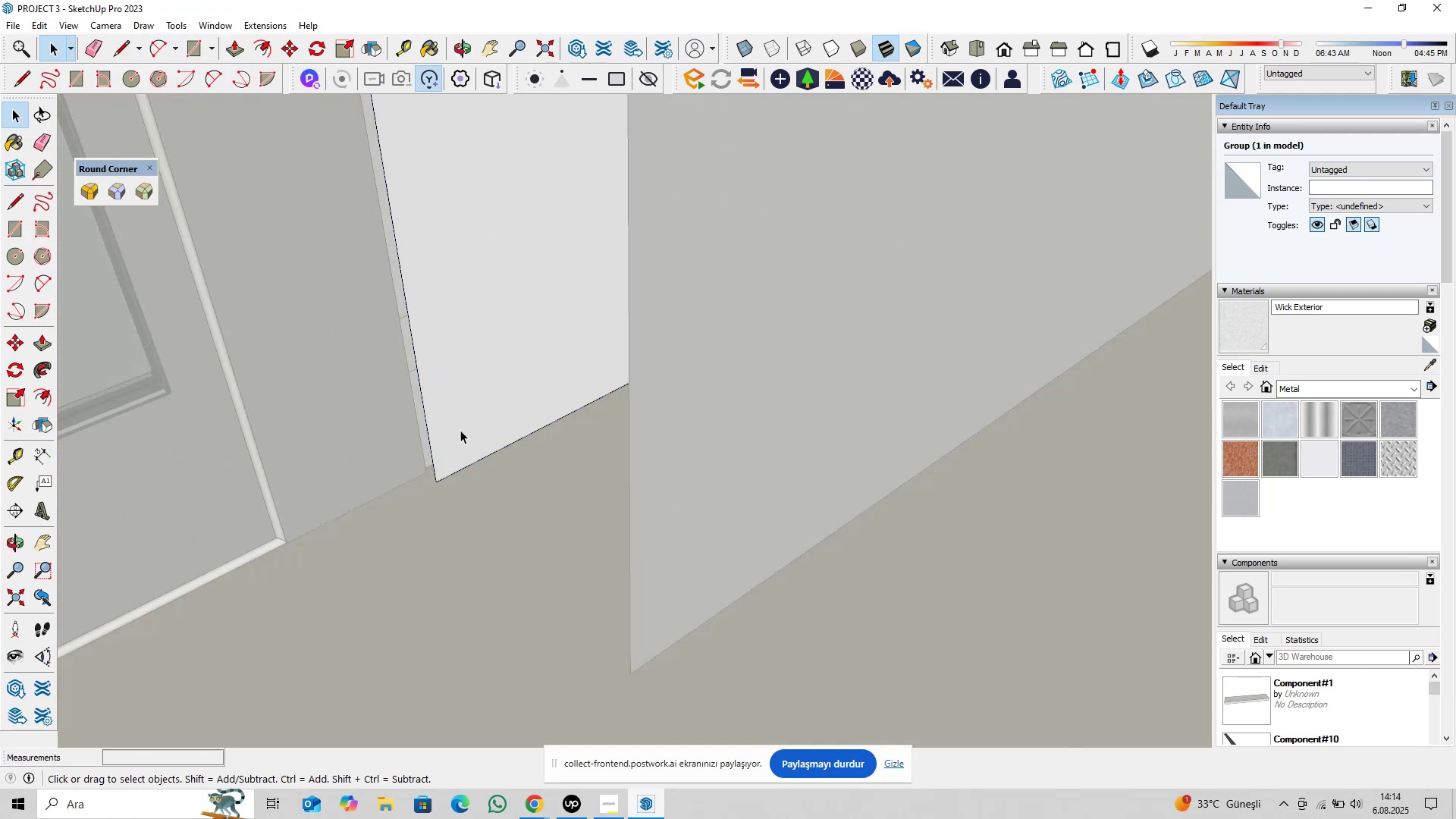 
left_click([447, 420])
 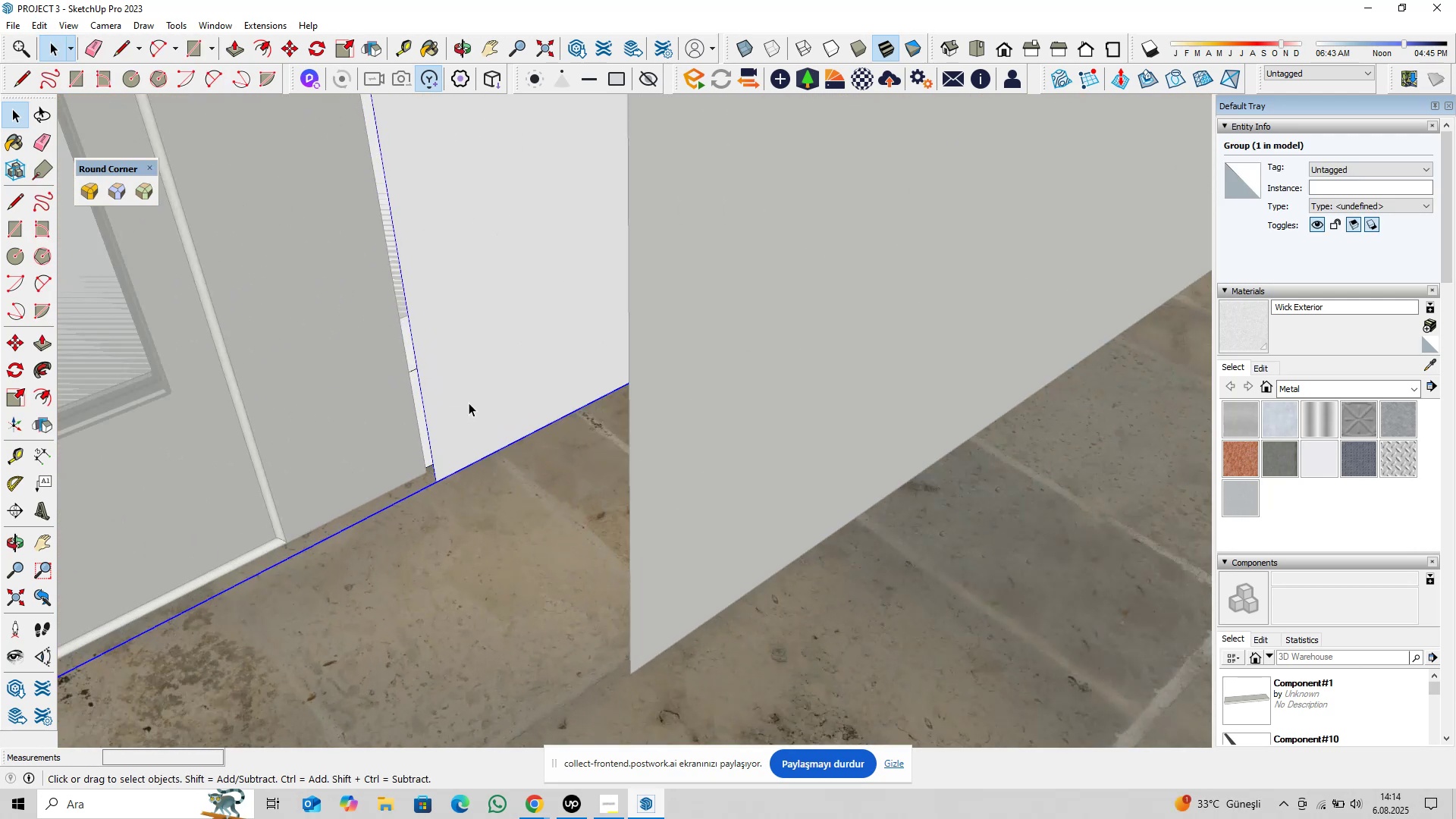 
double_click([469, 402])
 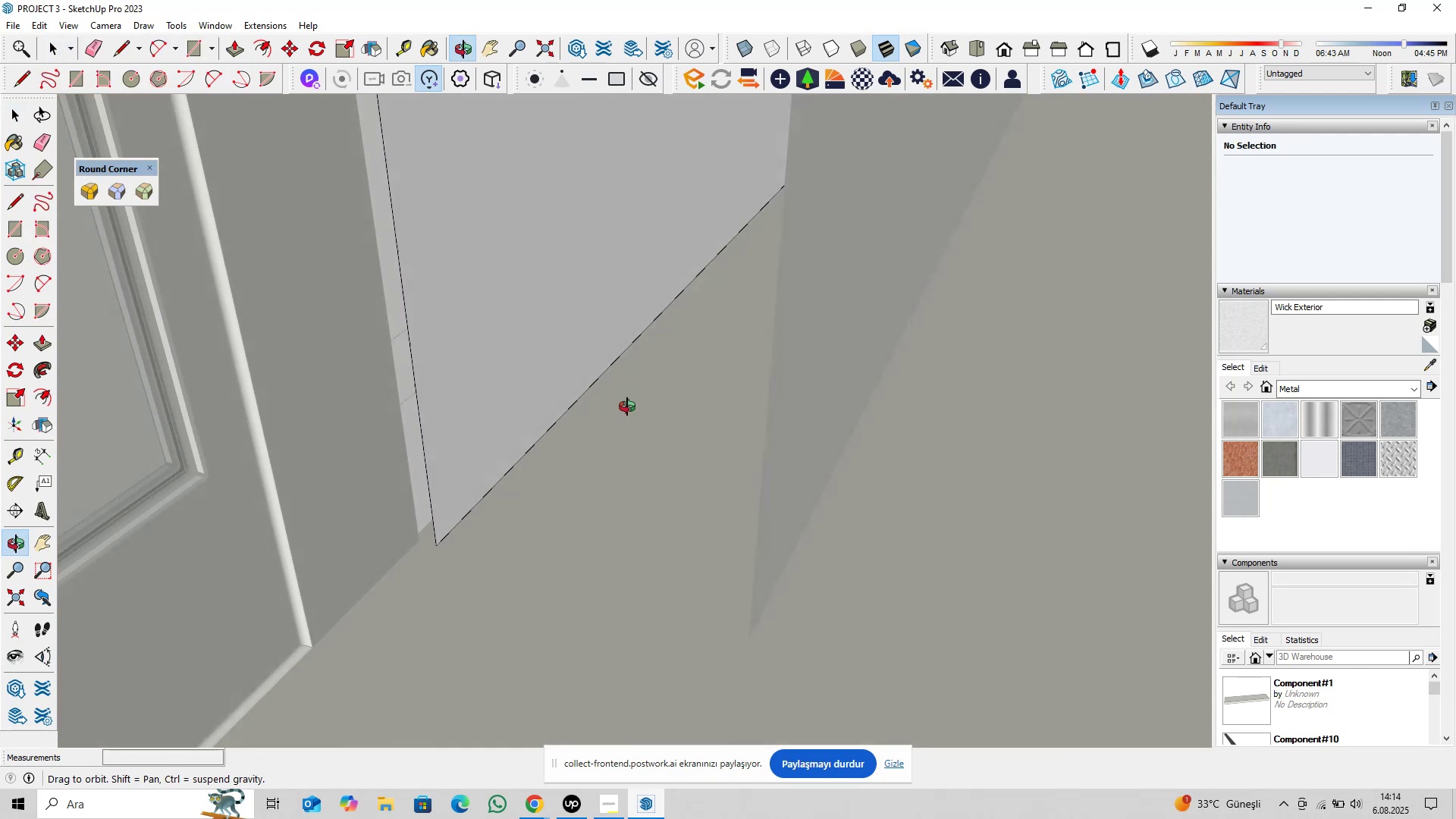 
left_click_drag(start_coordinate=[501, 488], to_coordinate=[428, 550])
 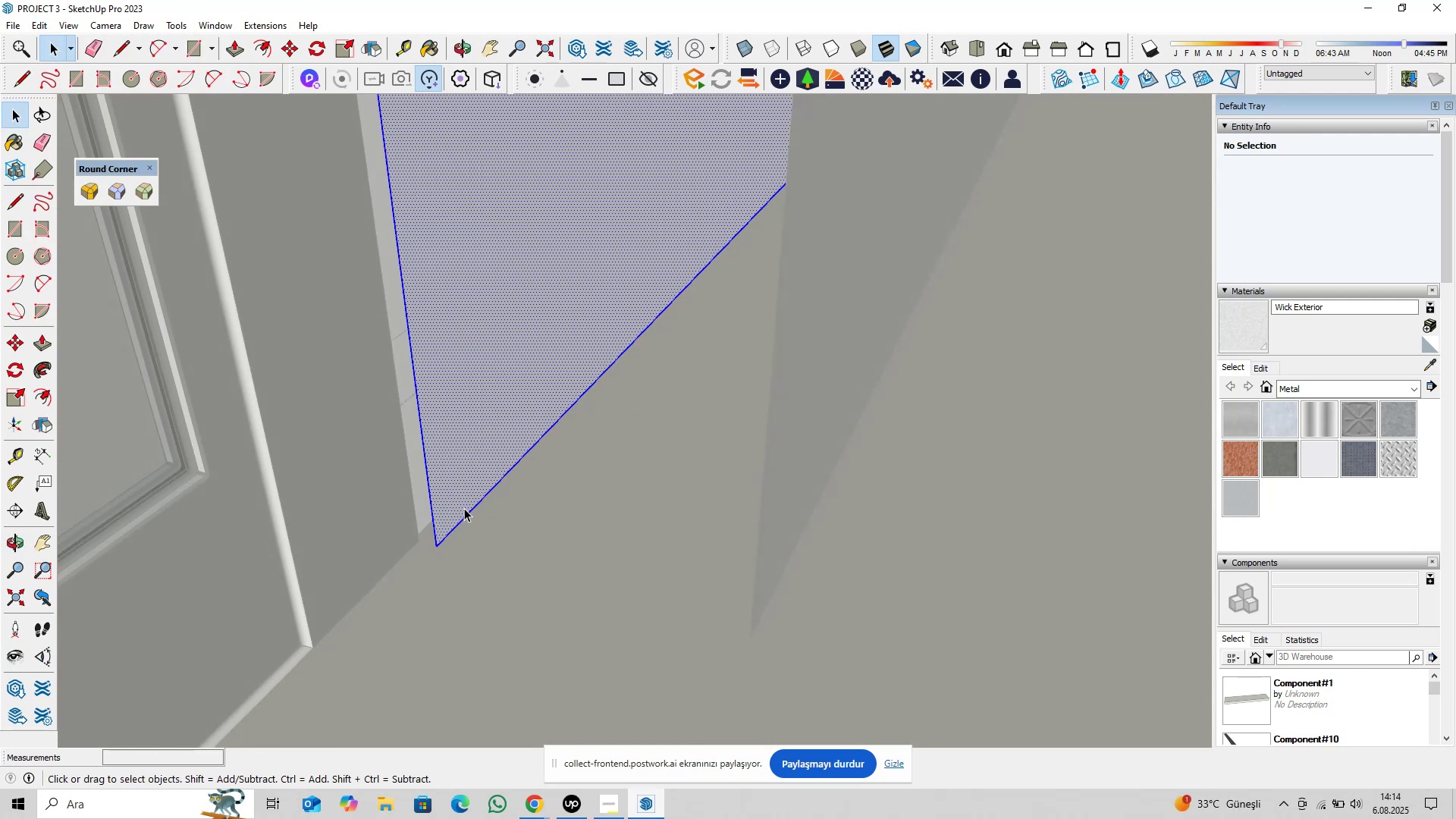 
scroll: coordinate [491, 468], scroll_direction: down, amount: 5.0
 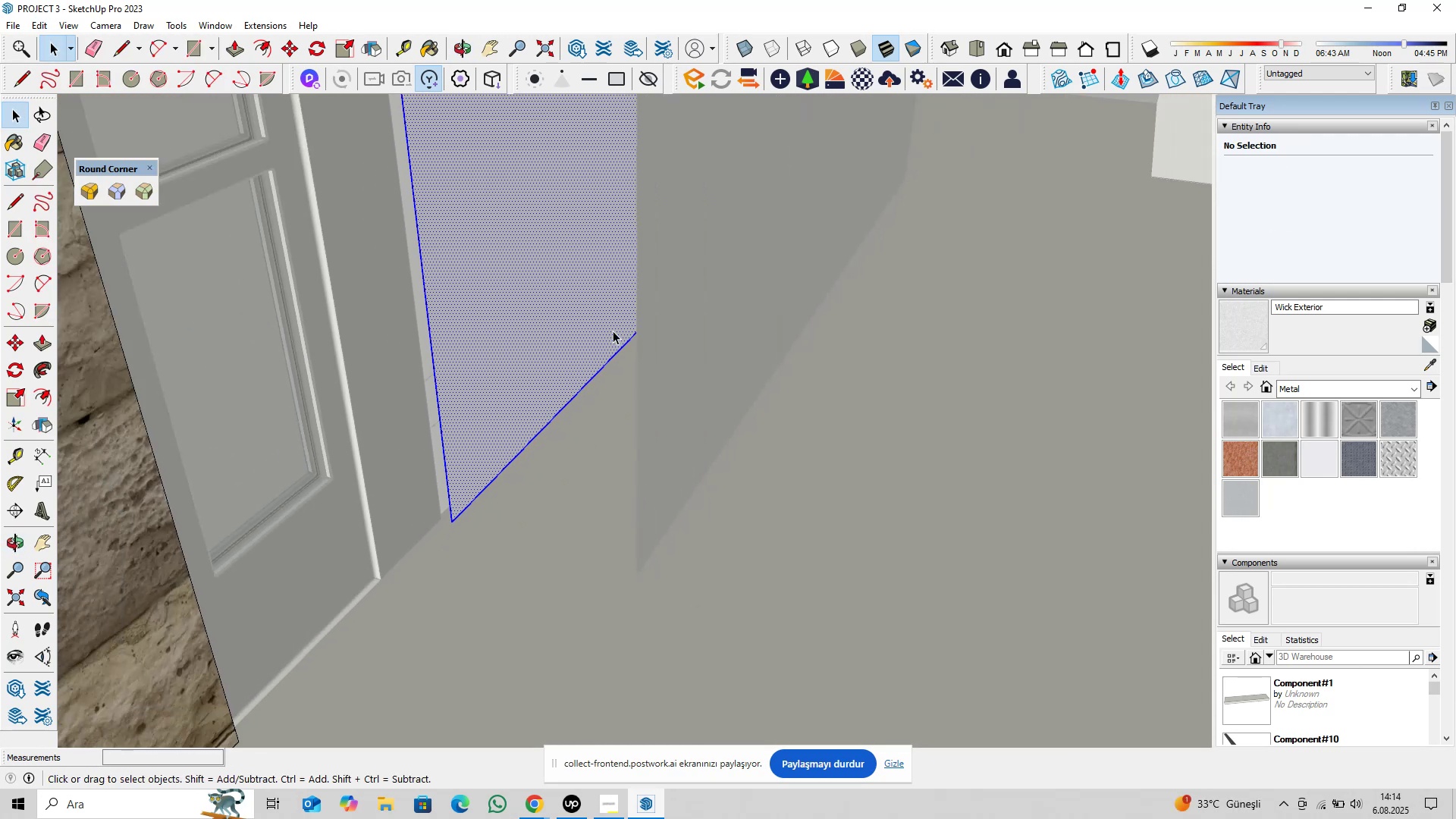 
hold_key(key=ShiftLeft, duration=0.39)
 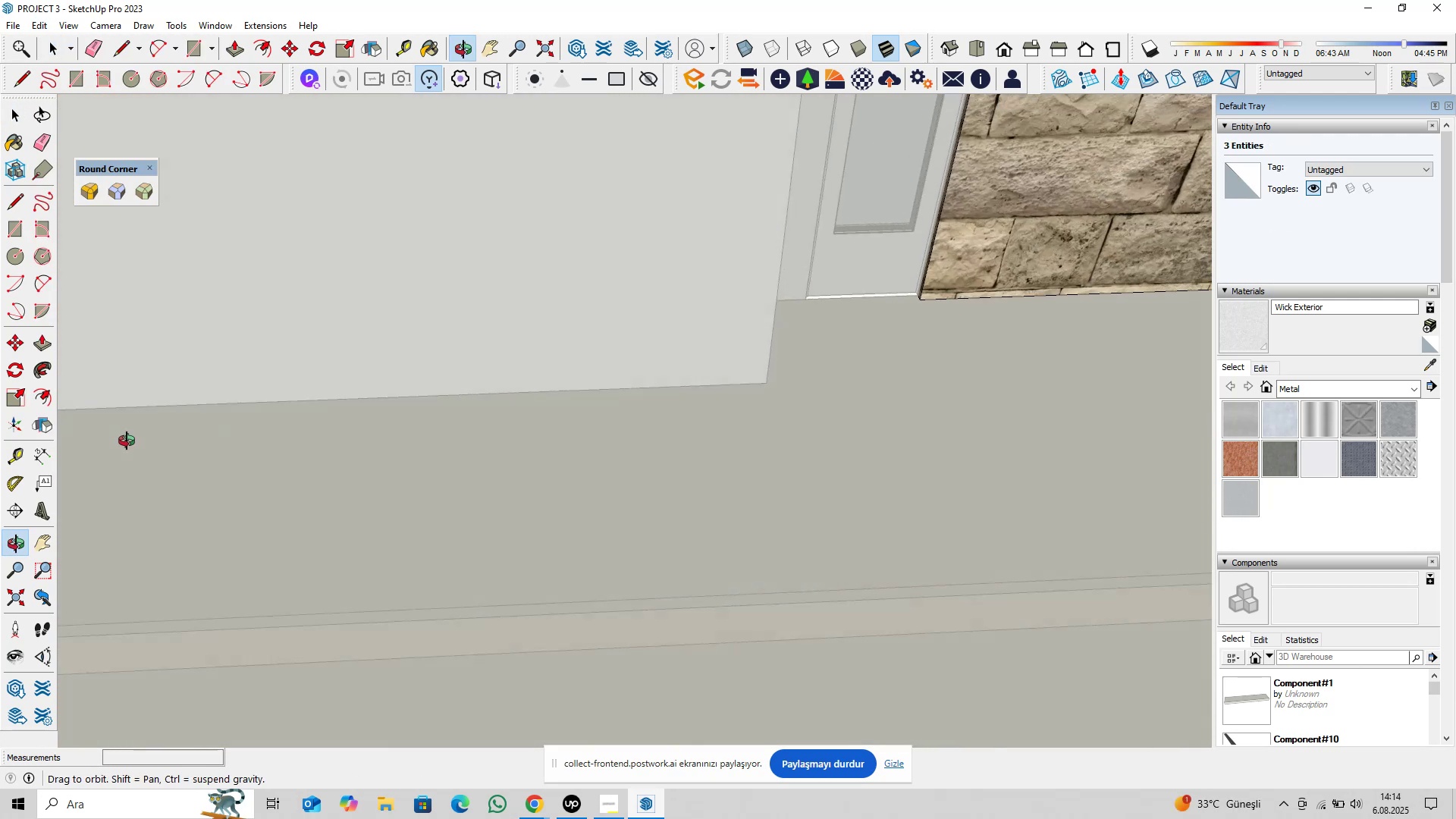 
key(Shift+ShiftLeft)
 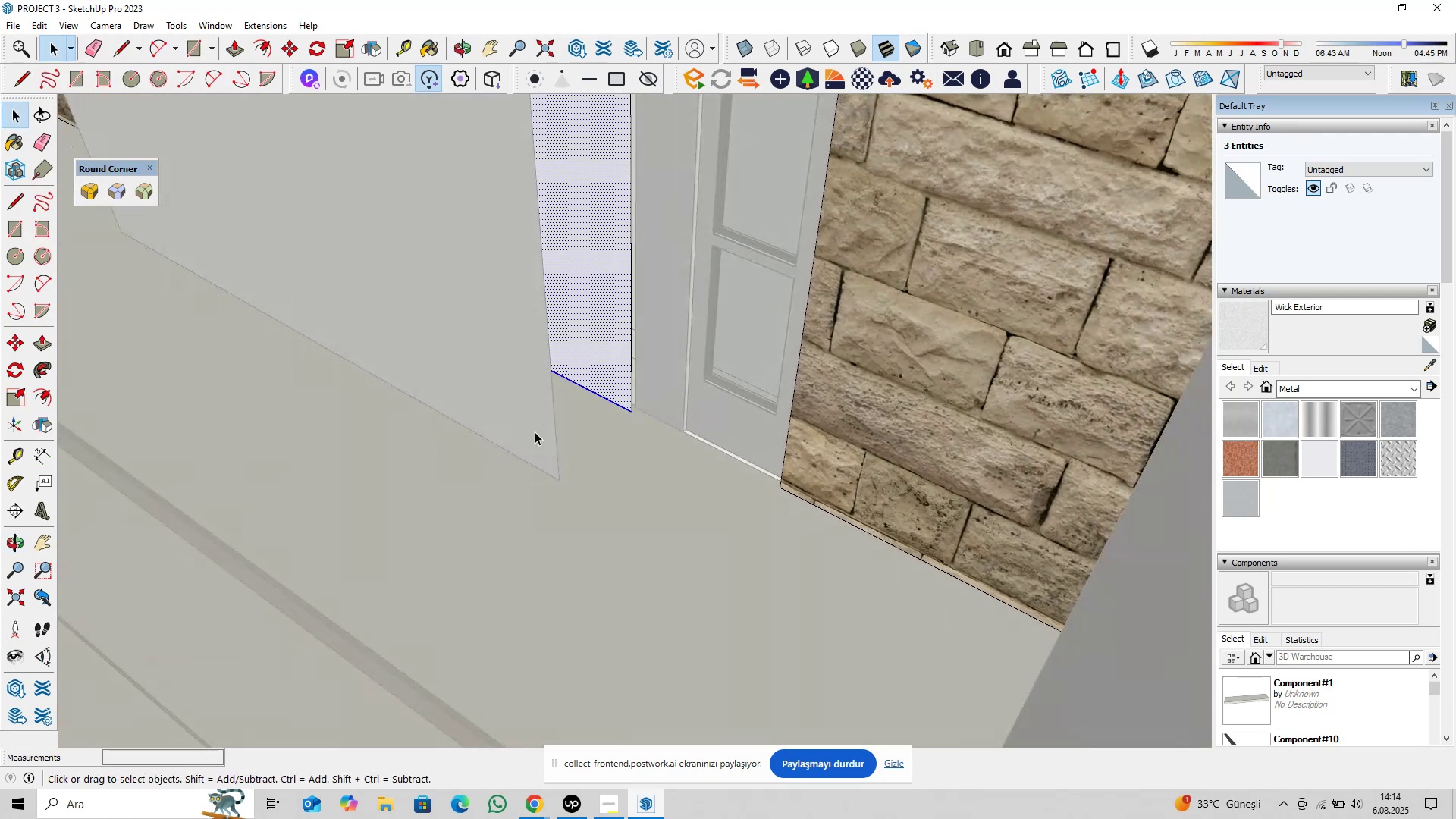 
hold_key(key=ControlLeft, duration=0.36)
left_click_drag(start_coordinate=[636, 381], to_coordinate=[599, 425])
 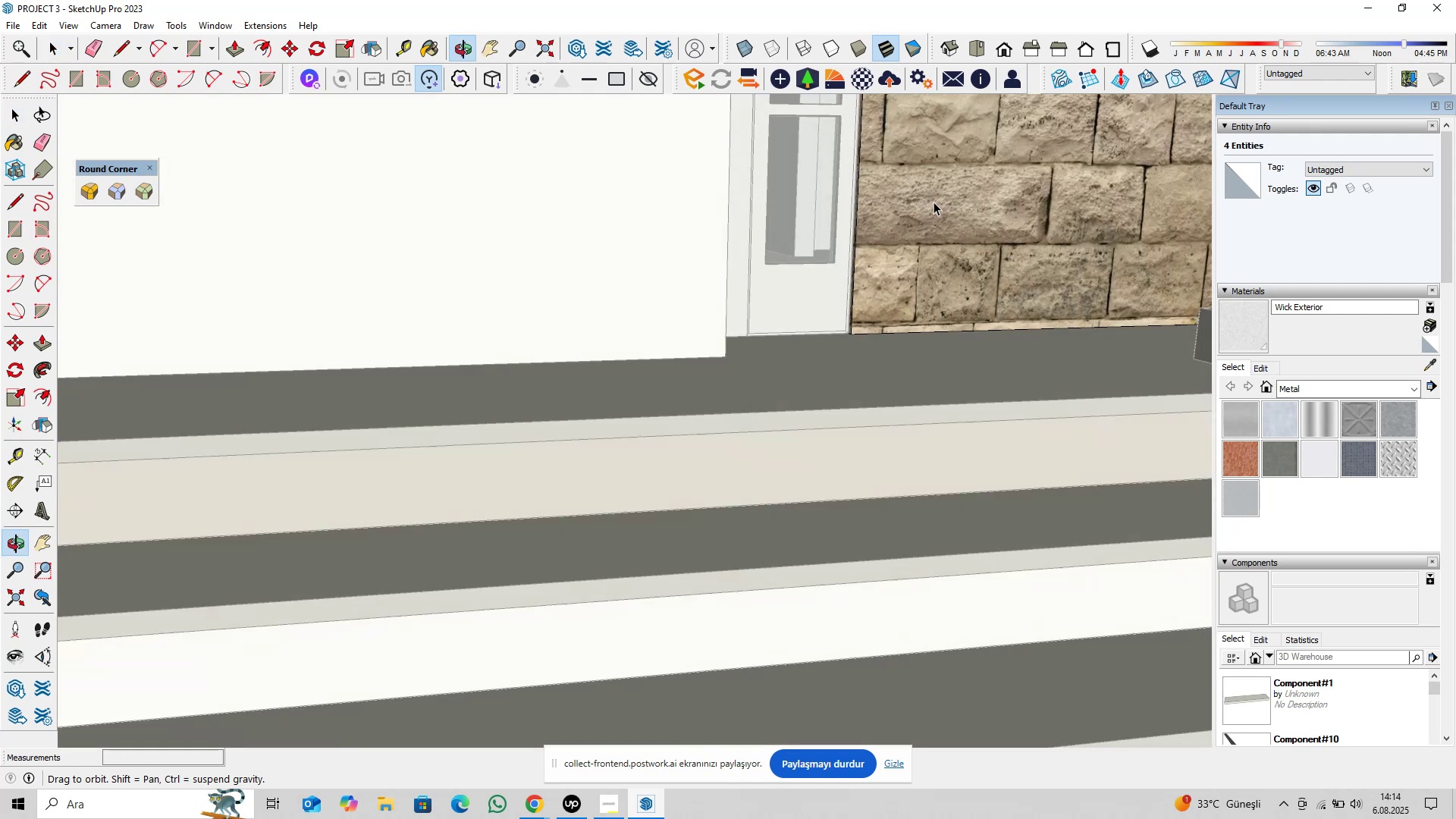 
scroll: coordinate [871, 204], scroll_direction: down, amount: 13.0
 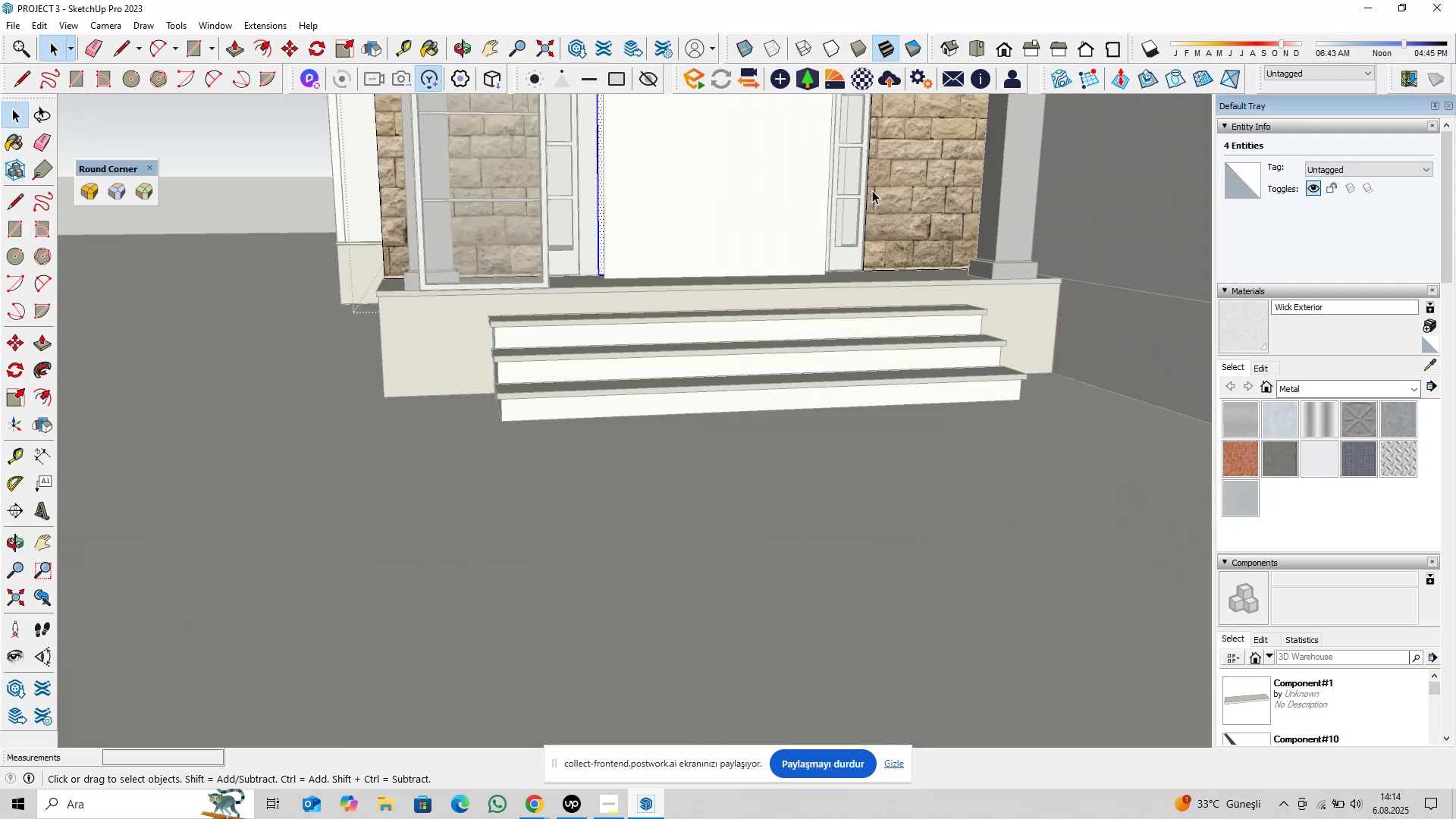 
hold_key(key=ShiftLeft, duration=0.32)
 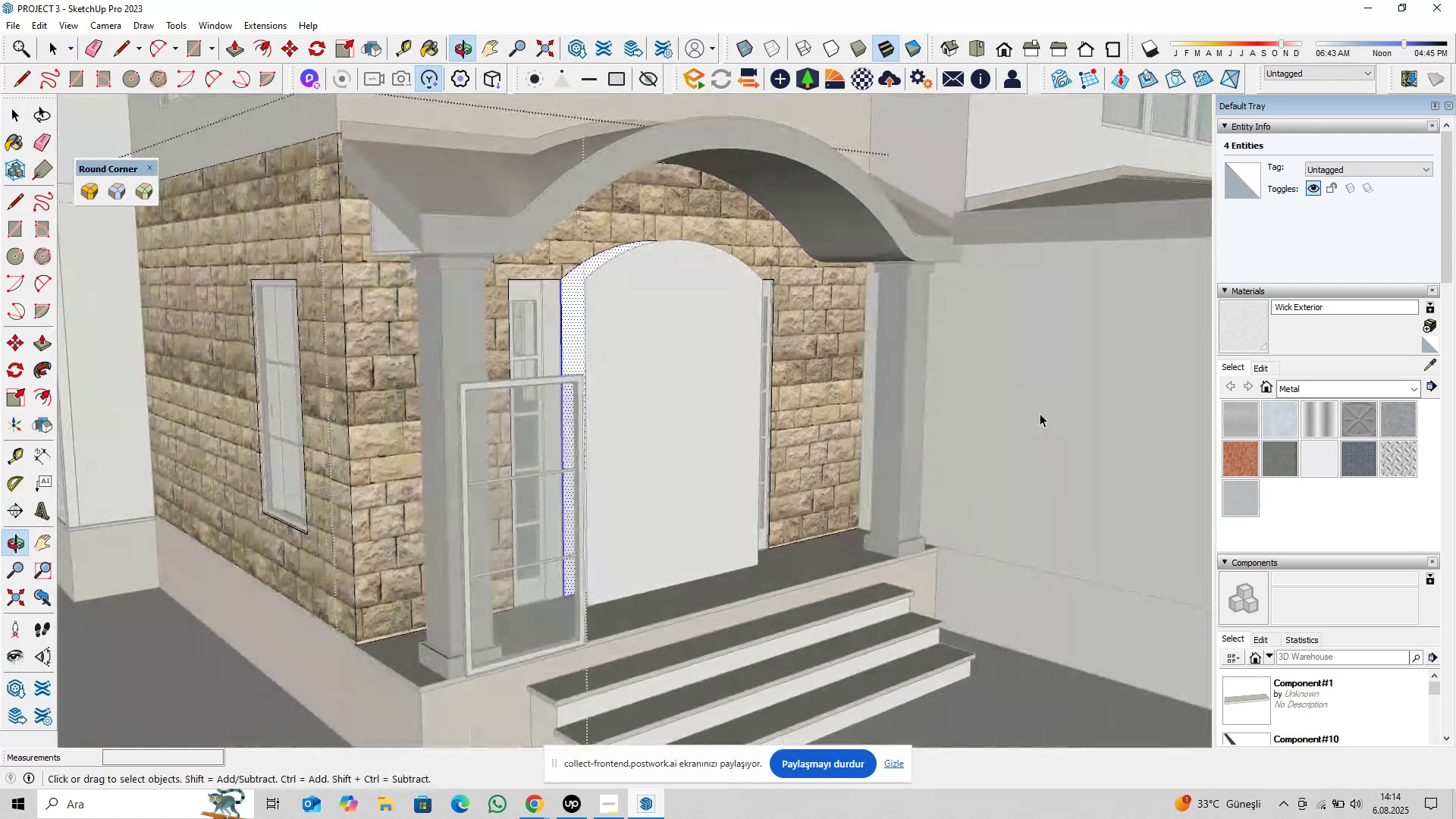 
scroll: coordinate [608, 235], scroll_direction: up, amount: 5.0
 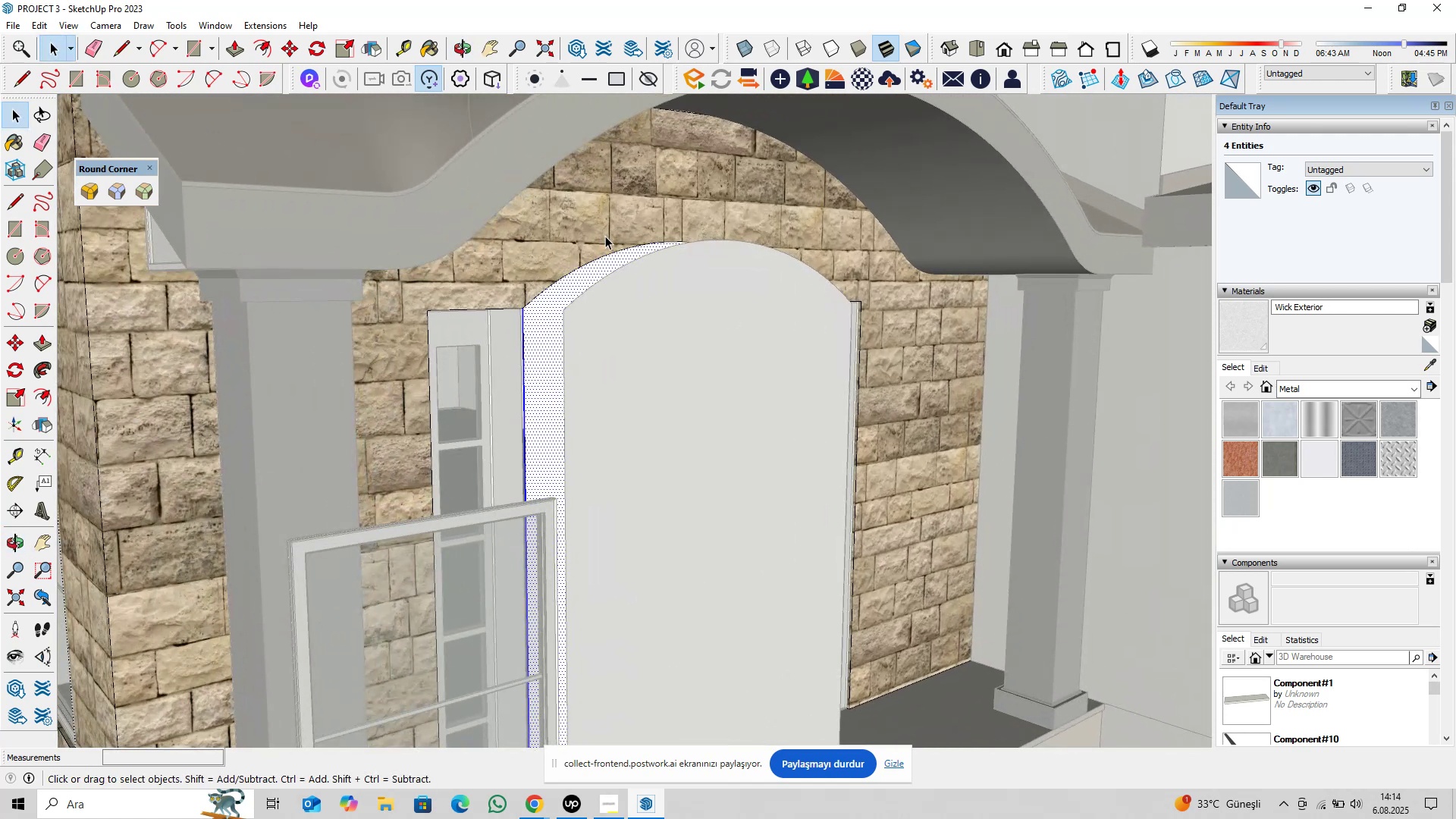 
key(Delete)
 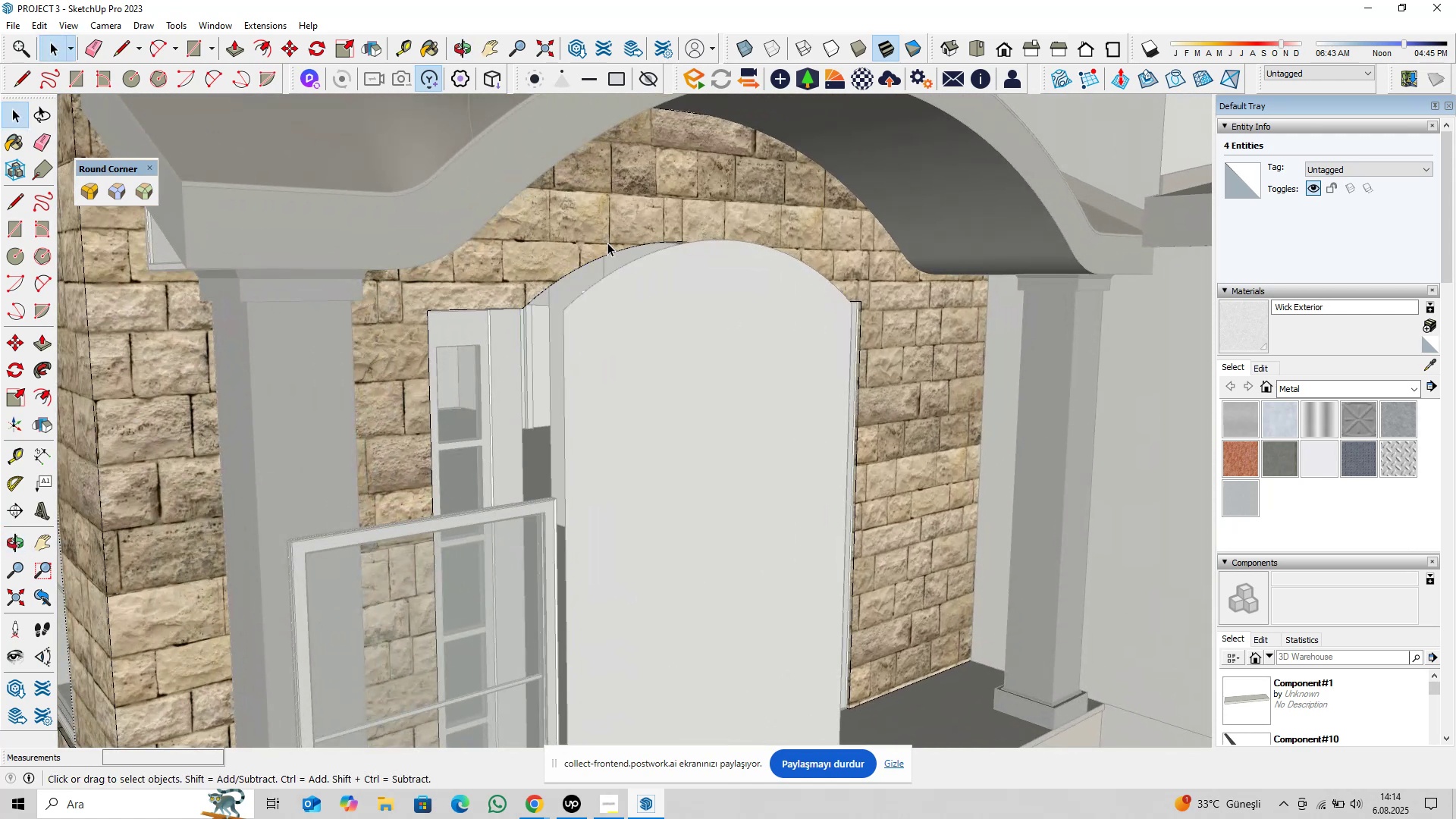 
scroll: coordinate [573, 273], scroll_direction: up, amount: 10.0
 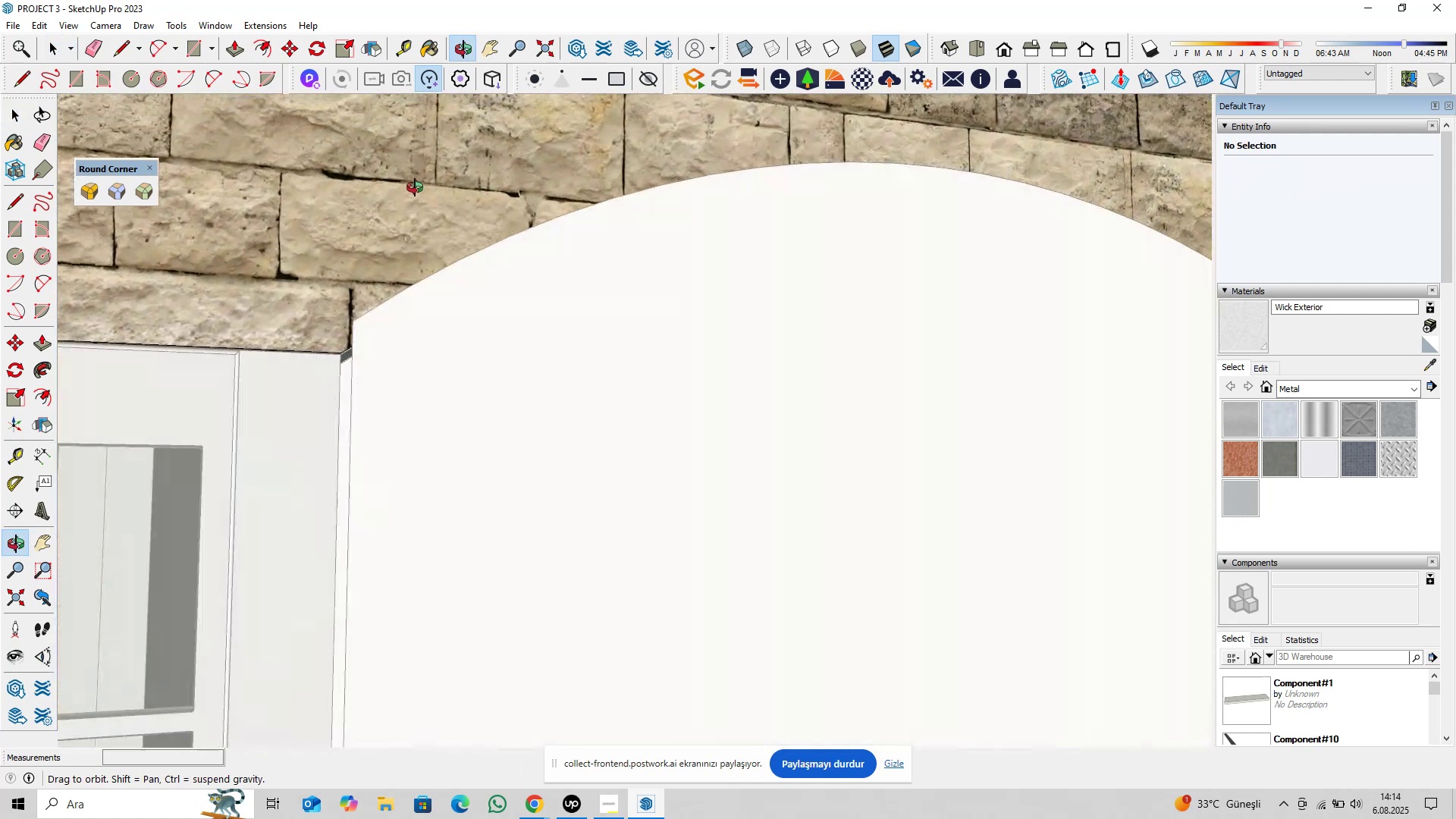 
scroll: coordinate [630, 368], scroll_direction: down, amount: 17.0
 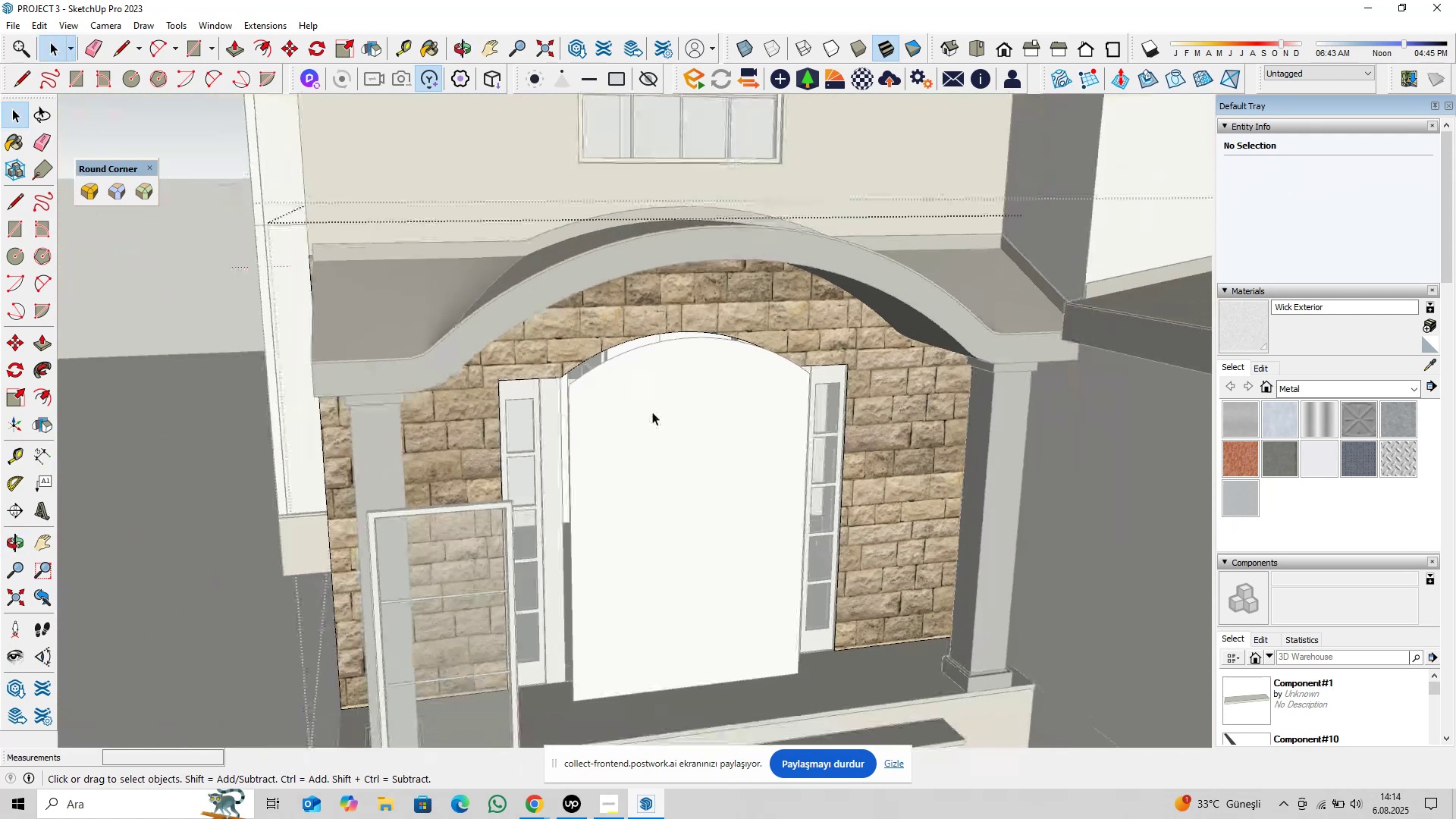 
key(Escape)
 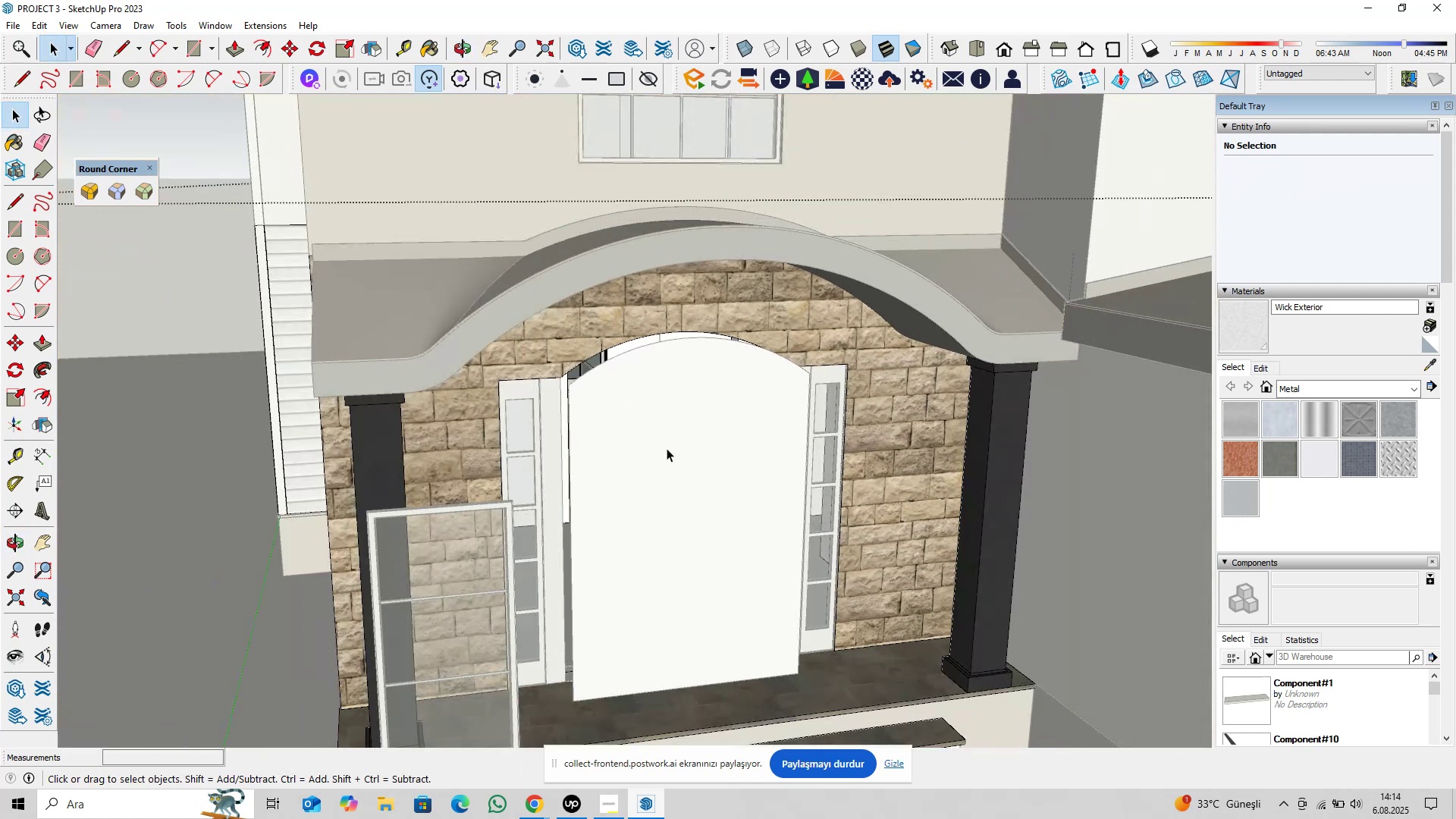 
key(Shift+ShiftLeft)
 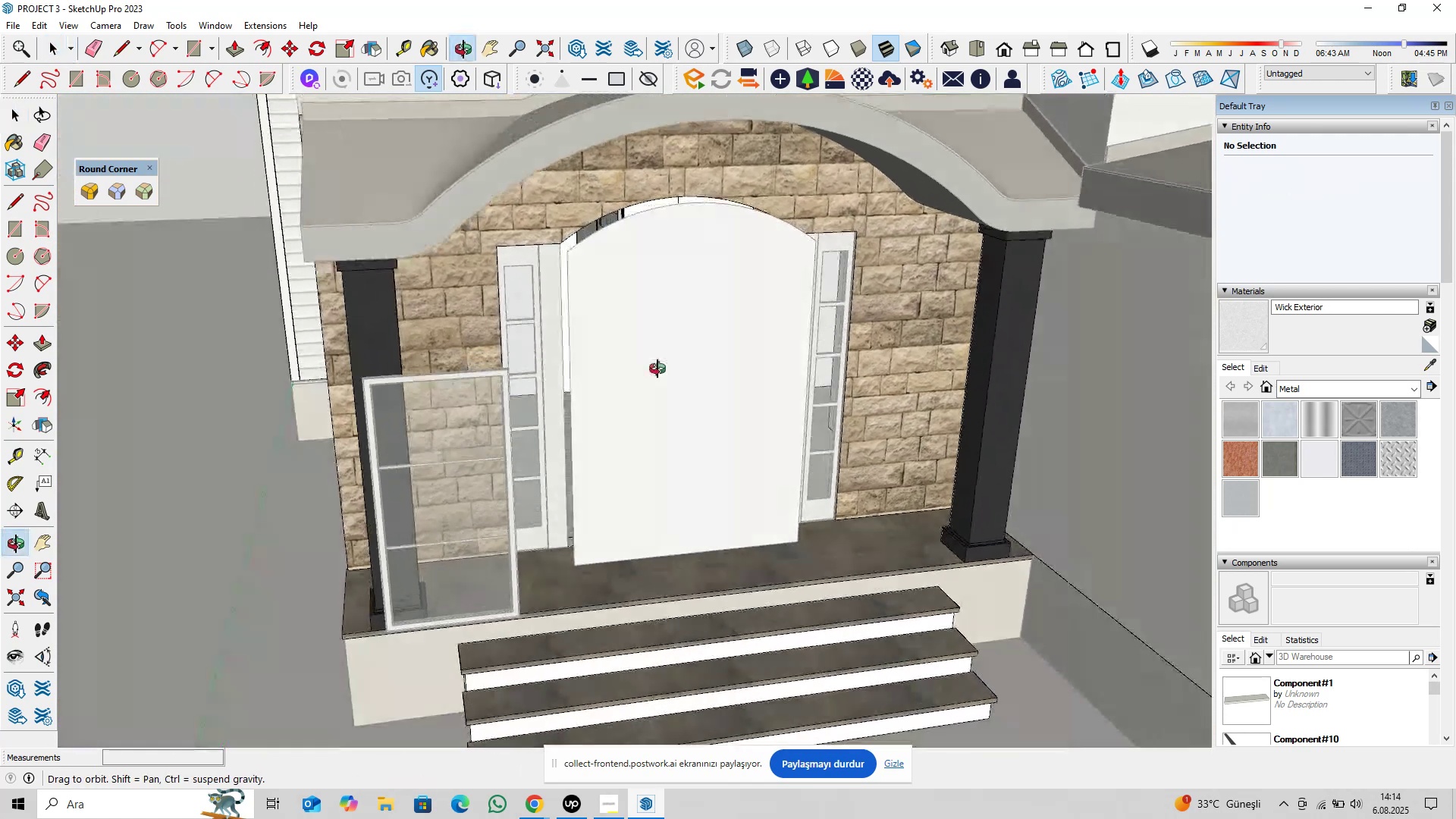 
key(Escape)
 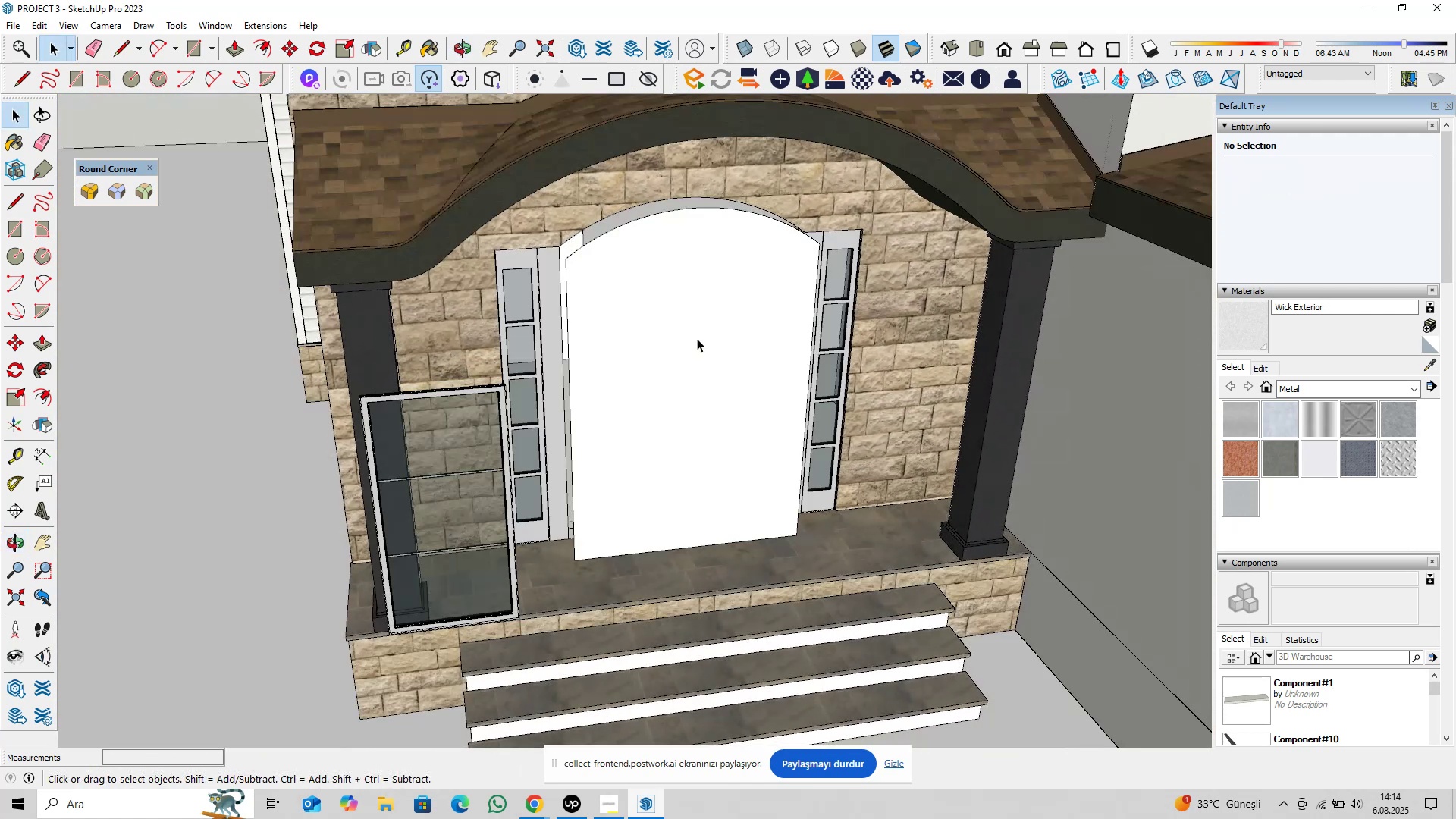 
double_click([697, 338])
 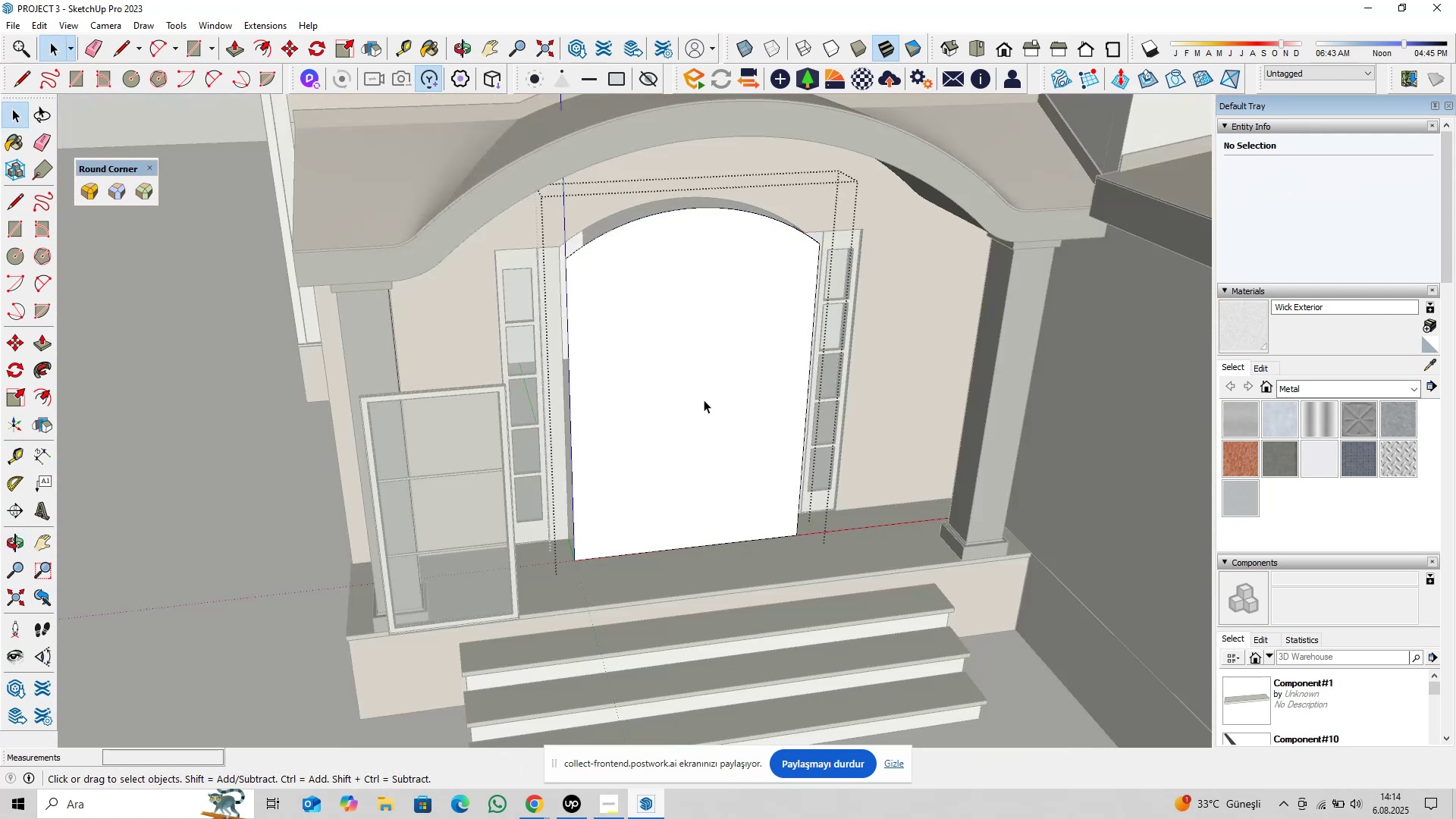 
scroll: coordinate [709, 382], scroll_direction: up, amount: 3.0
 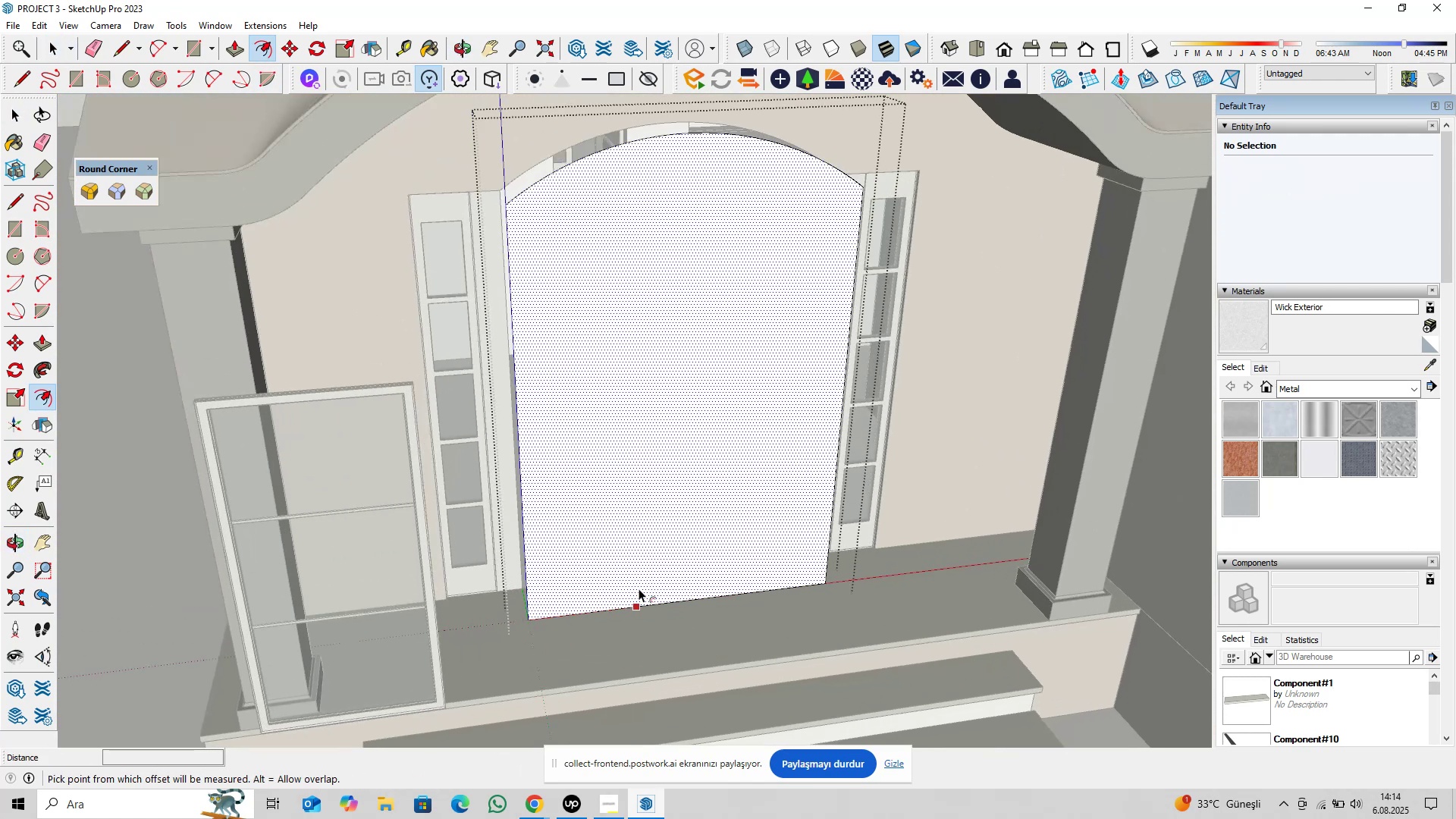 
left_click([642, 595])
 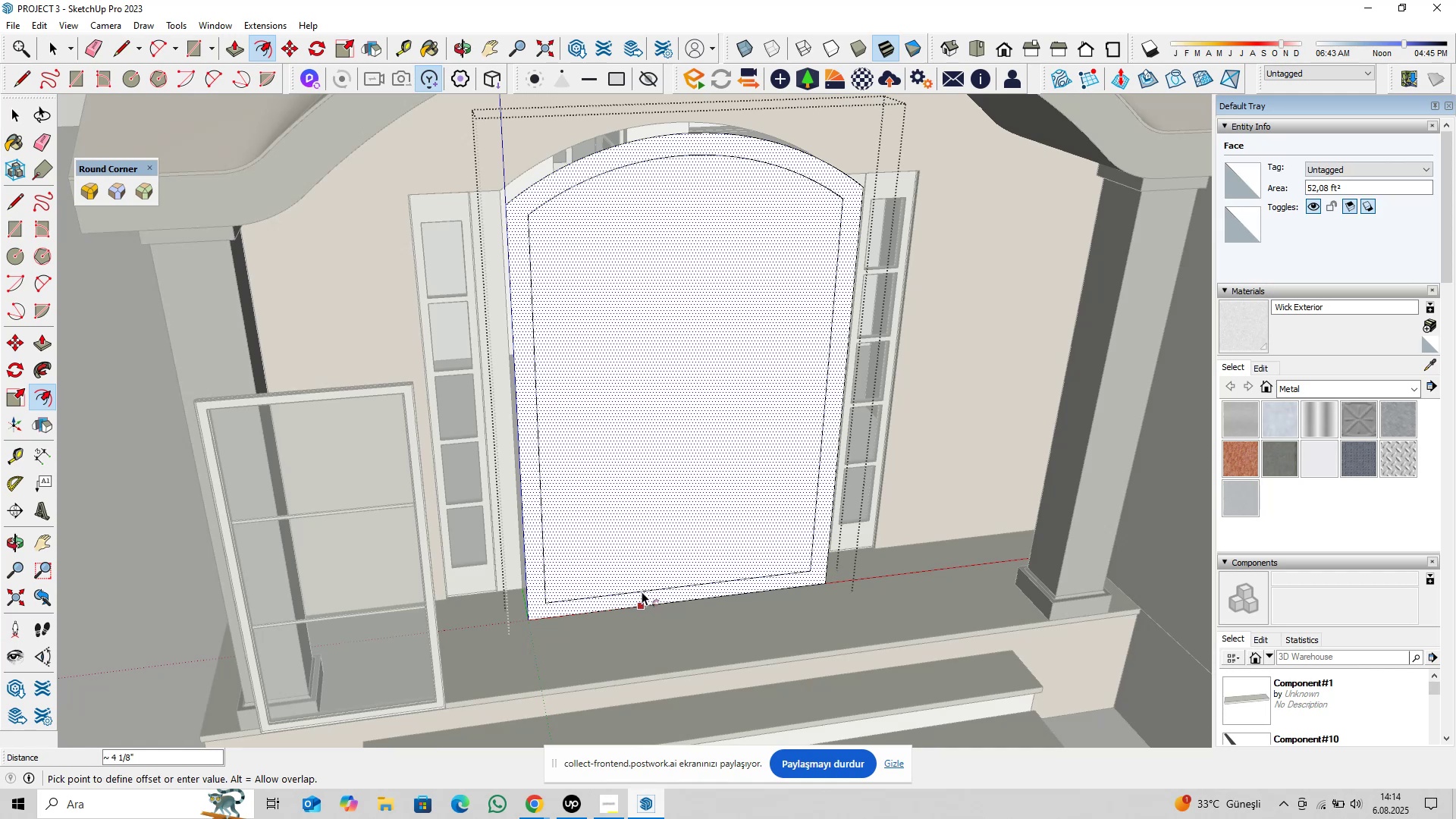 
type(0,75)
 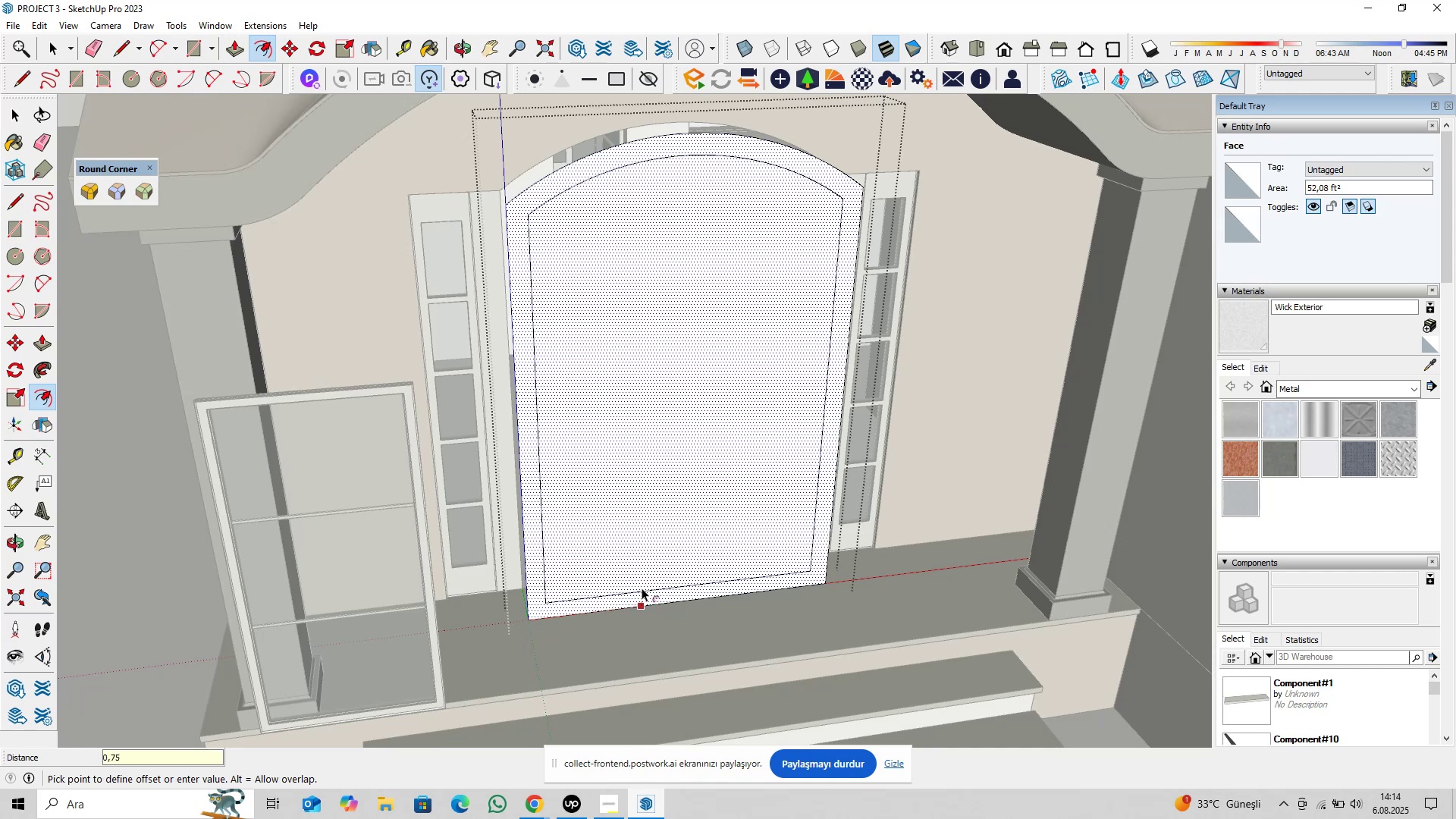 
key(Enter)
 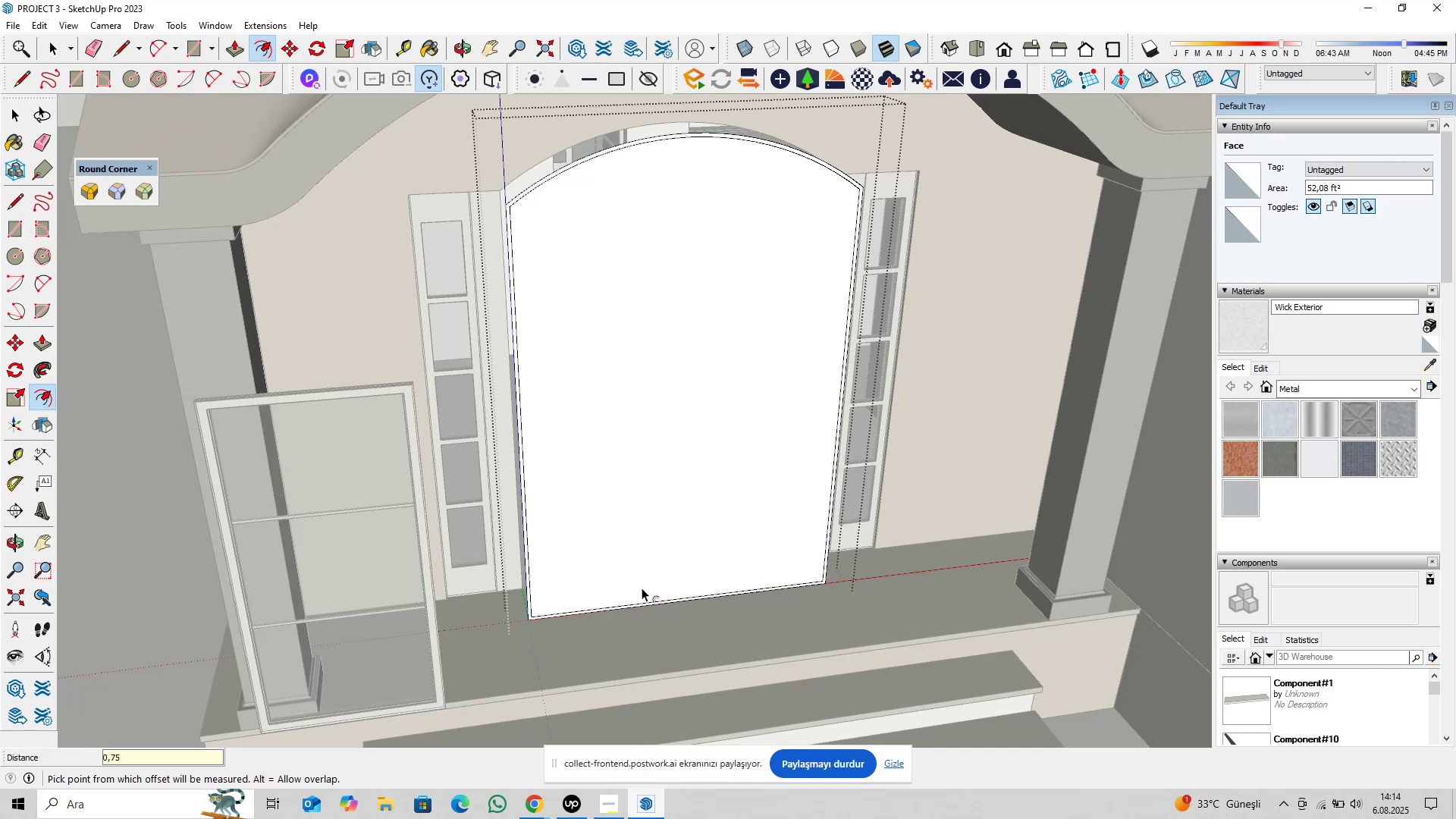 
key(Space)
 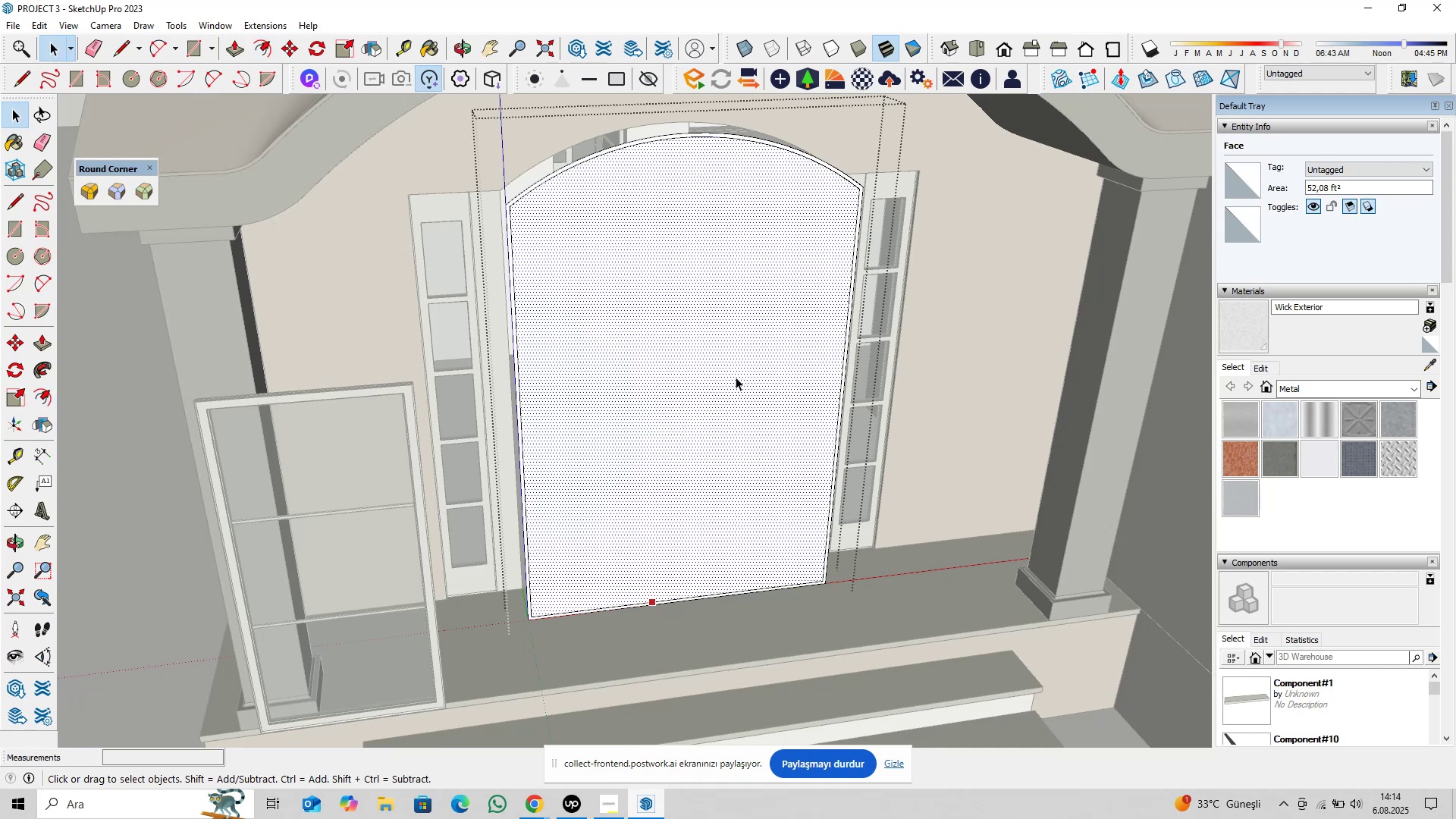 
left_click([736, 377])
 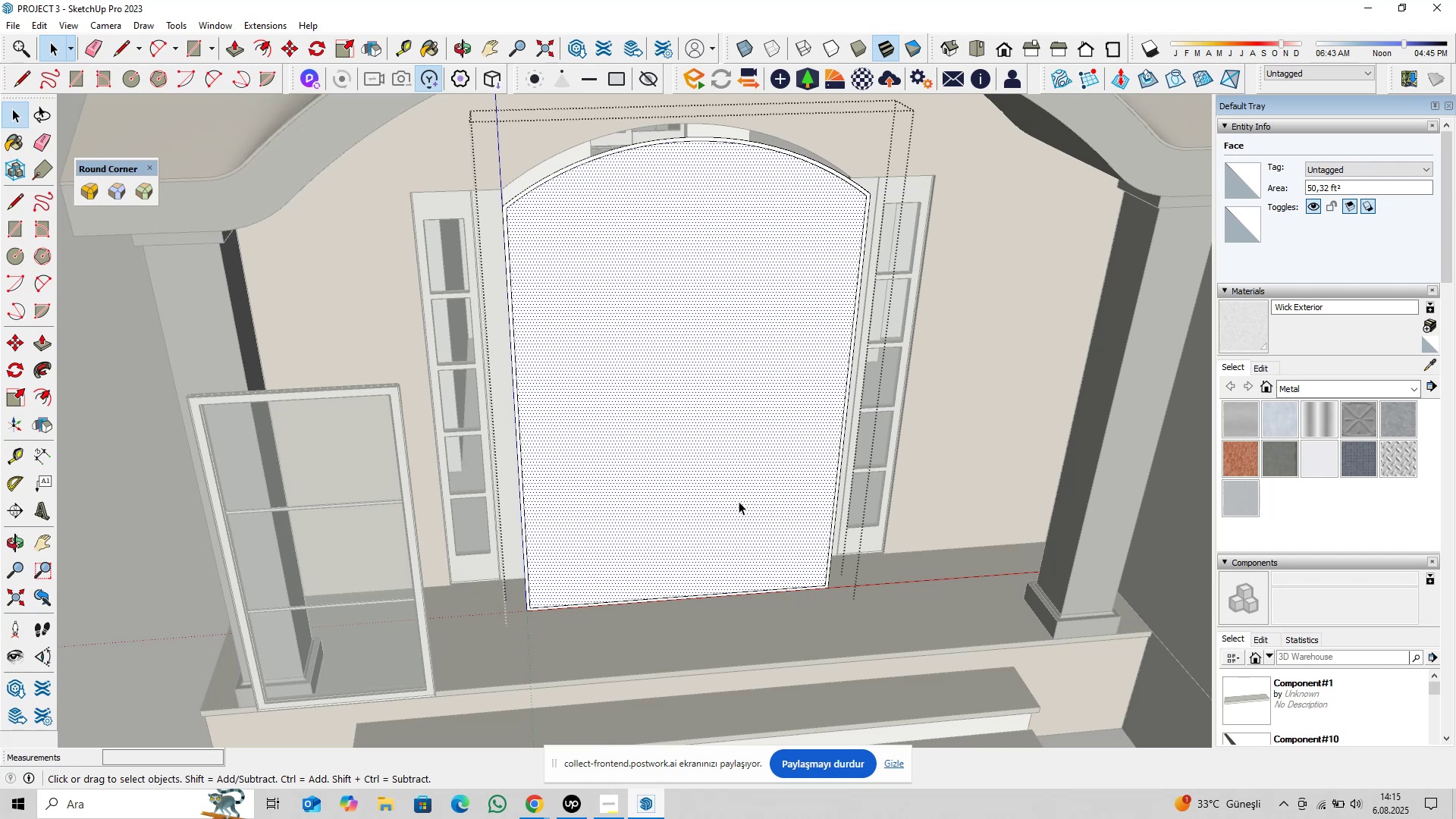 
wait(42.14)
 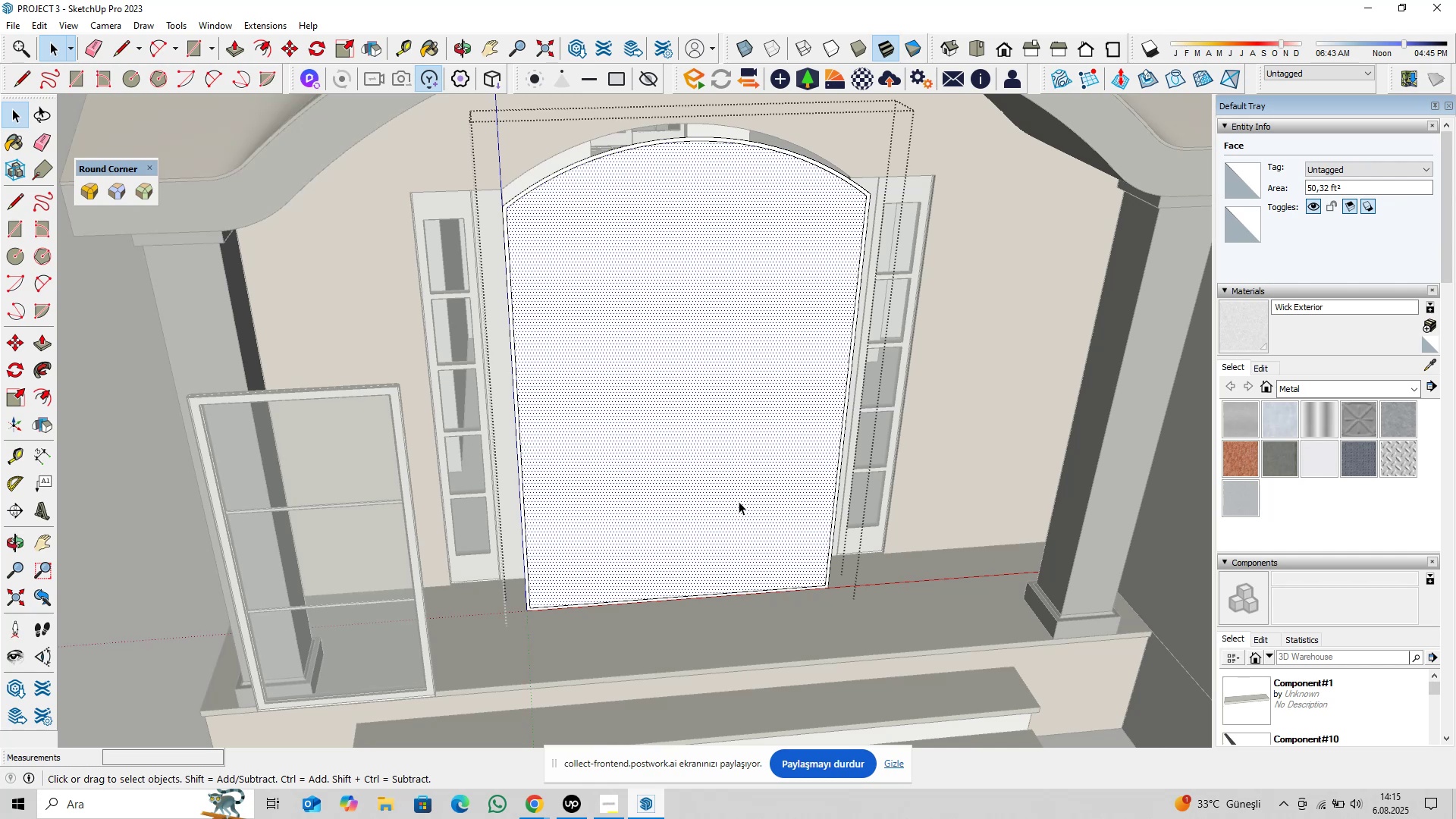 
scroll: coordinate [833, 559], scroll_direction: up, amount: 17.0
 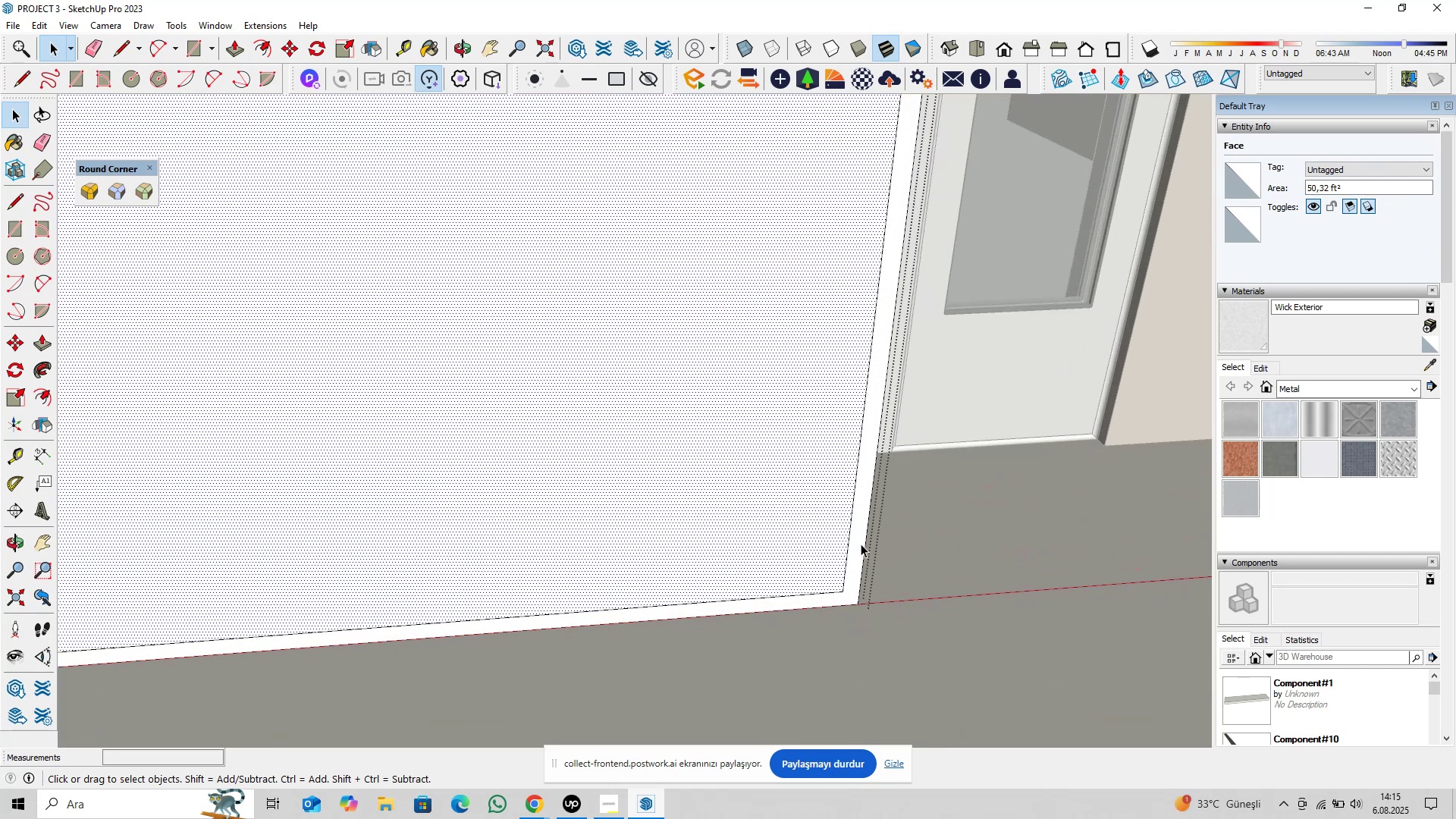 
double_click([861, 544])
 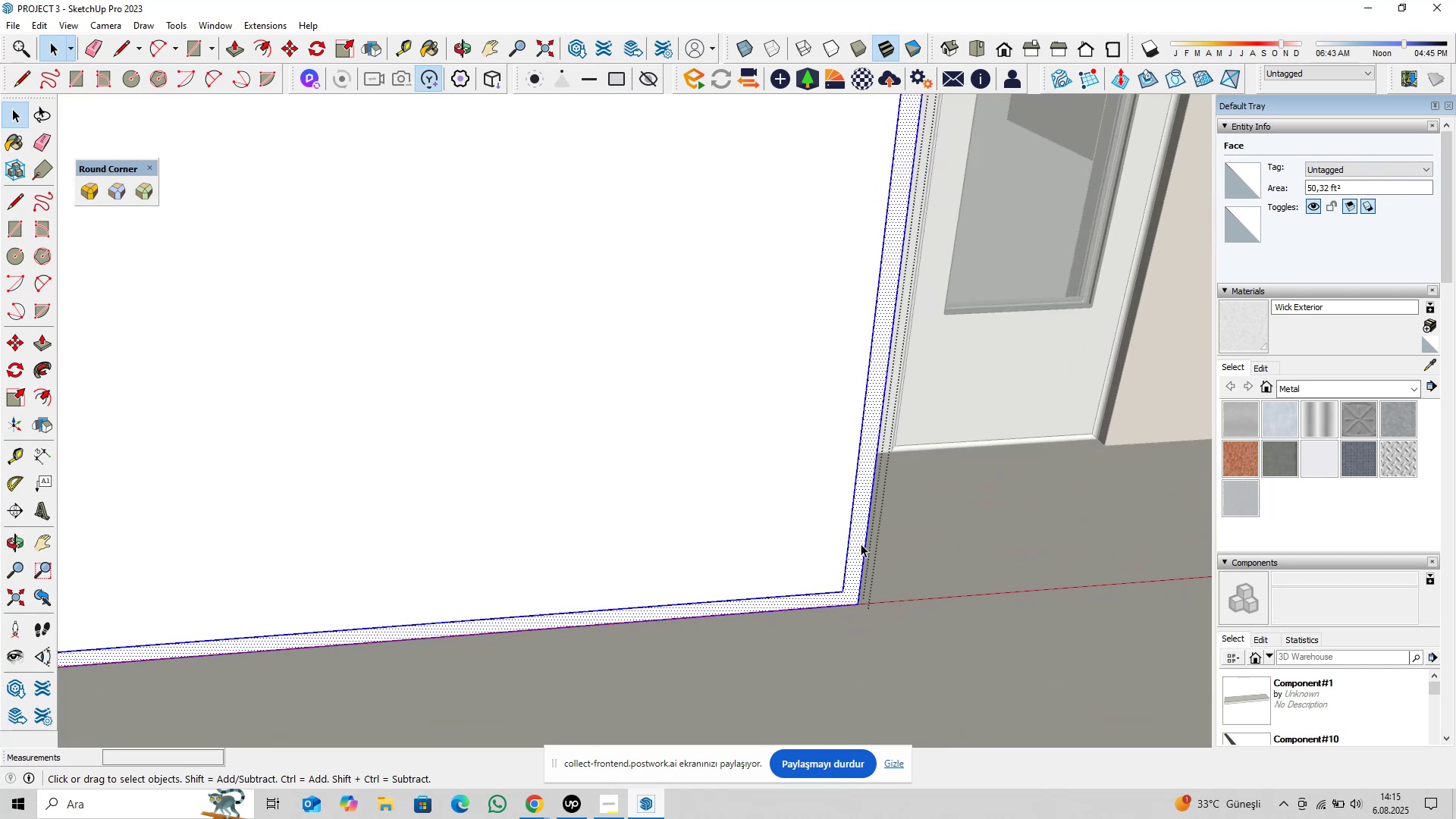 
right_click([861, 544])
 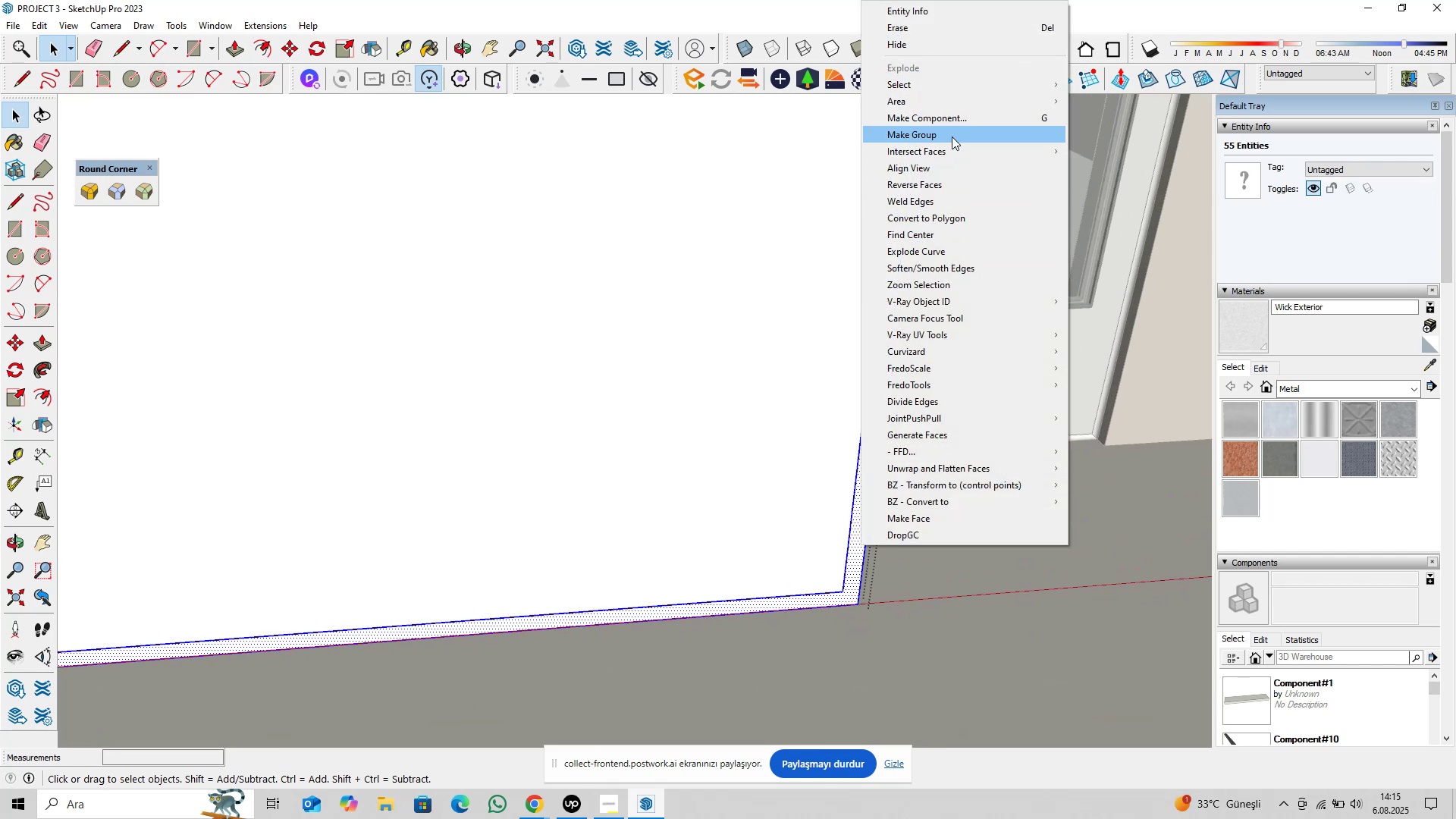 
left_click([952, 136])
 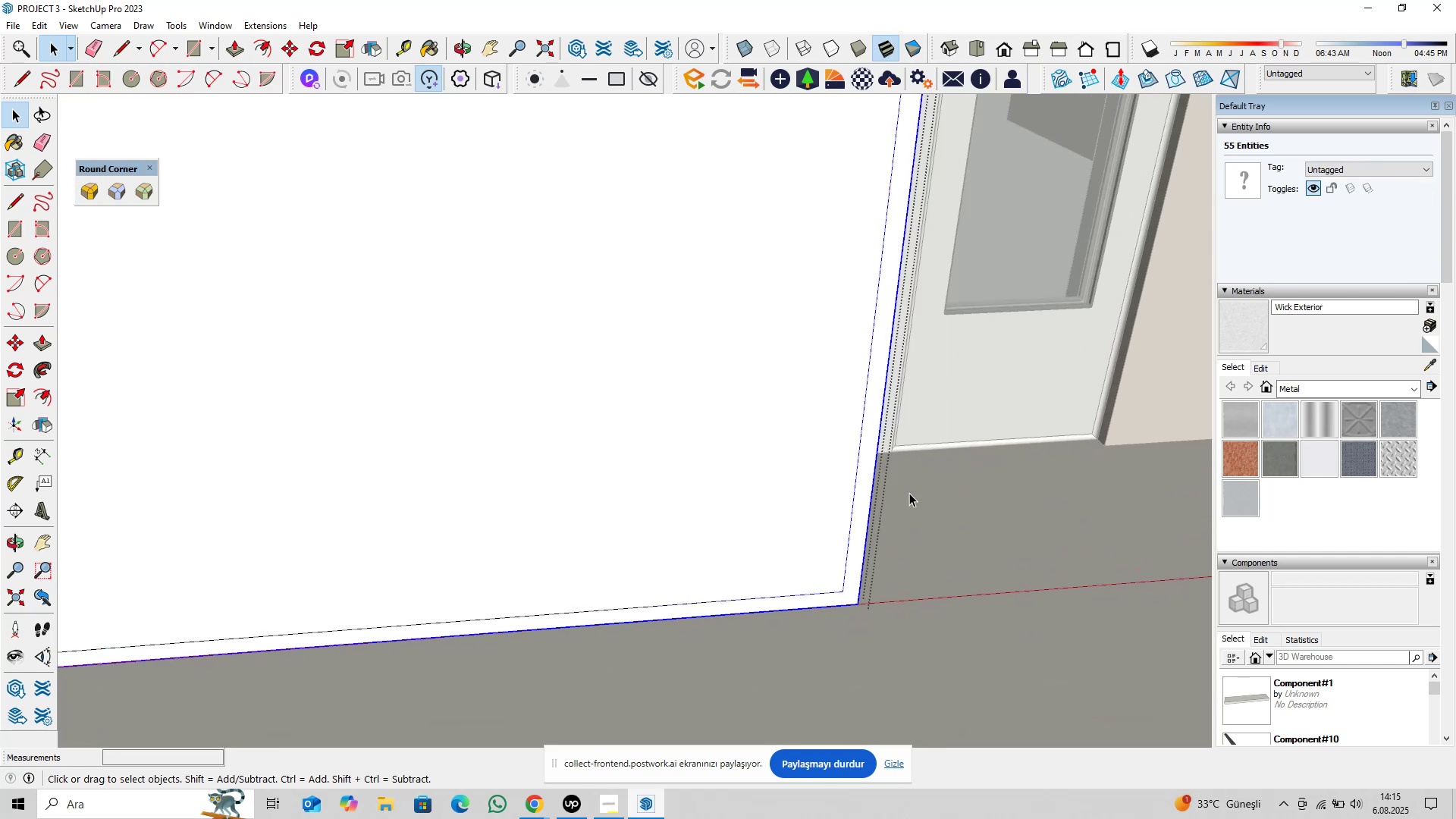 
scroll: coordinate [853, 491], scroll_direction: down, amount: 18.0
 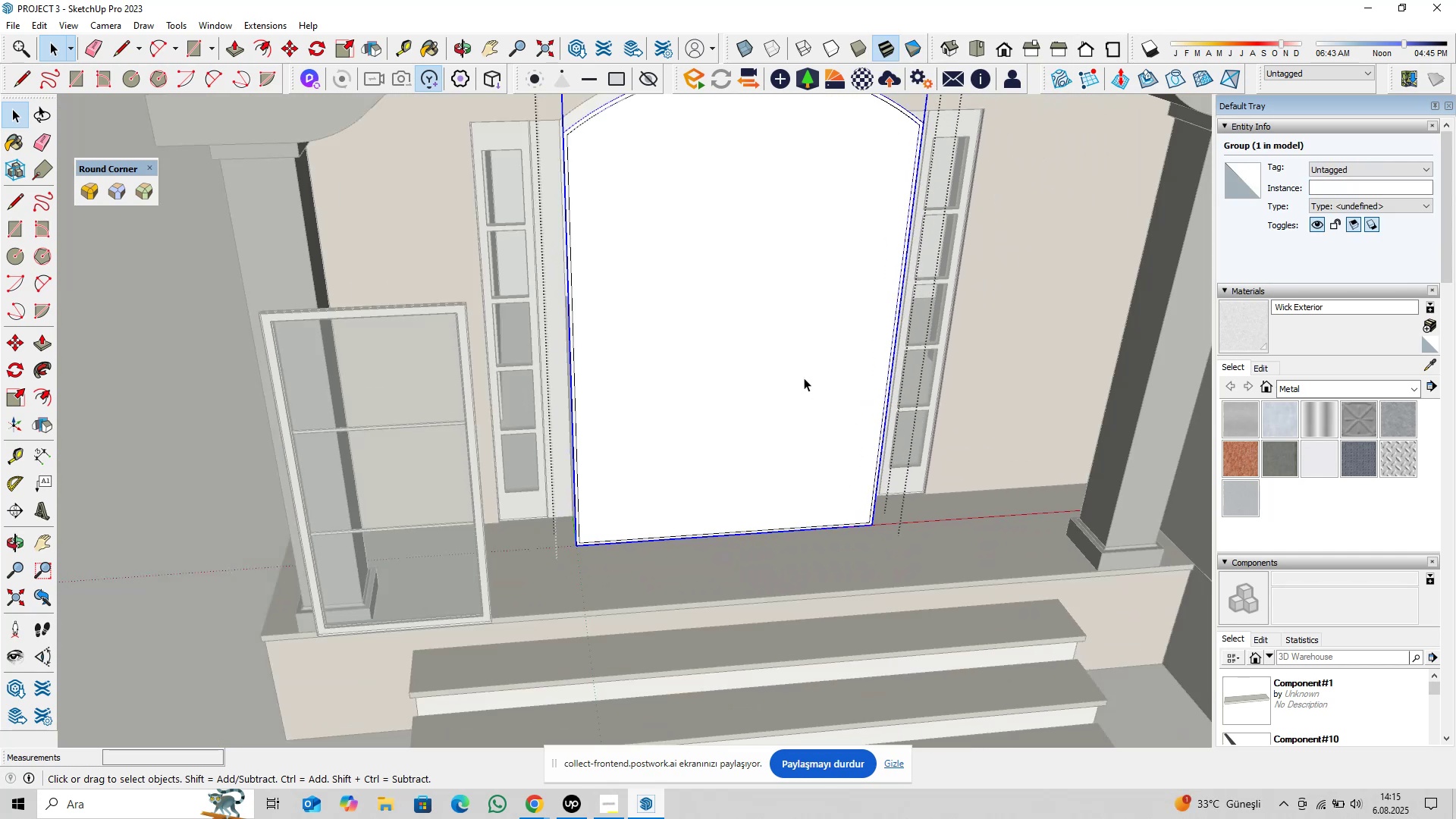 
double_click([804, 378])
 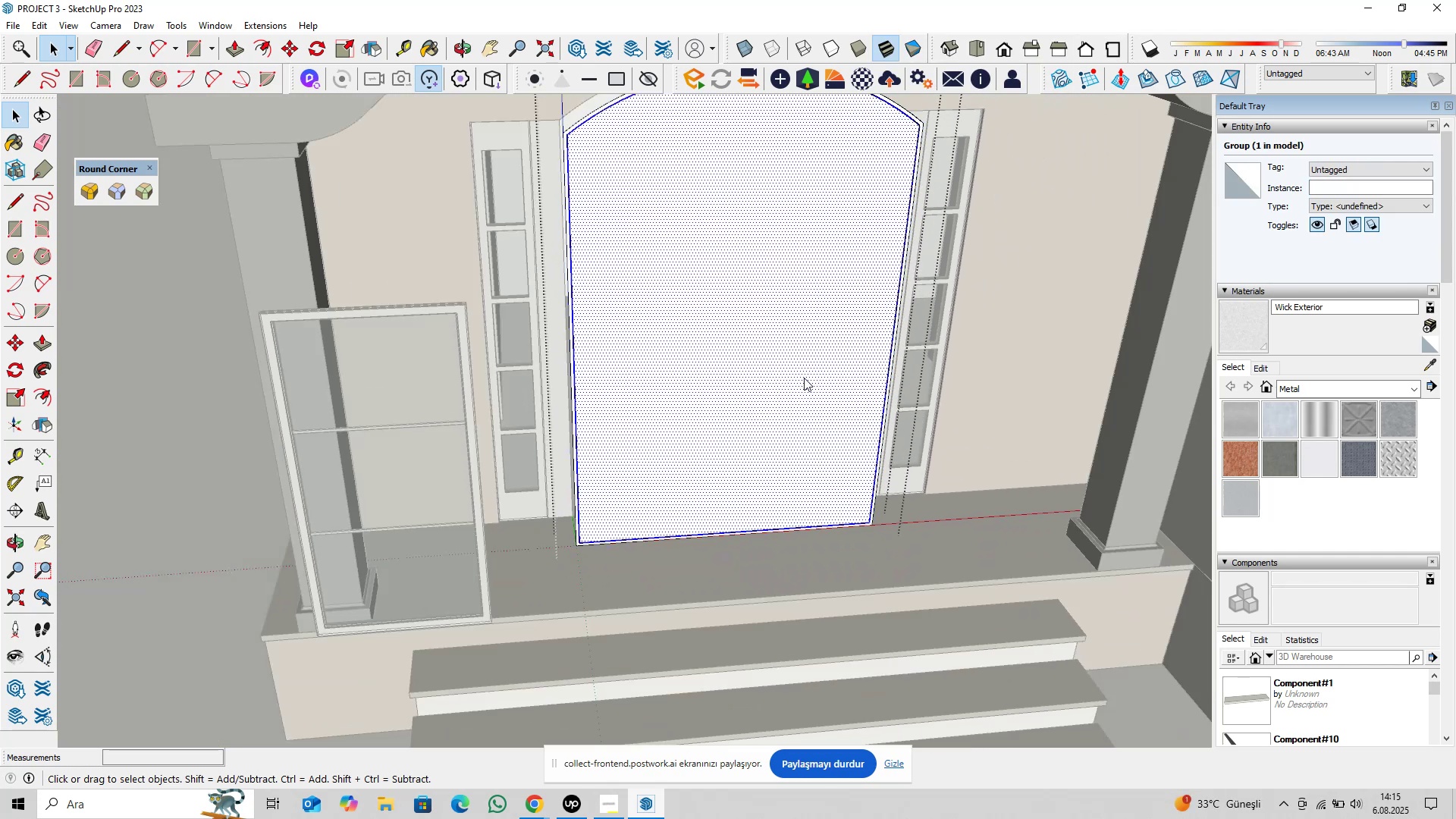 
right_click([804, 378])
 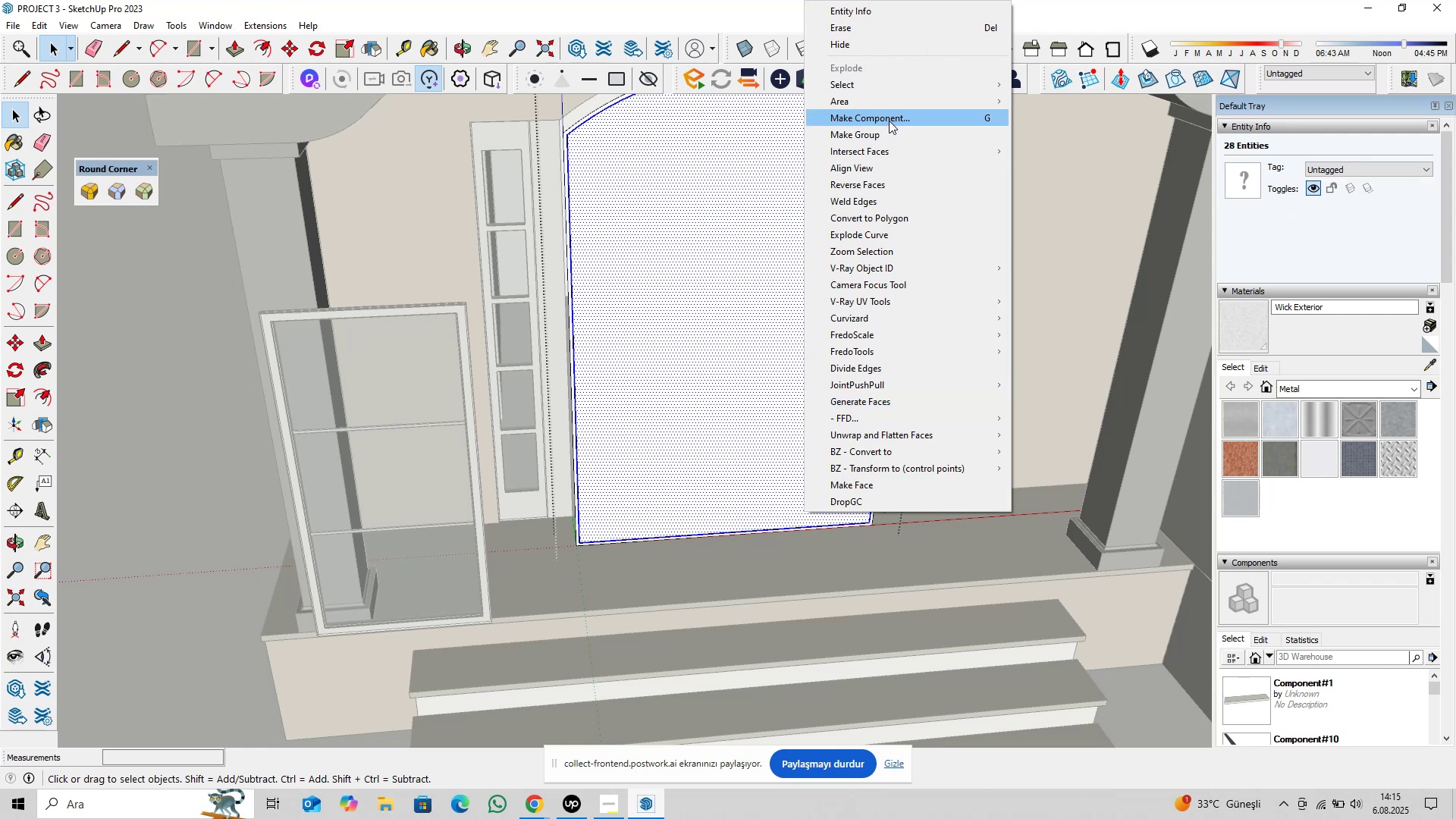 
left_click([899, 137])
 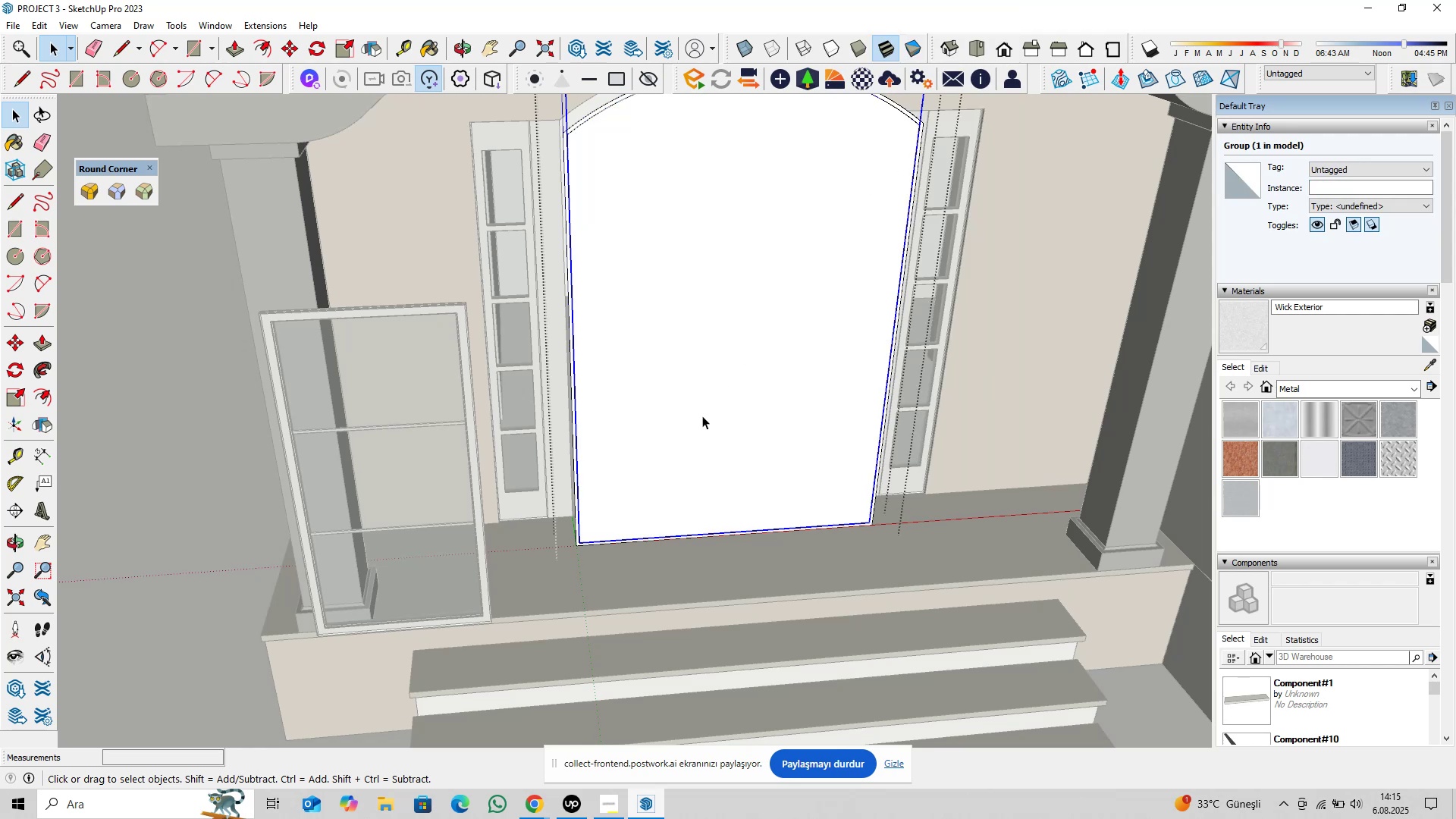 
key(Escape)
 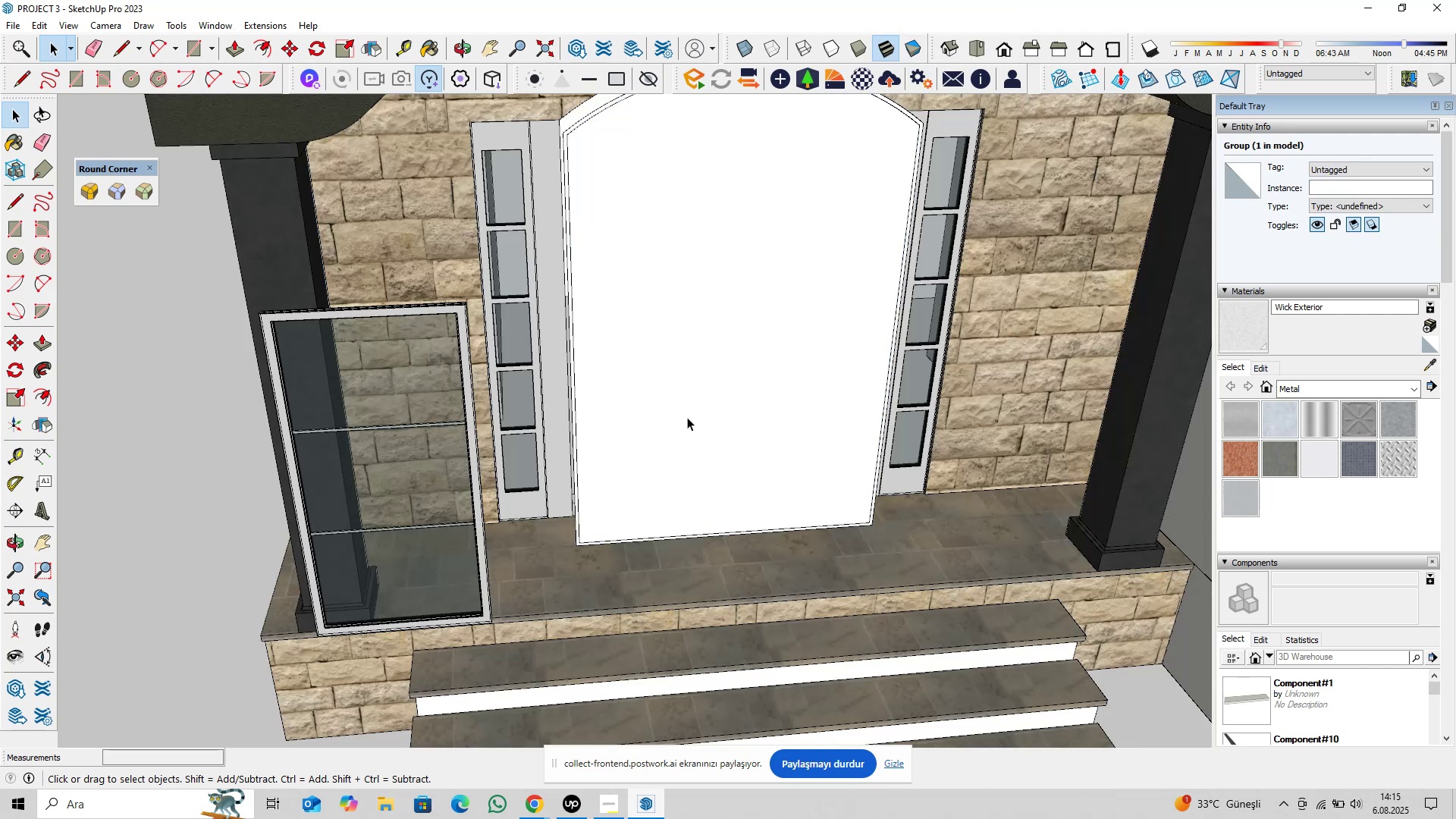 
left_click([687, 417])
 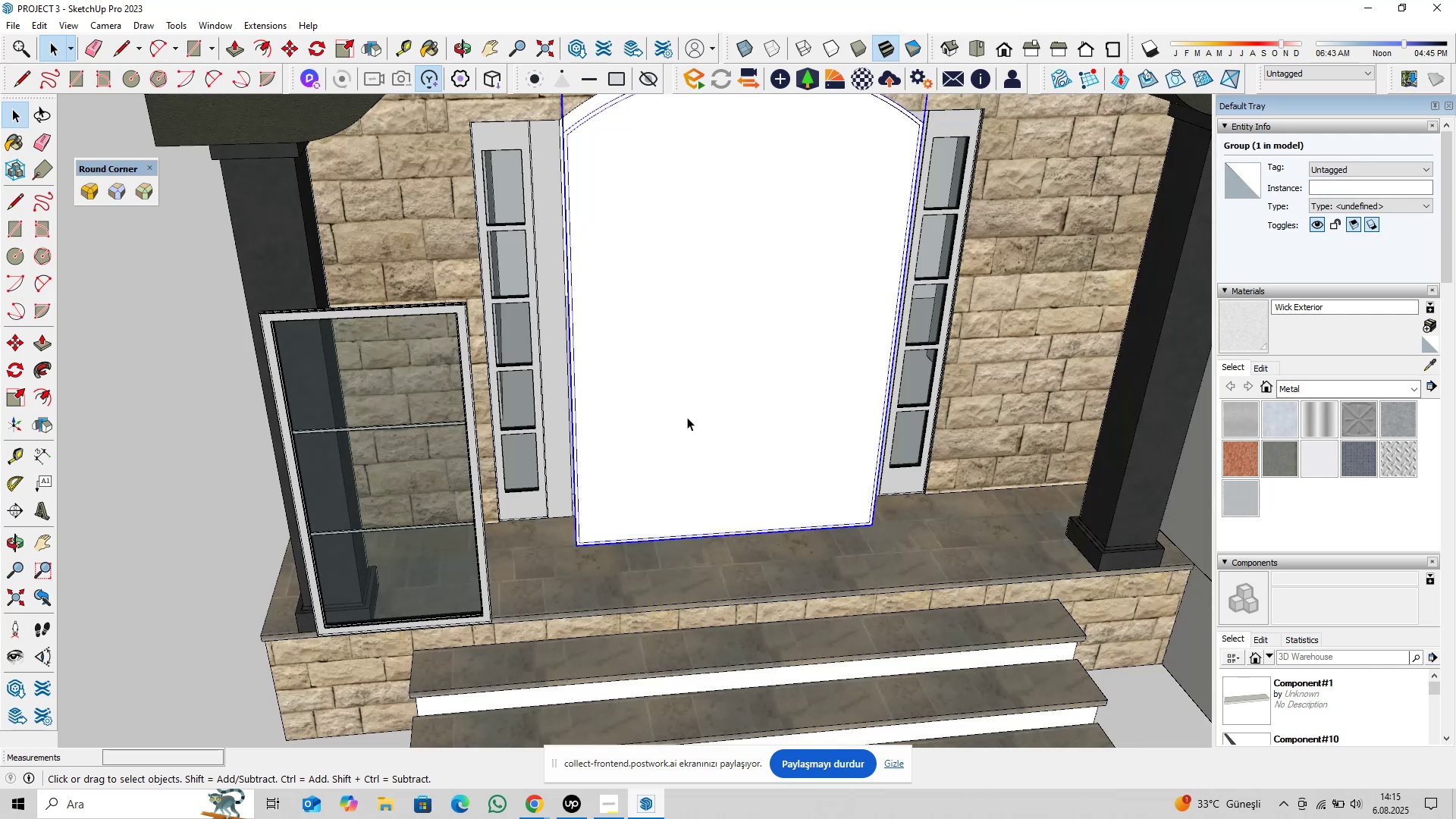 
right_click([687, 417])
 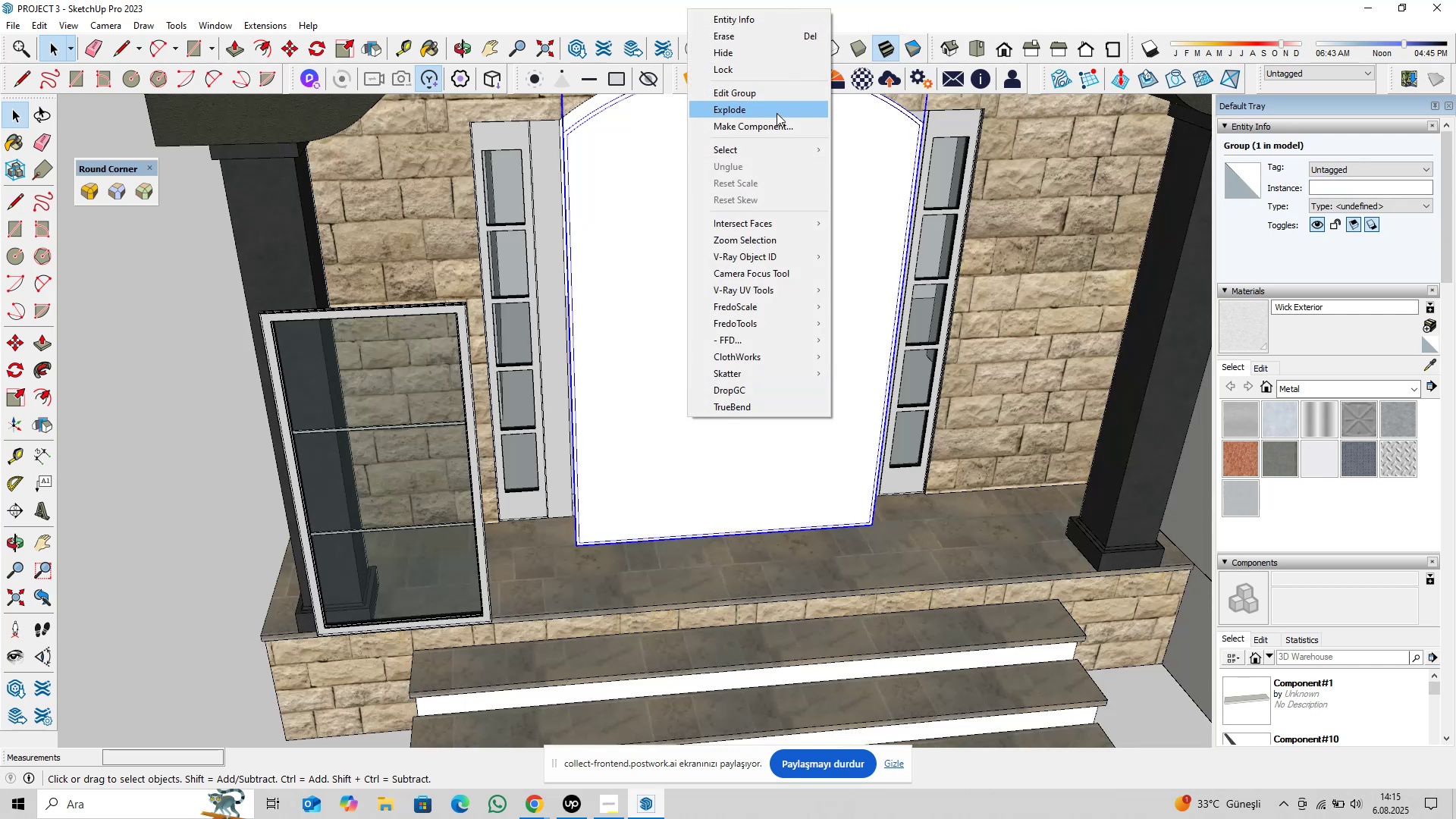 
left_click([777, 111])
 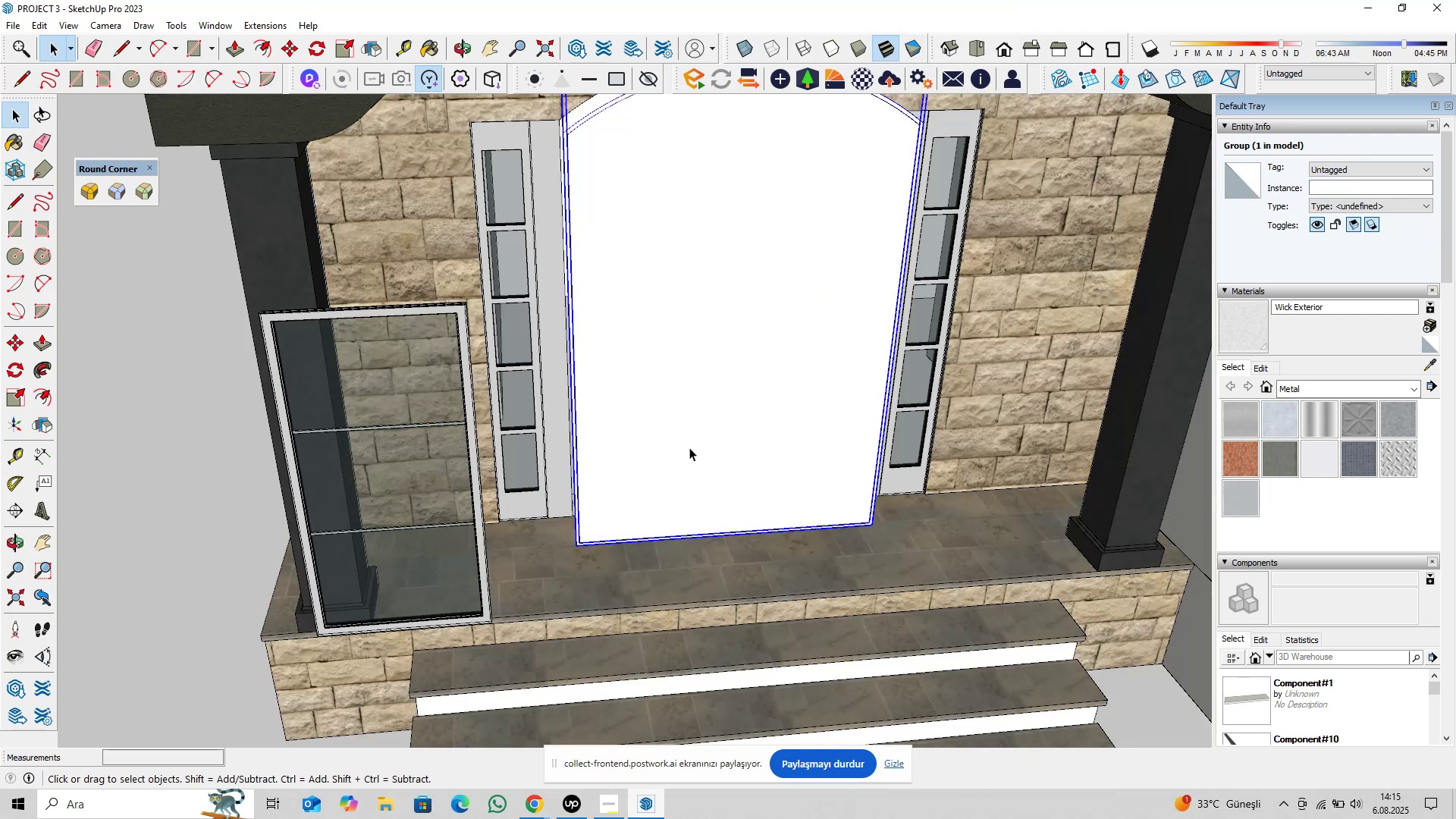 
scroll: coordinate [654, 465], scroll_direction: down, amount: 6.0
 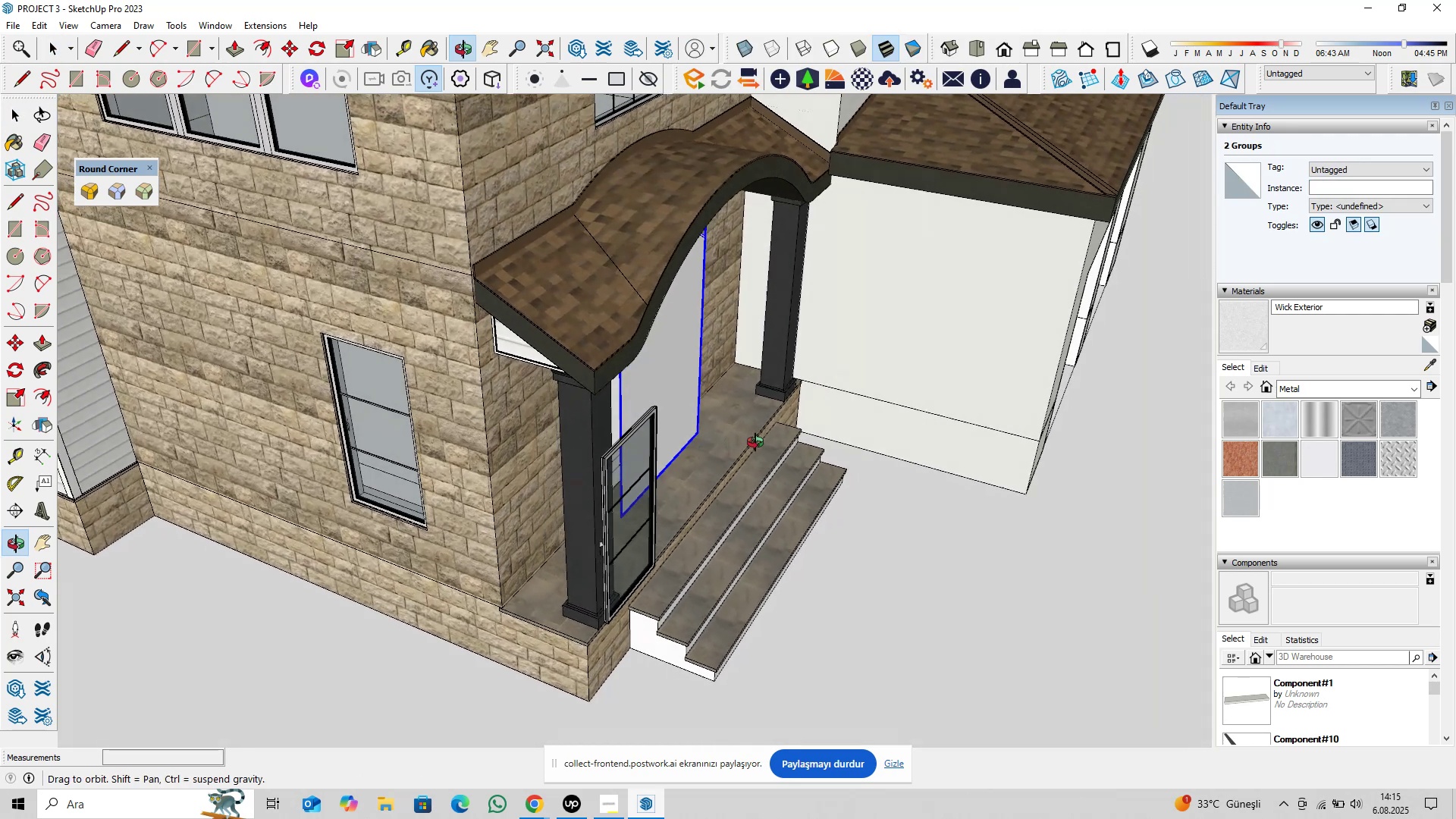 
scroll: coordinate [375, 462], scroll_direction: up, amount: 27.0
 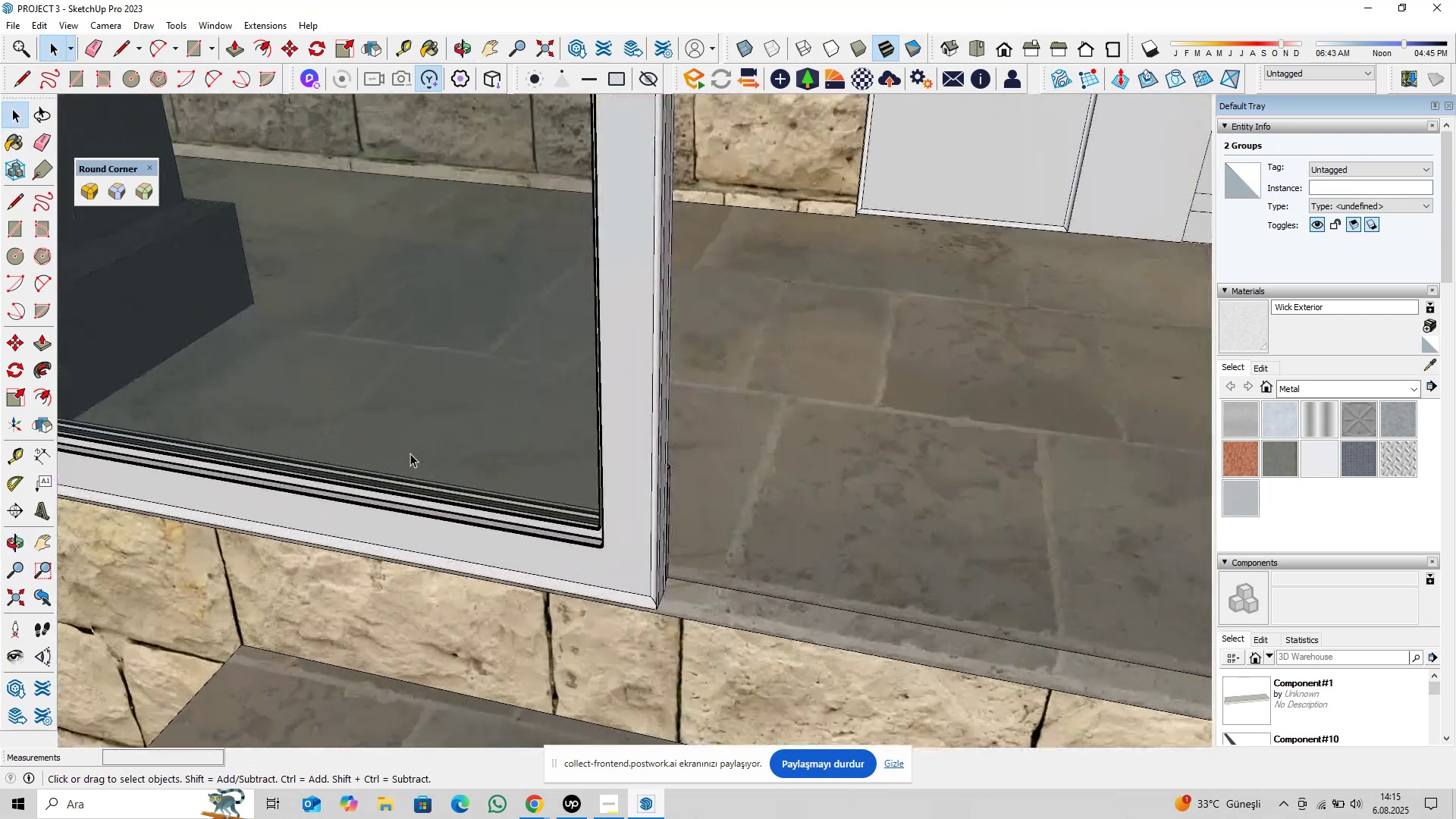 
key(Shift+ShiftLeft)
 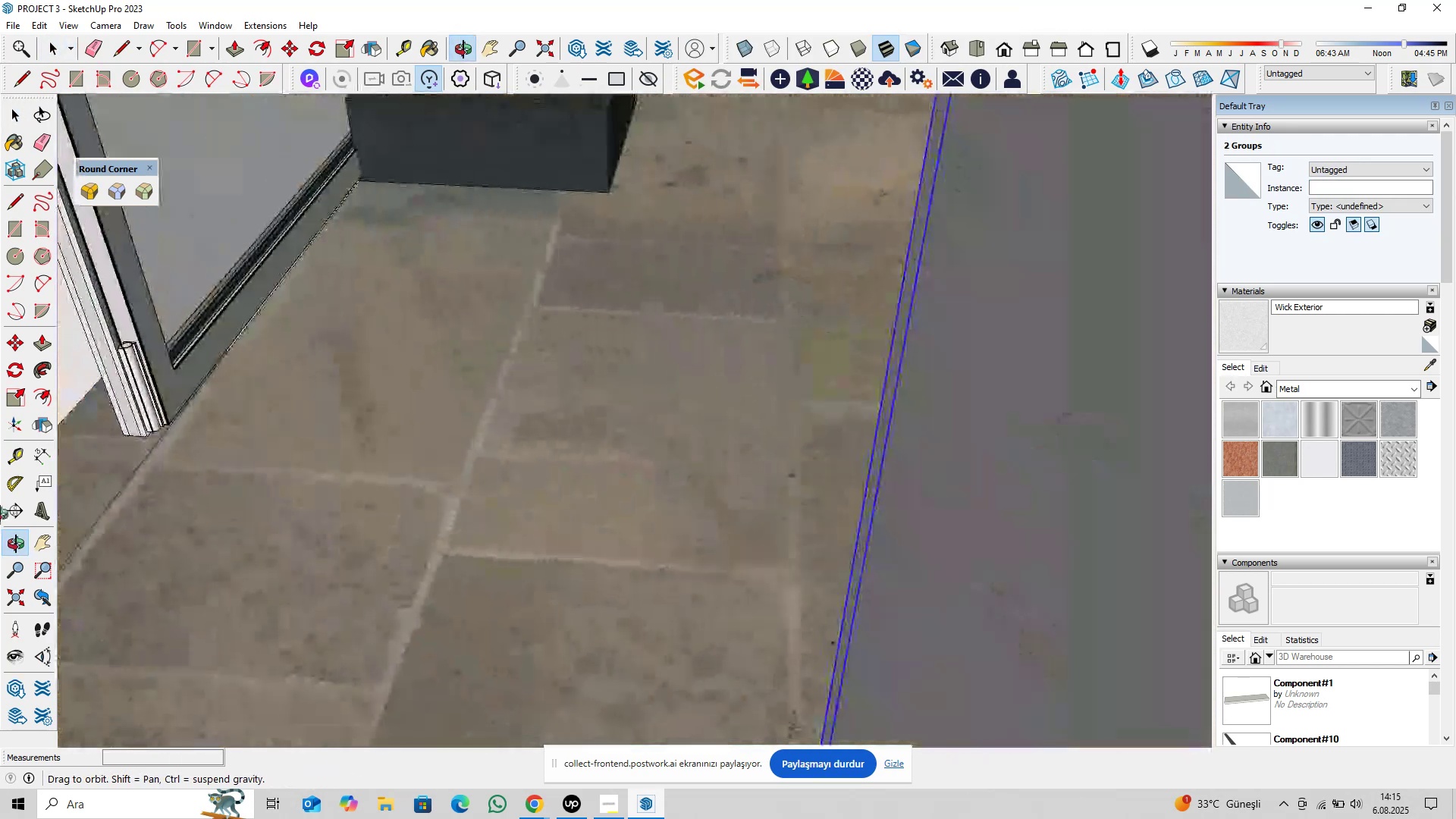 
hold_key(key=ShiftLeft, duration=0.48)
 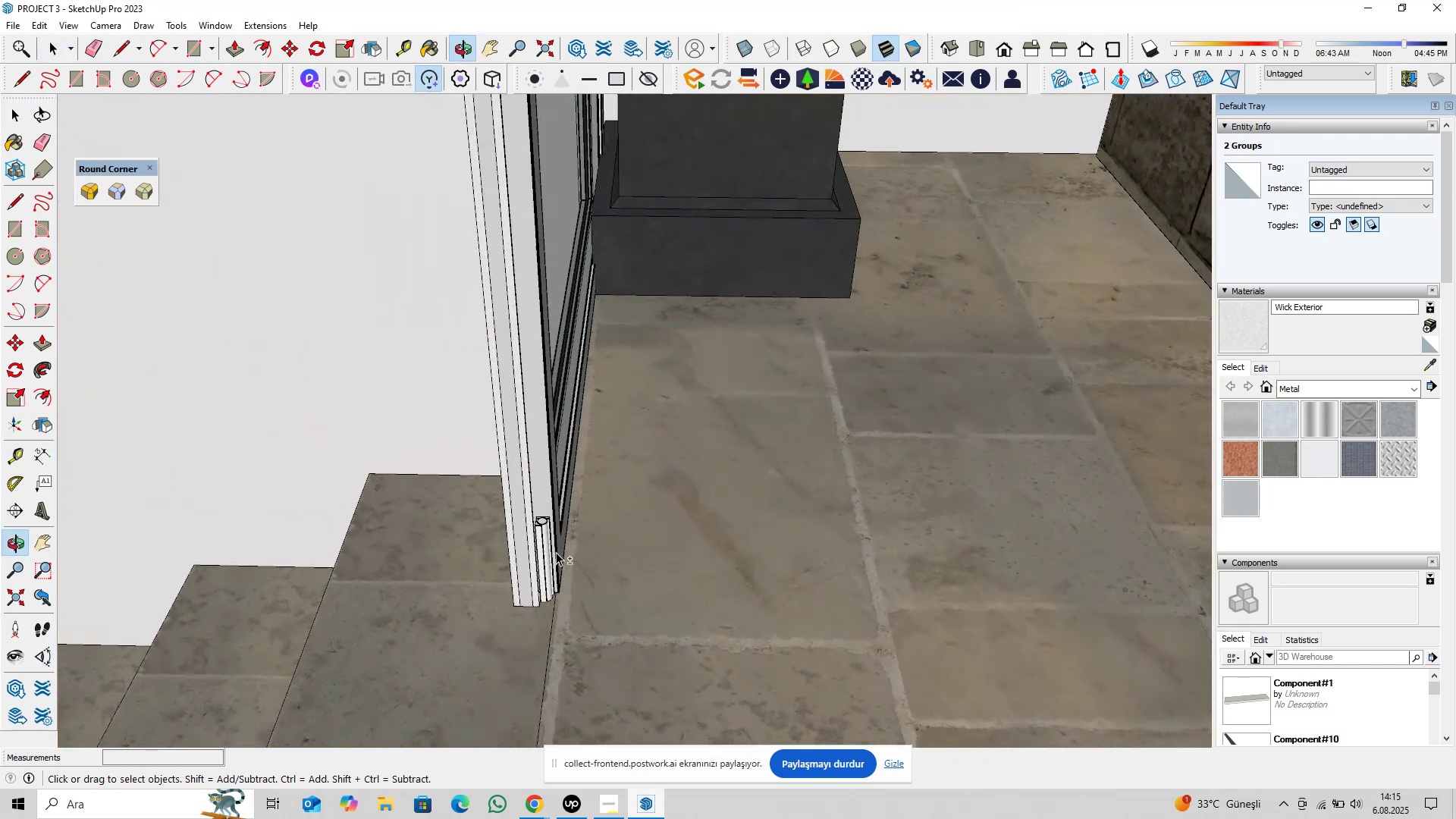 
scroll: coordinate [533, 497], scroll_direction: up, amount: 16.0
 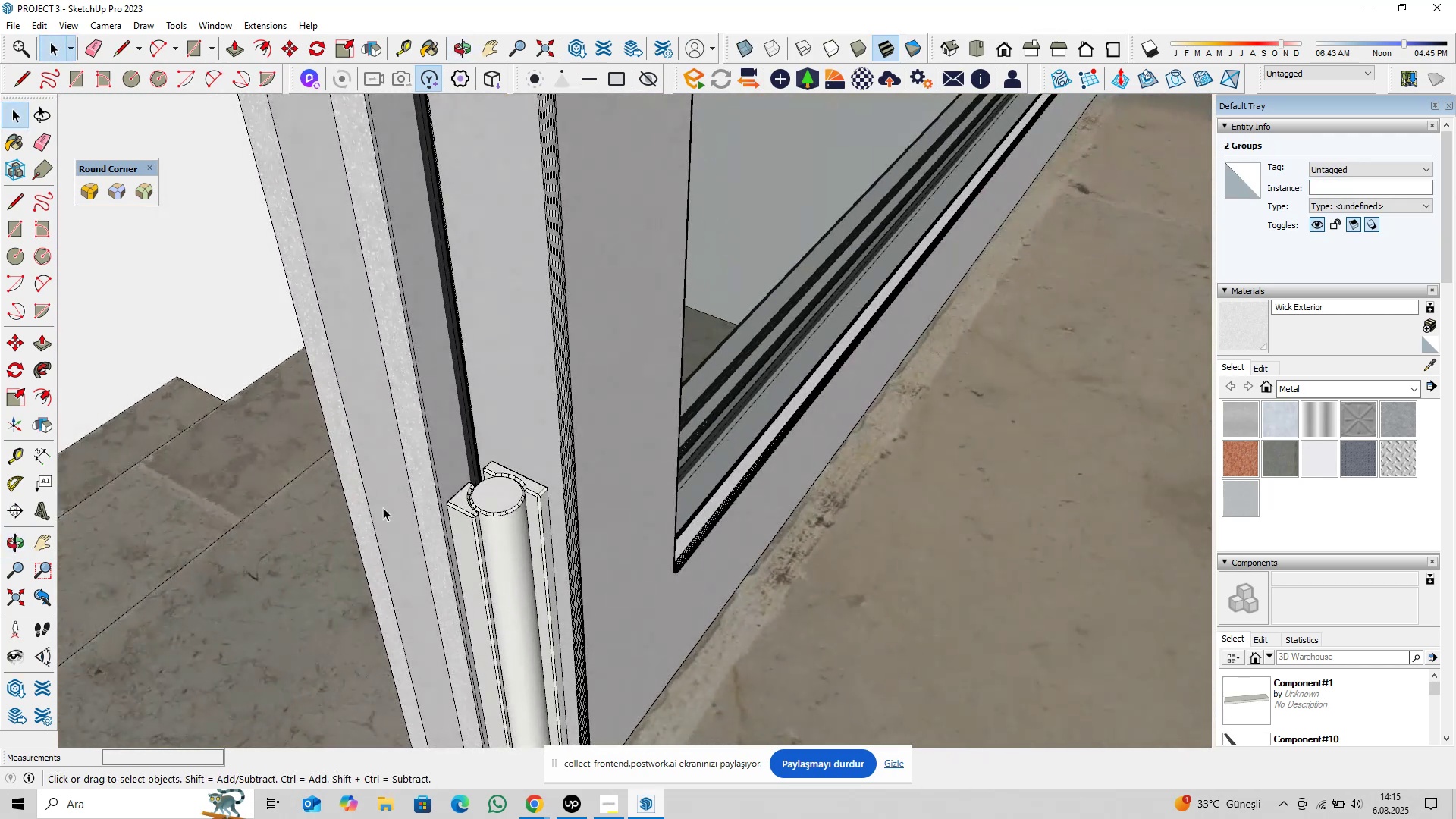 
type(pl)
 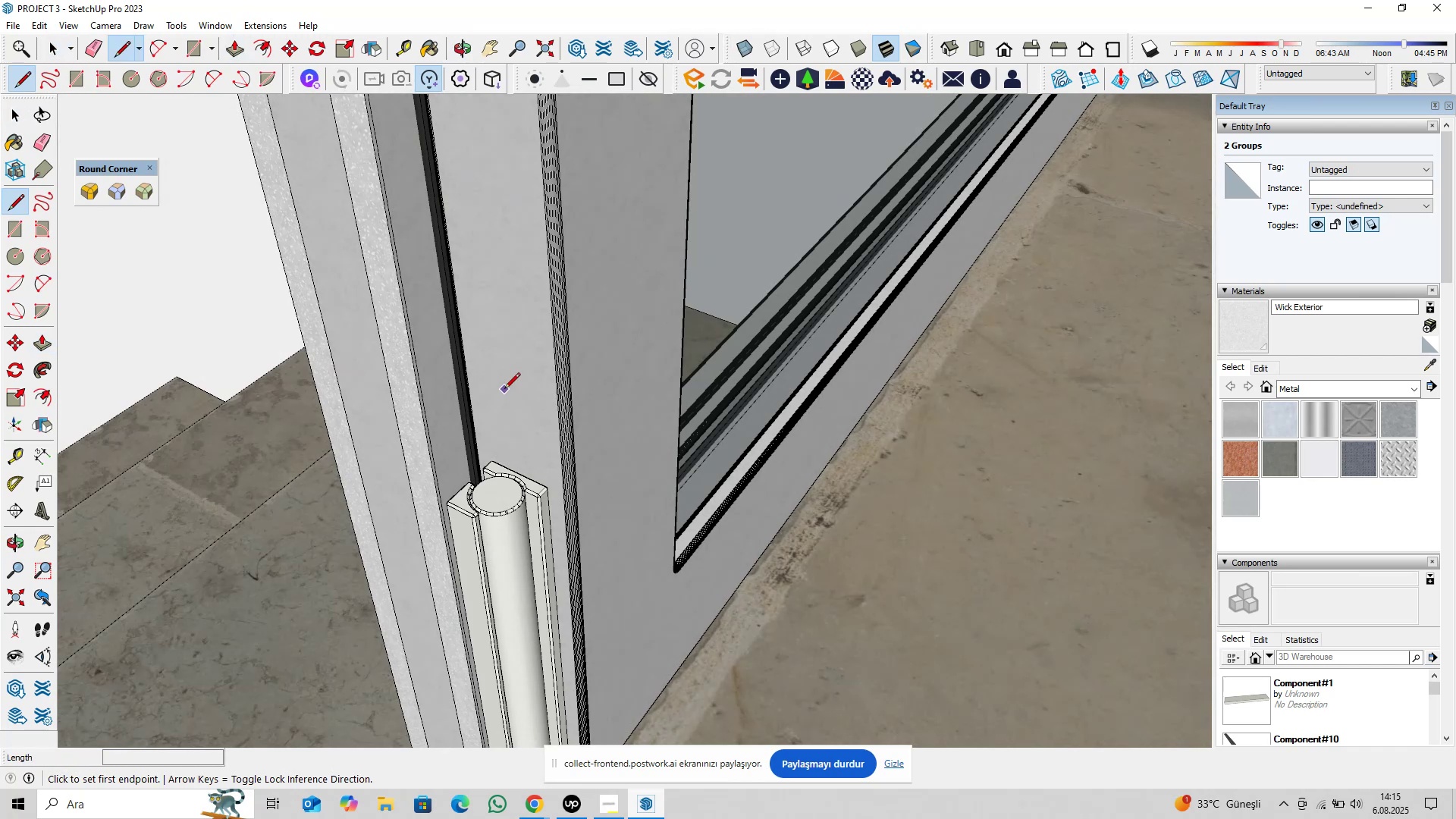 
left_click([504, 390])
 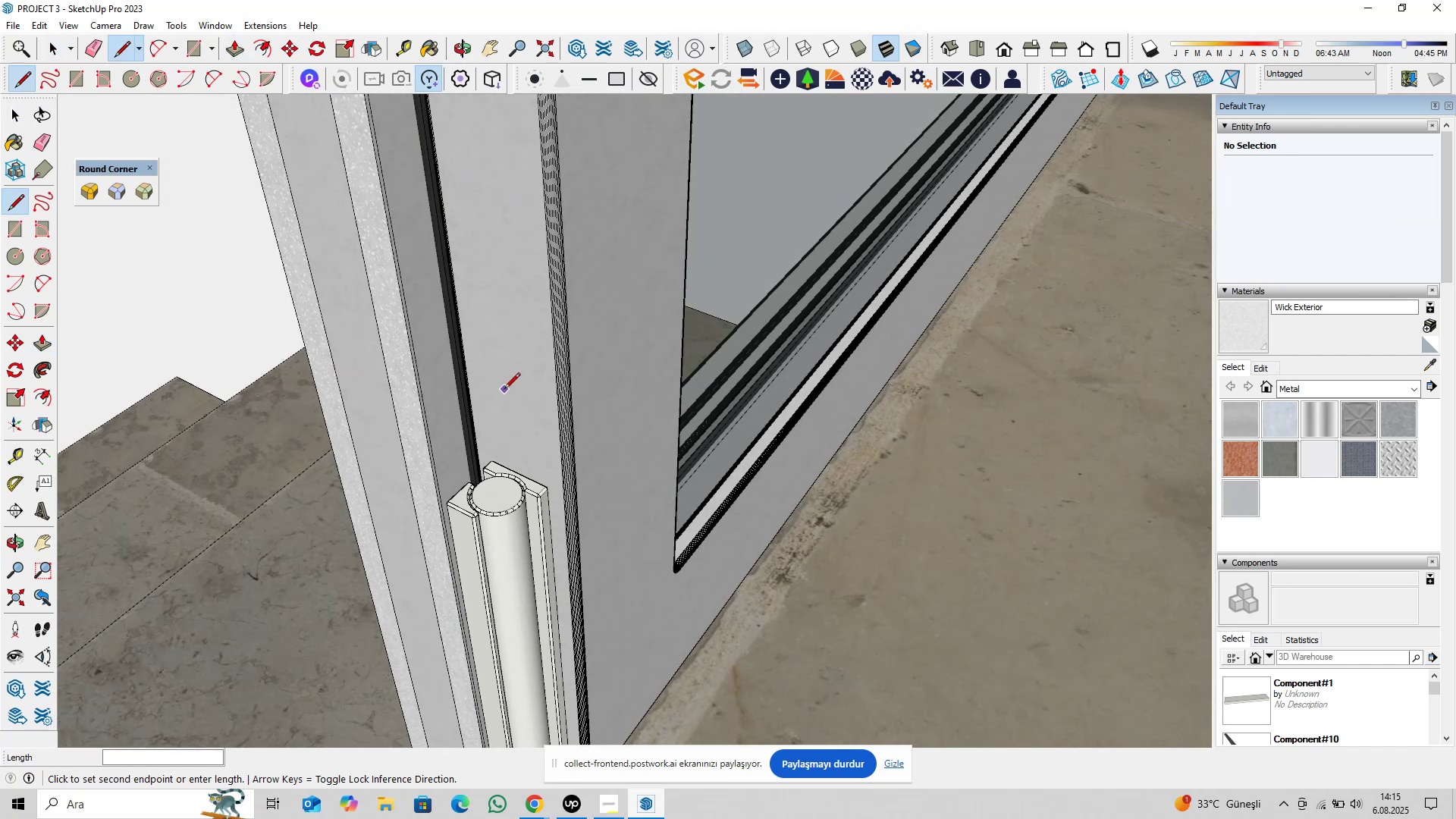 
key(ArrowLeft)
 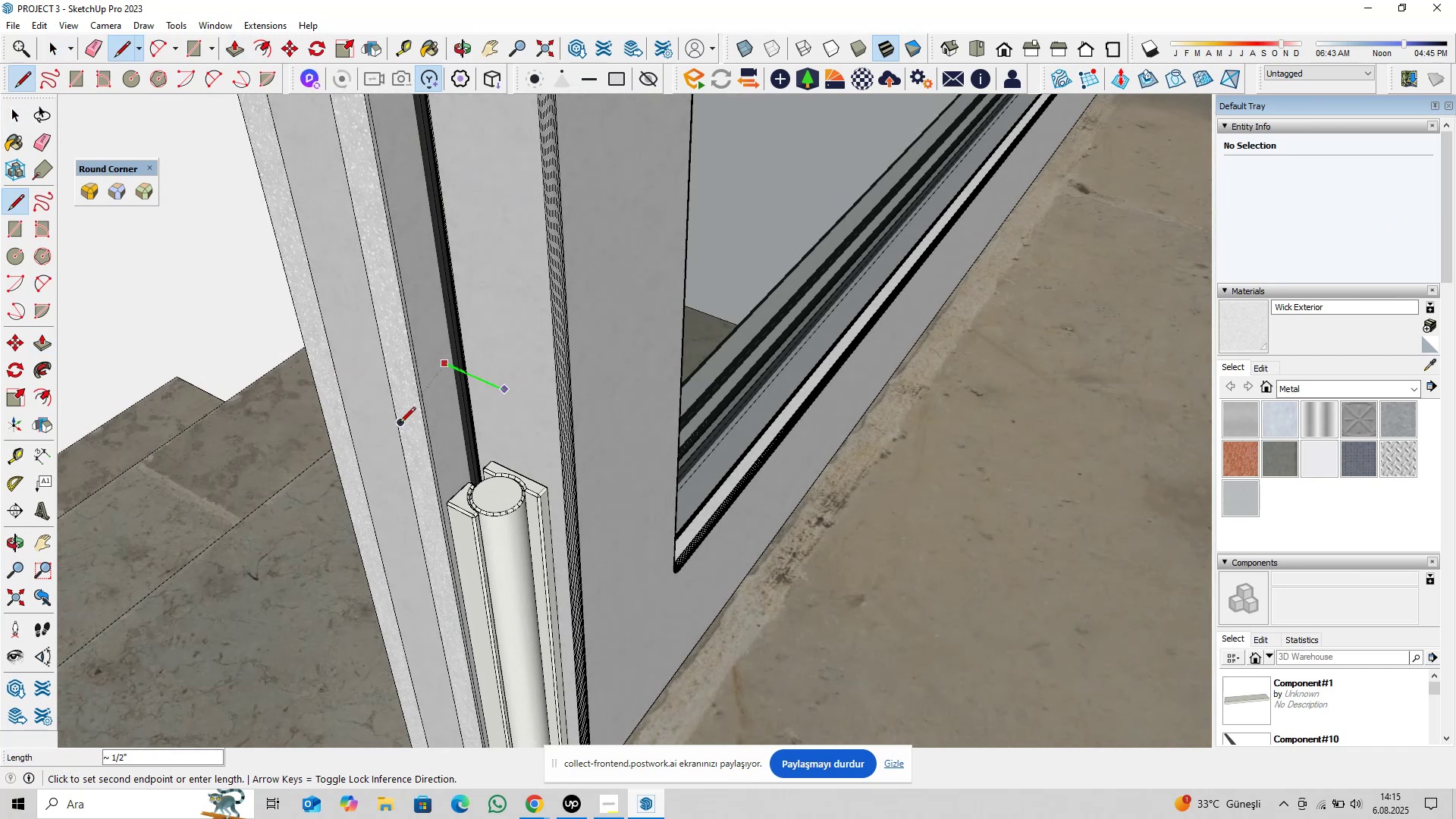 
key(ArrowRight)
 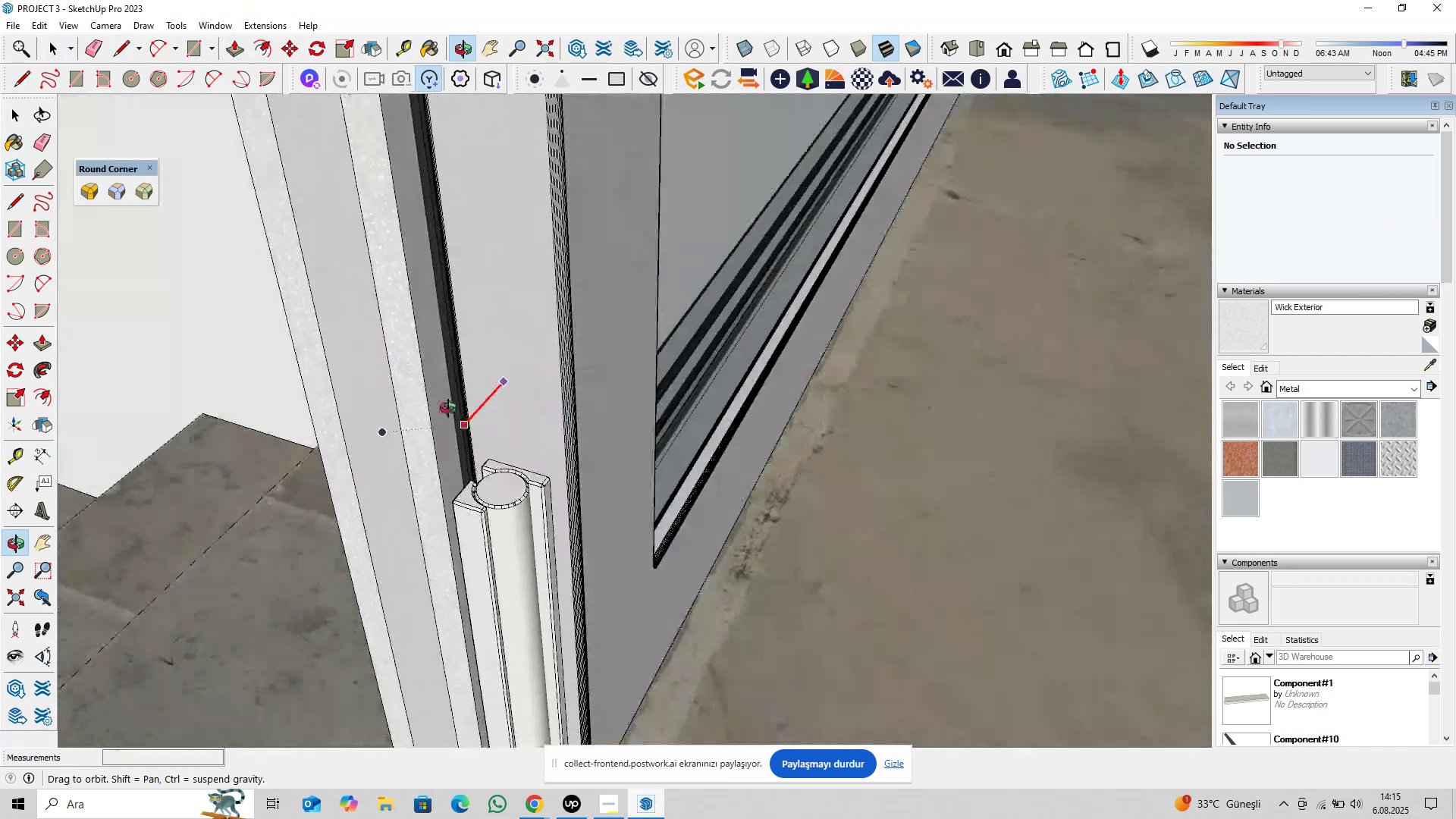 
key(Space)
 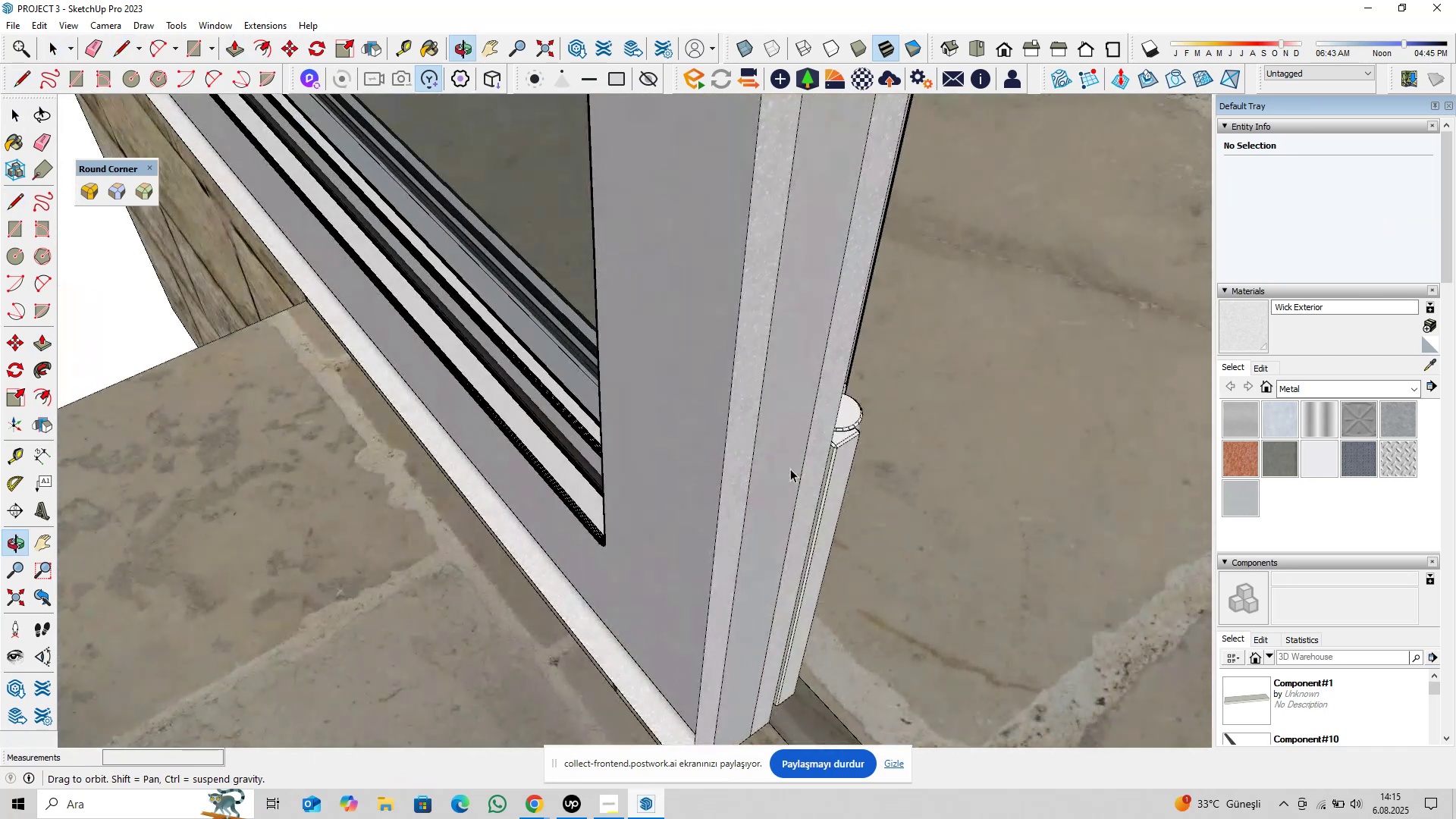 
scroll: coordinate [631, 530], scroll_direction: down, amount: 12.0
 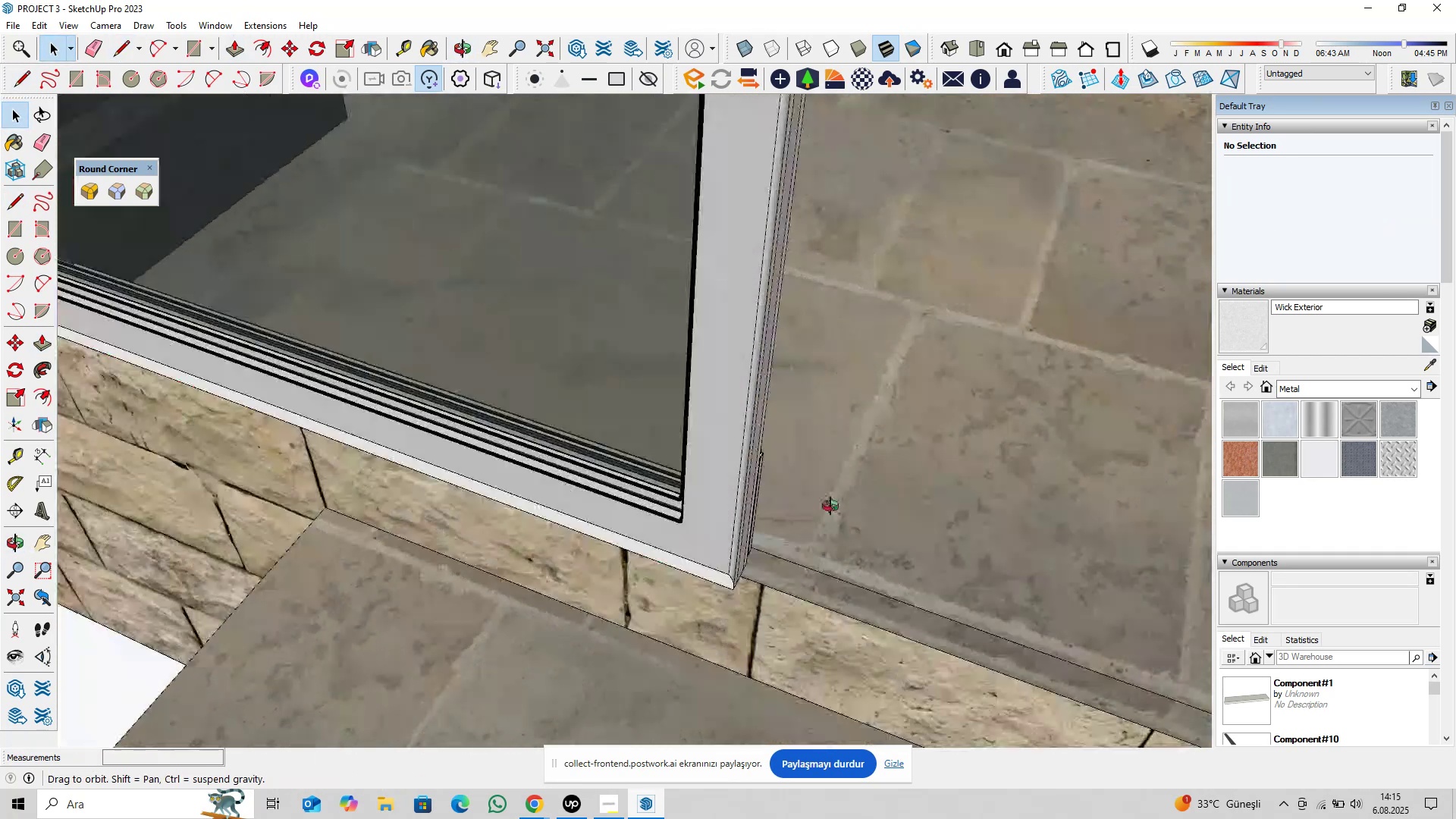 
hold_key(key=ShiftLeft, duration=0.34)
 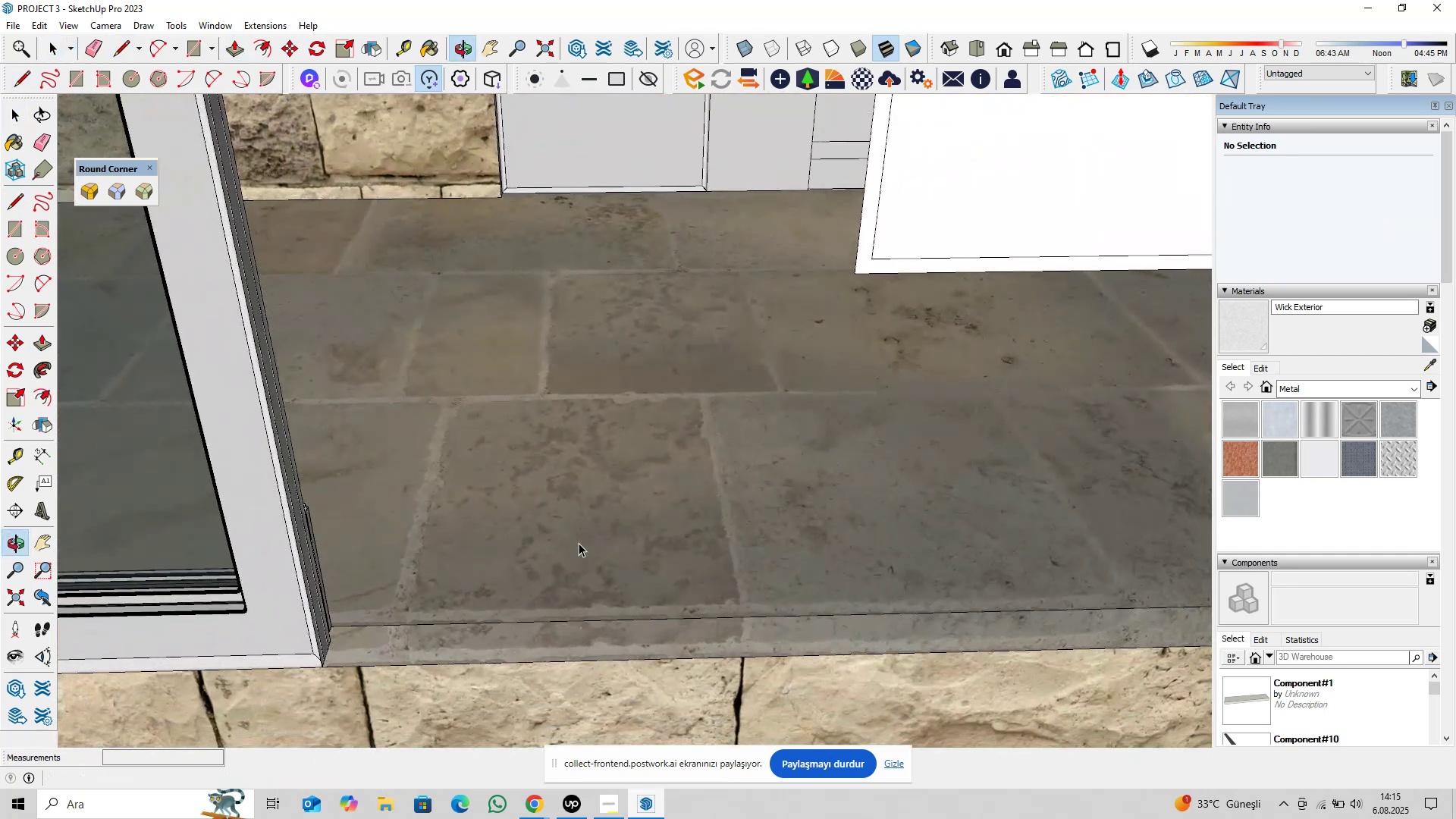 
scroll: coordinate [671, 512], scroll_direction: down, amount: 7.0
 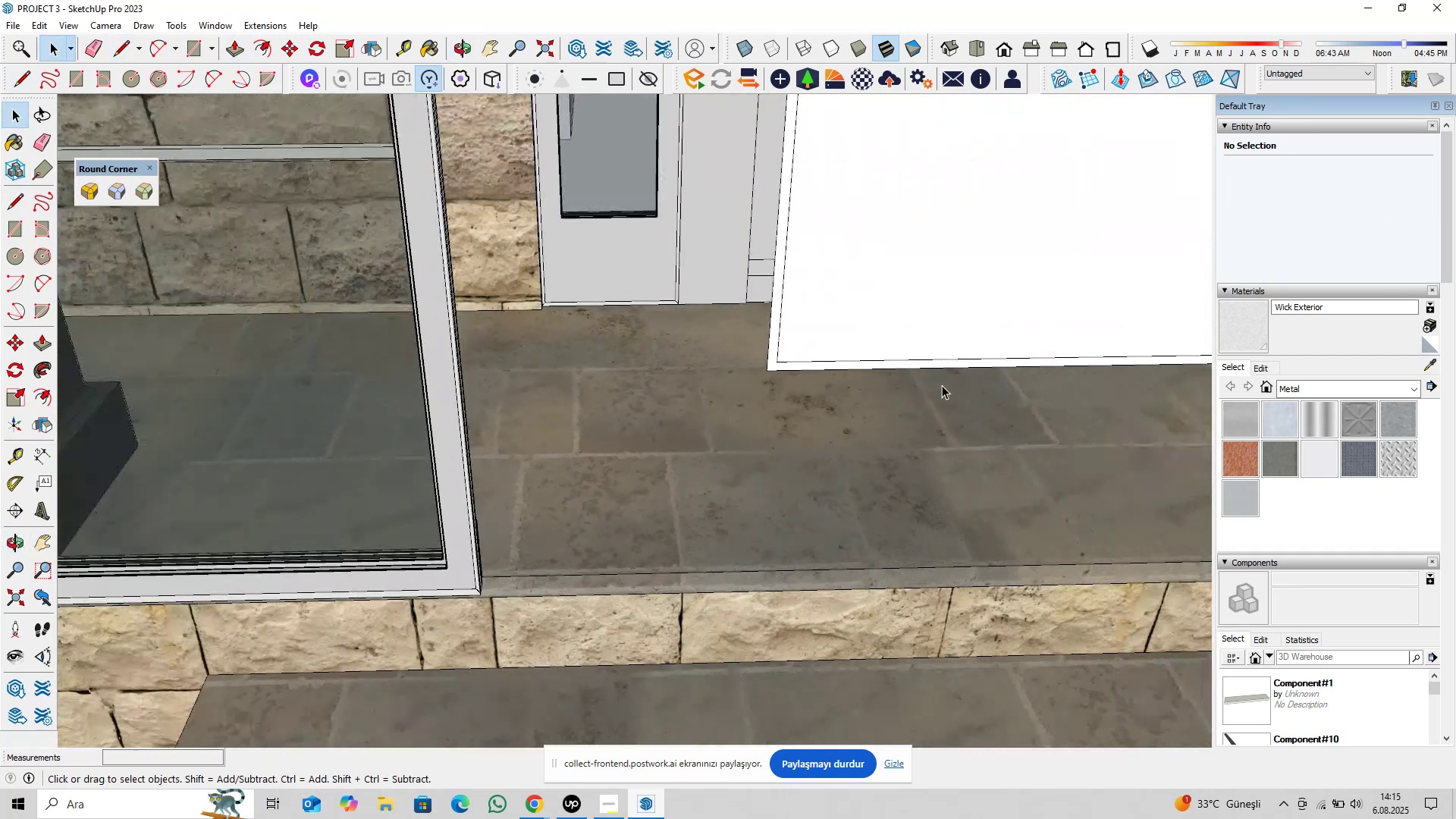 
hold_key(key=ShiftLeft, duration=0.63)
 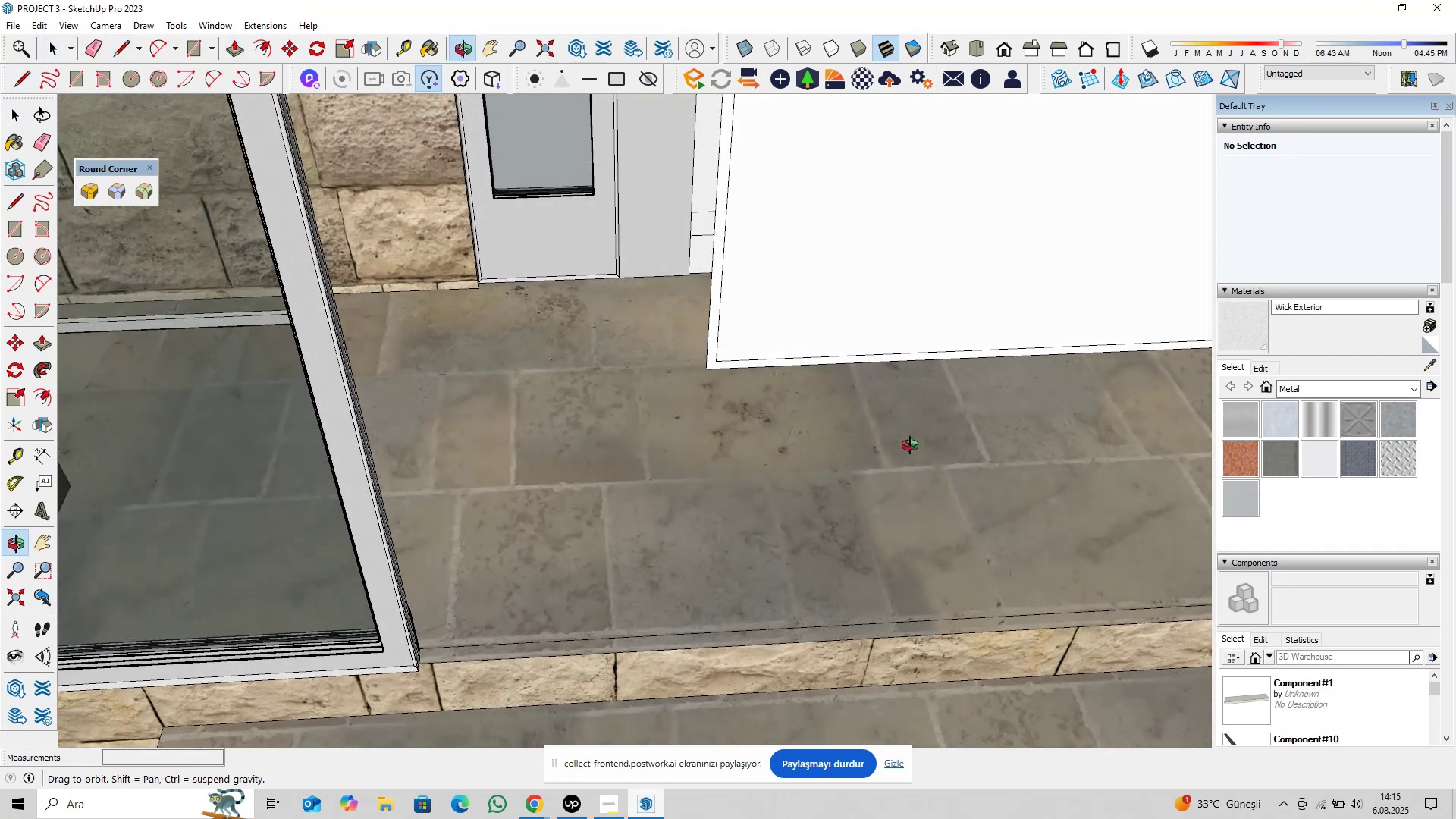 
hold_key(key=ShiftLeft, duration=0.49)
 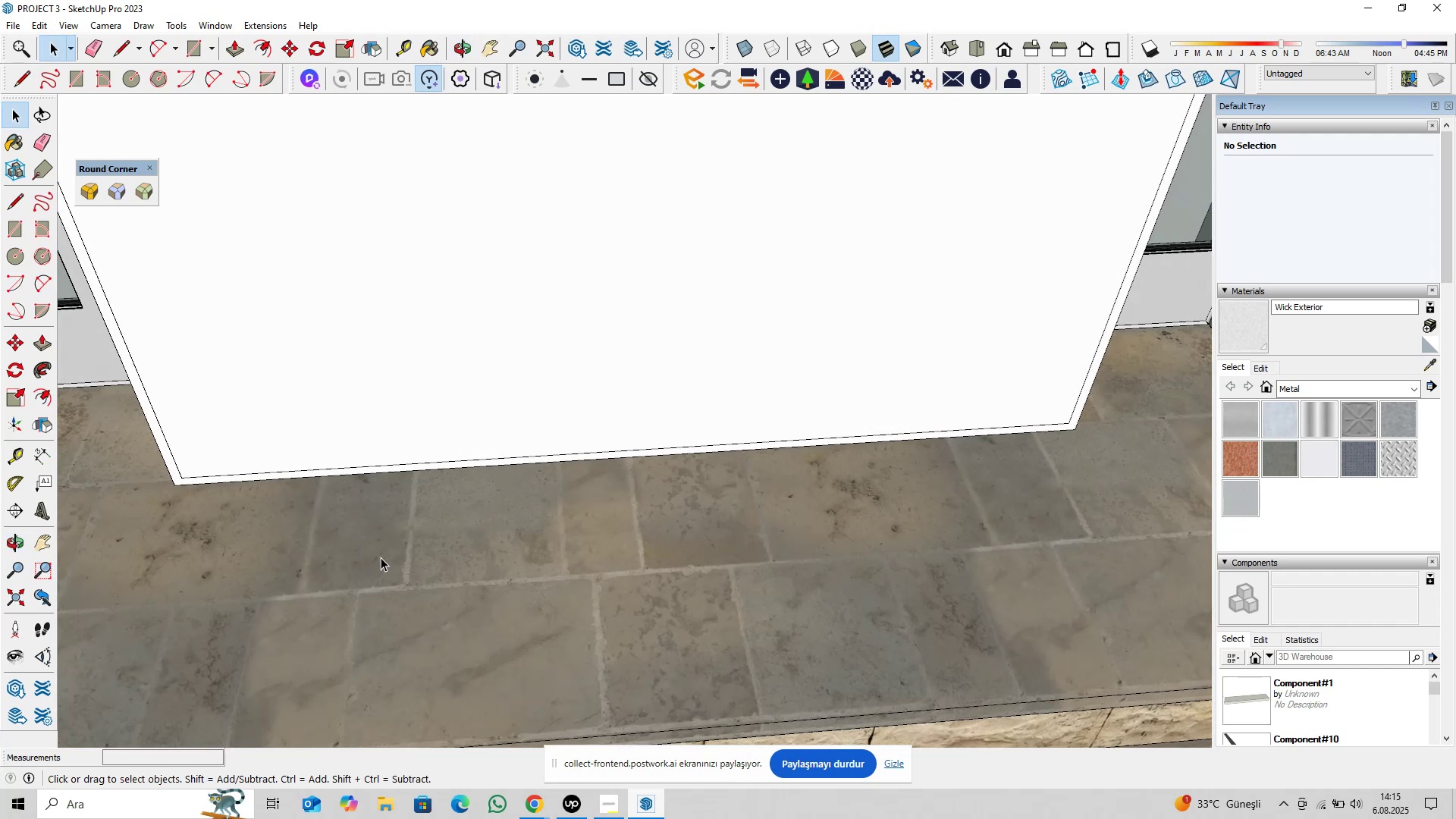 
scroll: coordinate [400, 557], scroll_direction: down, amount: 5.0
 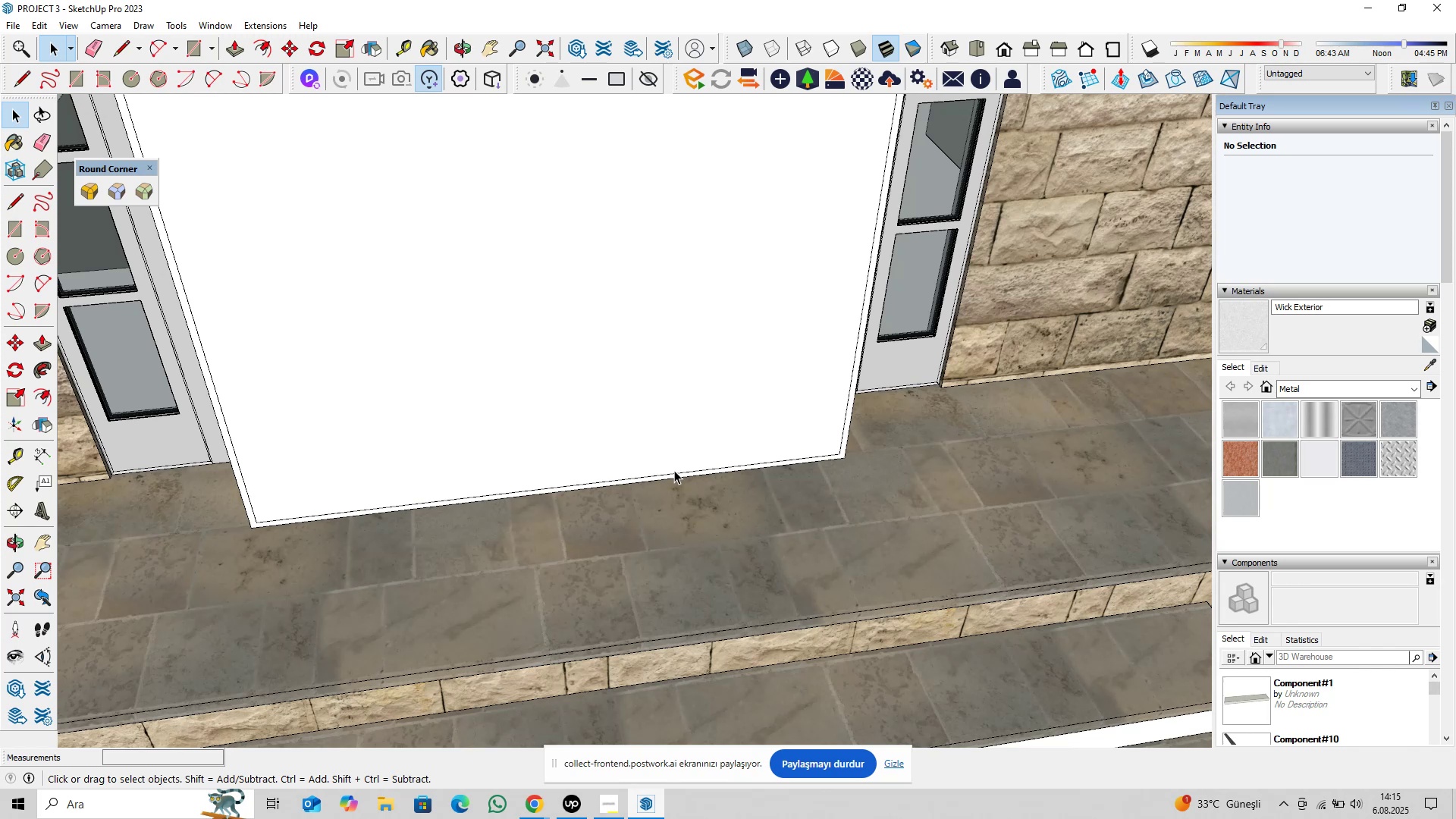 
wait(11.24)
 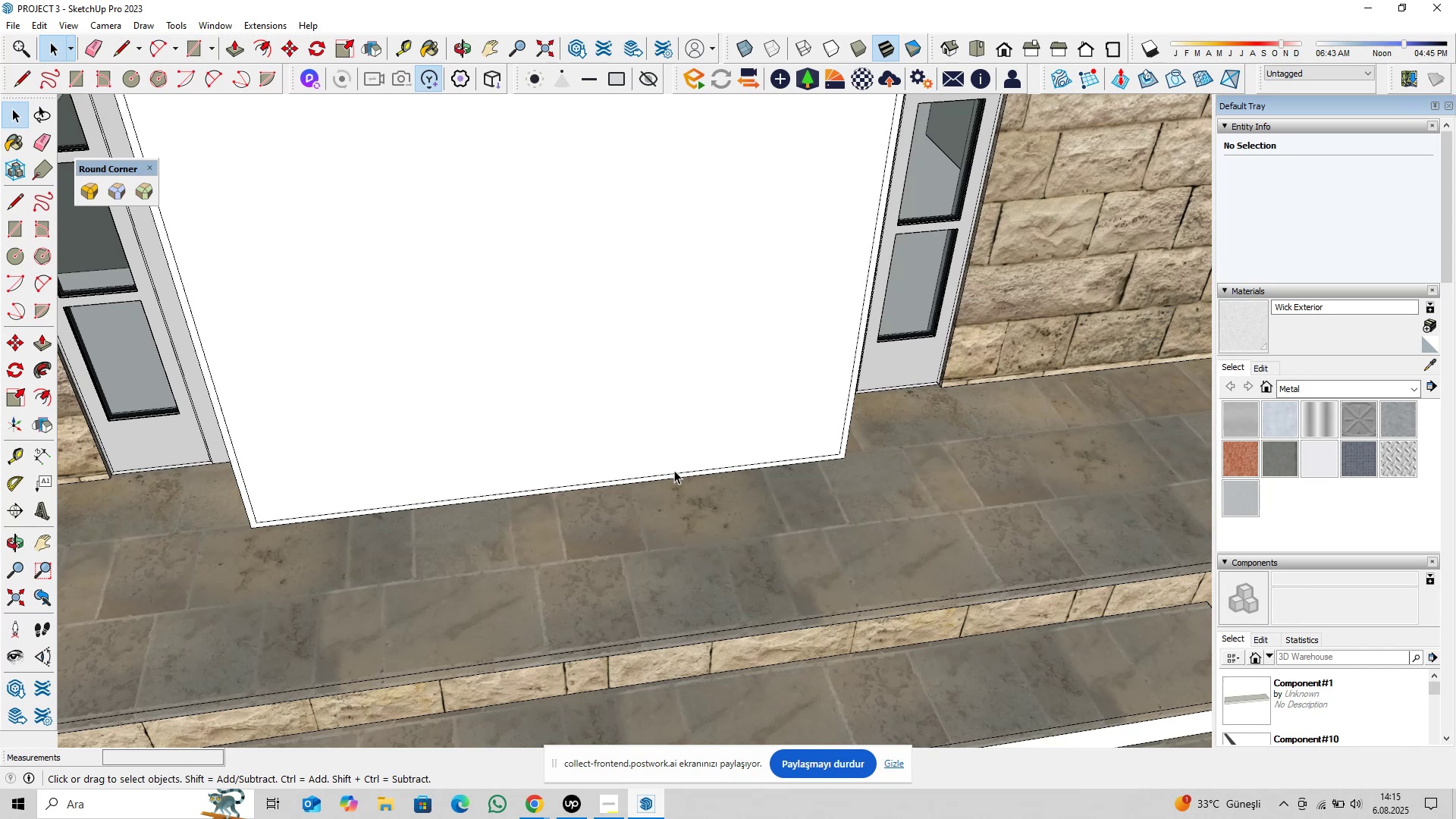 
hold_key(key=ShiftLeft, duration=0.38)
 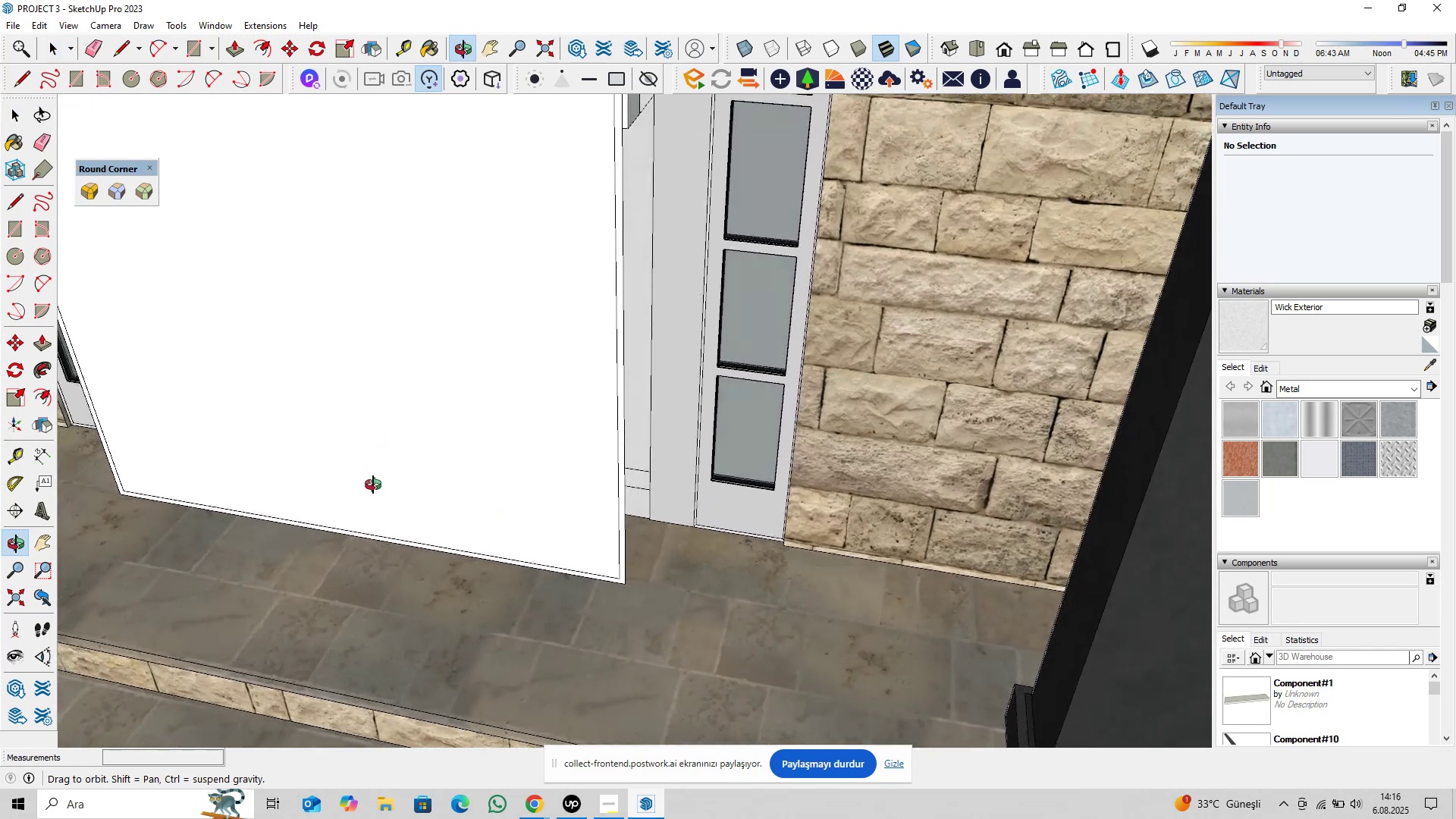 
scroll: coordinate [637, 548], scroll_direction: up, amount: 6.0
 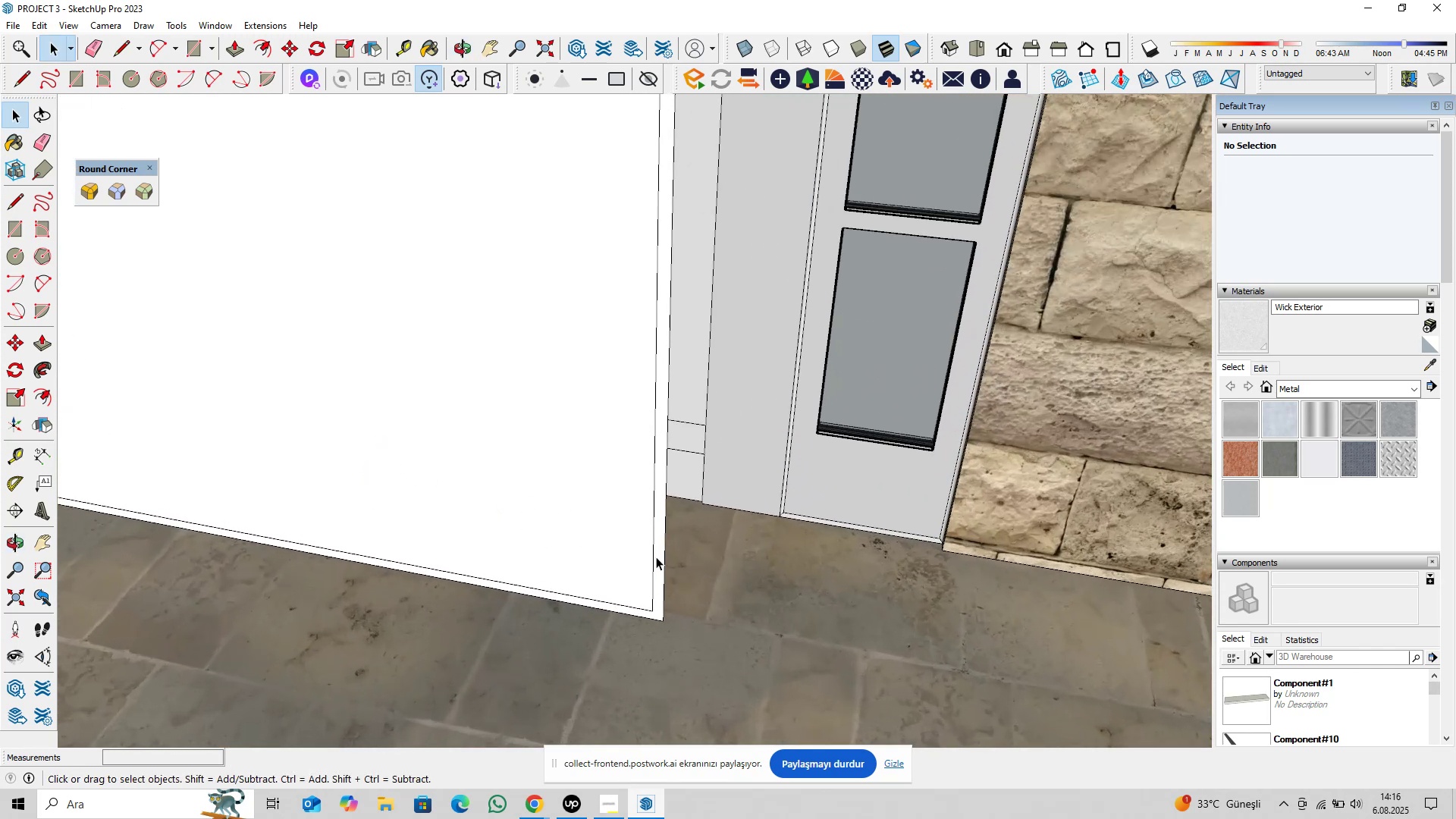 
left_click([658, 551])
 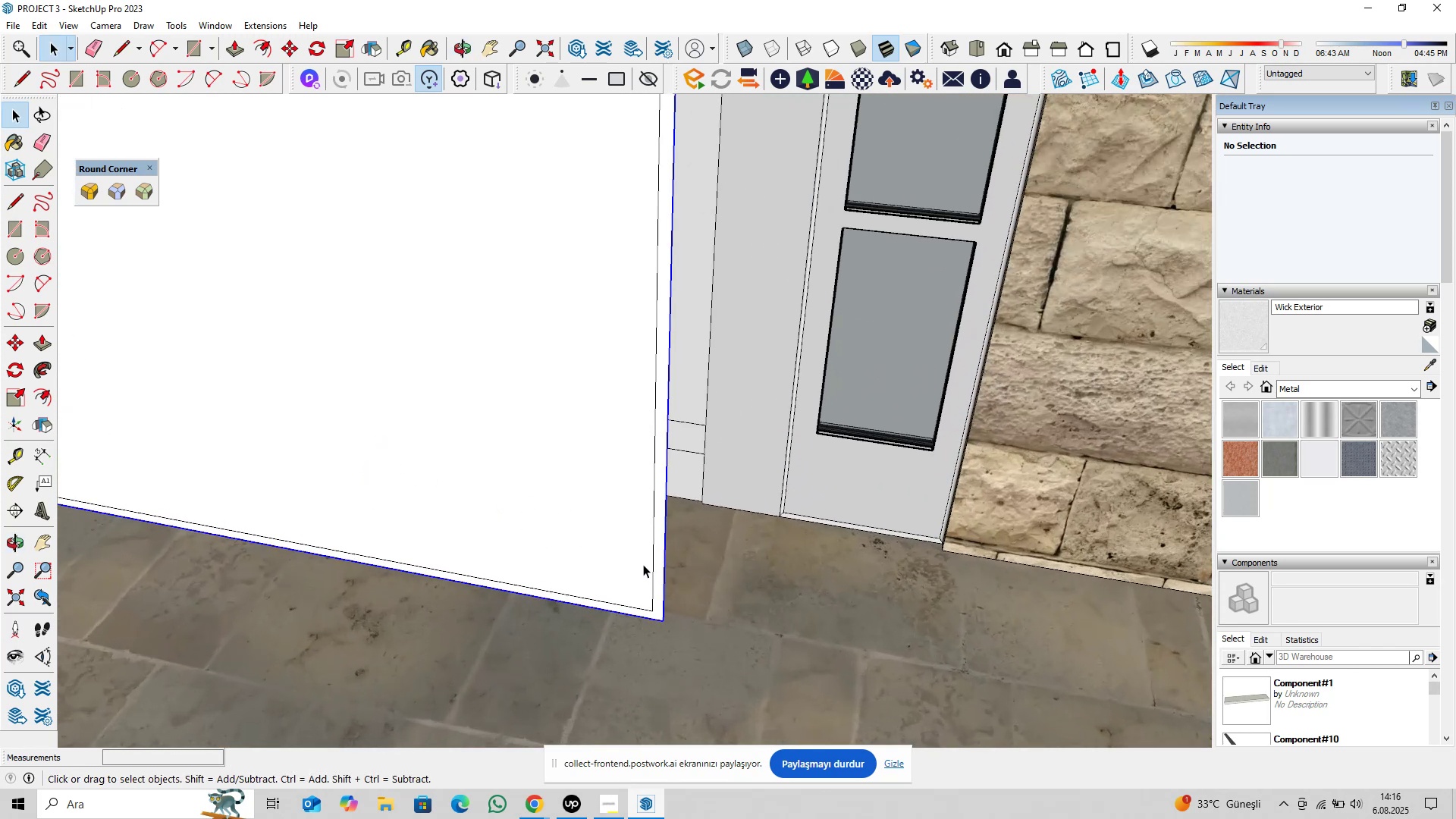 
hold_key(key=ControlLeft, duration=0.3)
left_click([635, 549])
 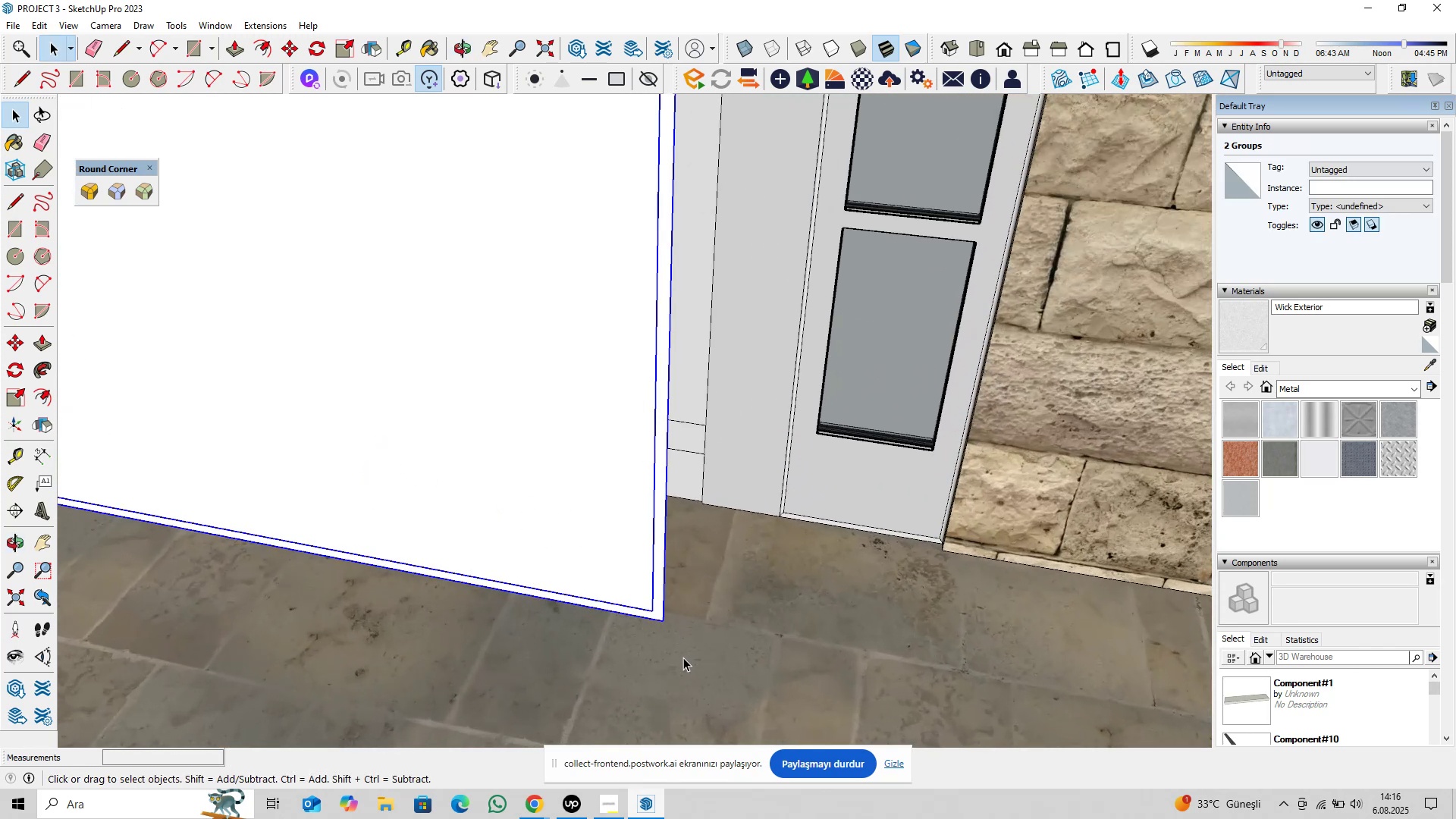 
key(M)
 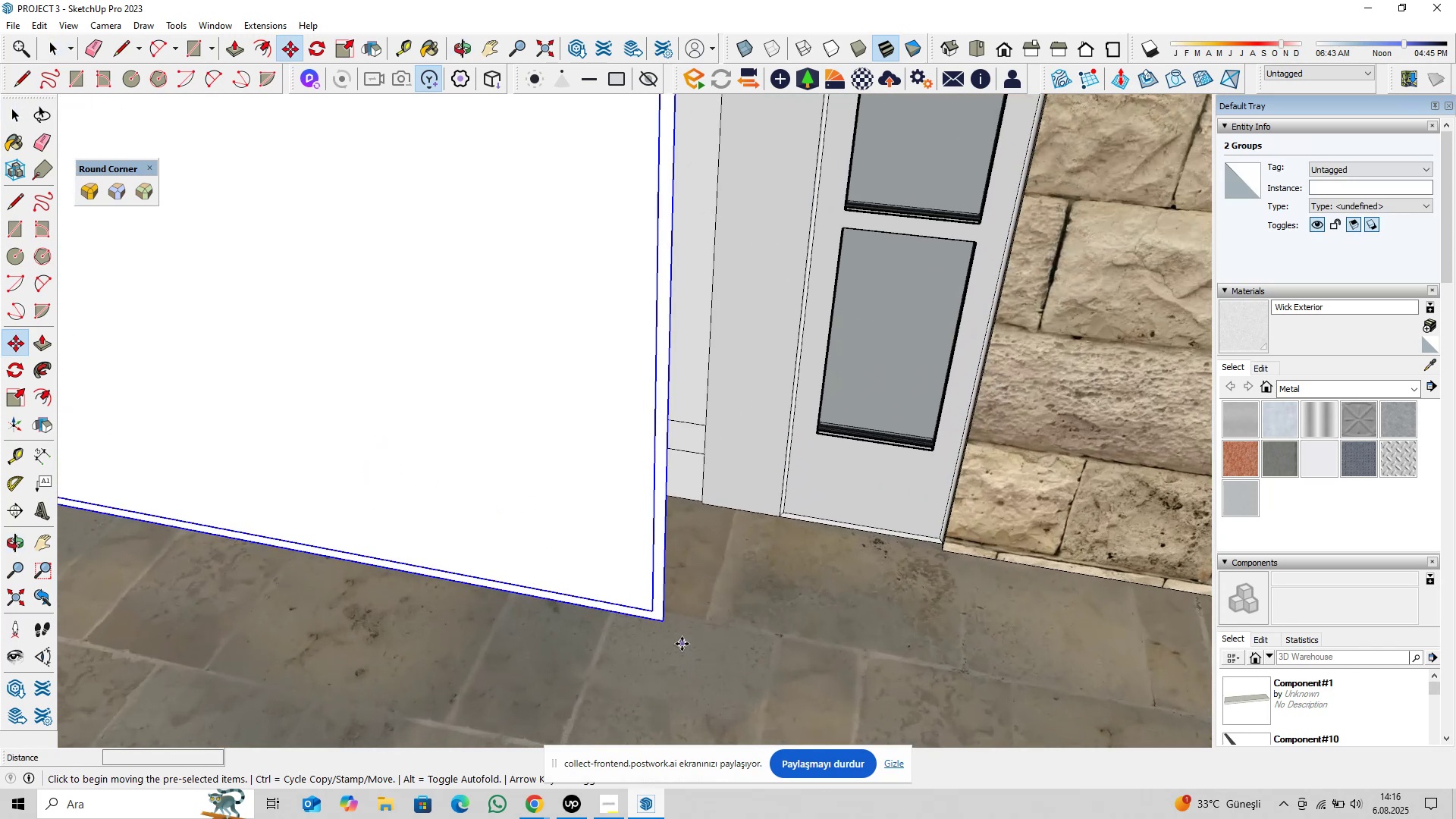 
left_click([682, 644])
 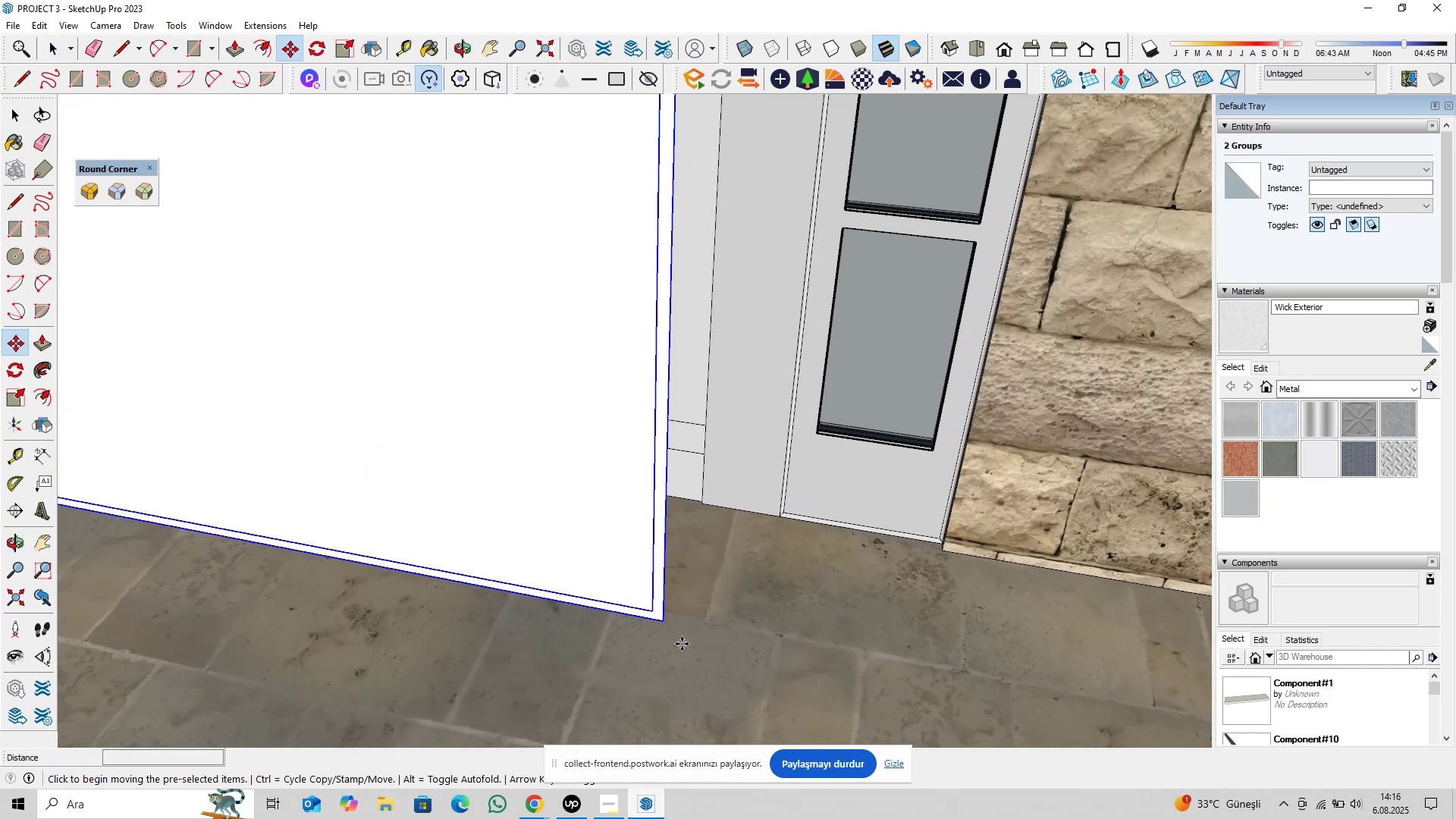 
key(ArrowLeft)
 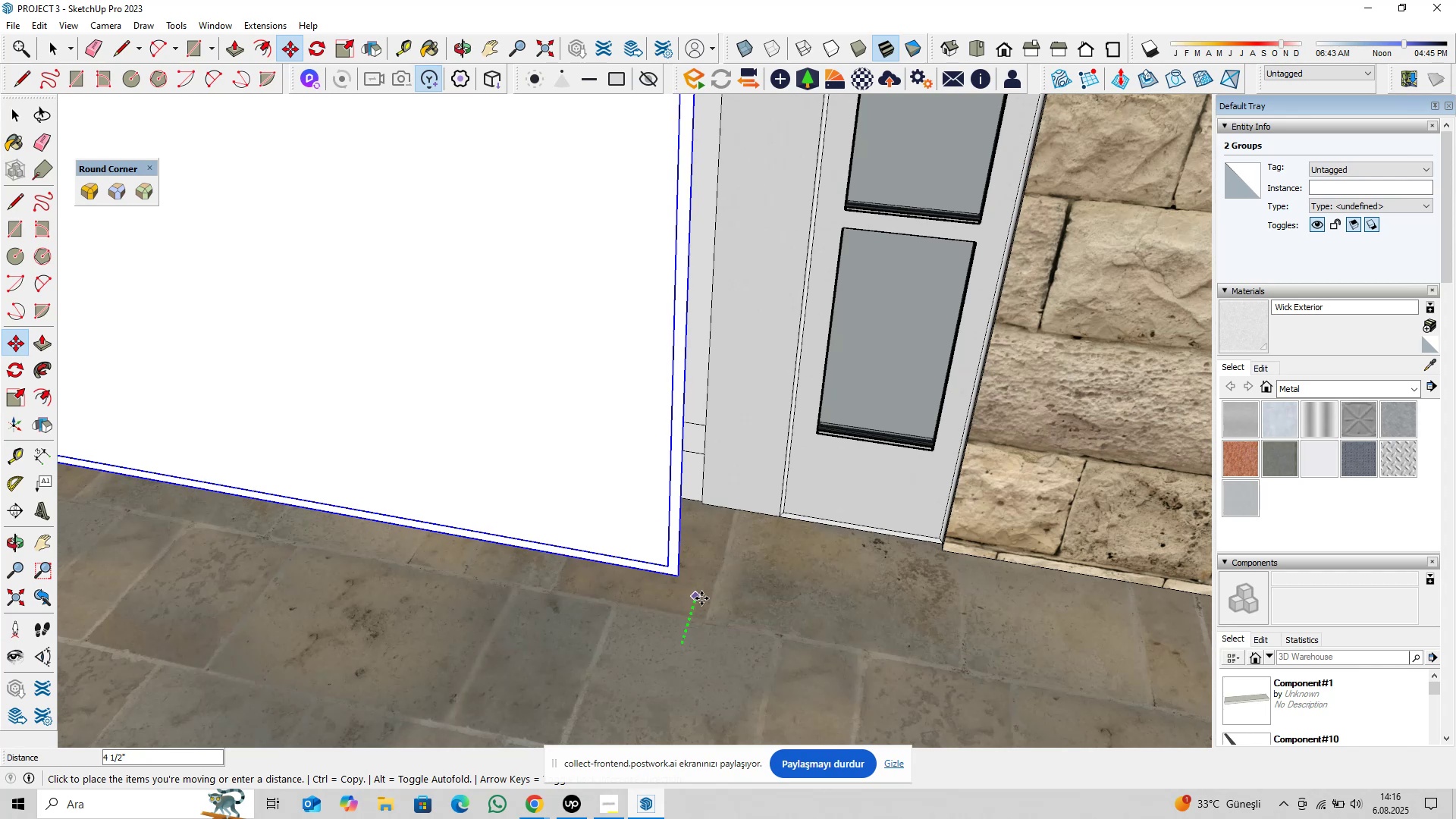 
type(1@)
 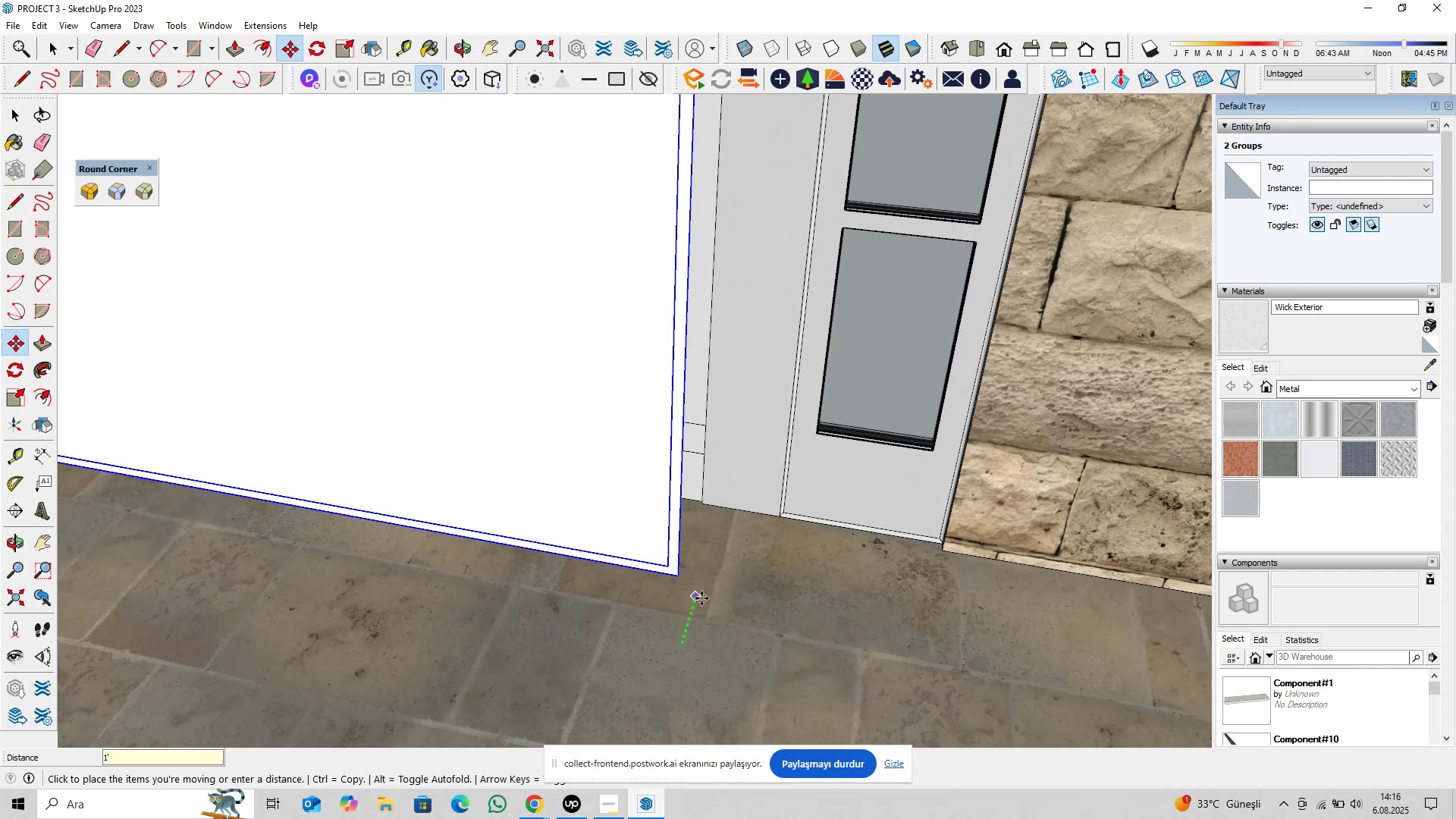 
 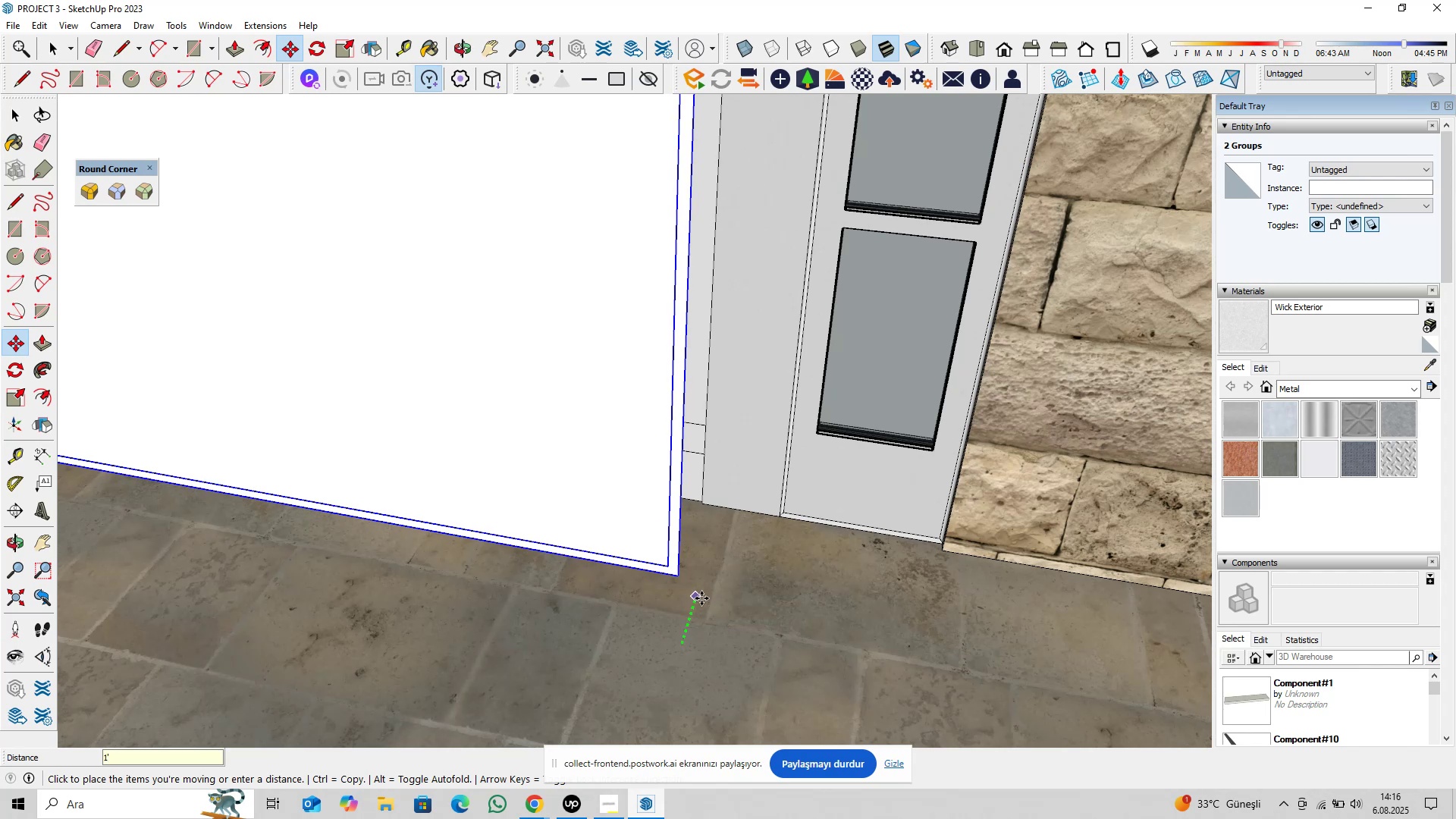 
key(Enter)
 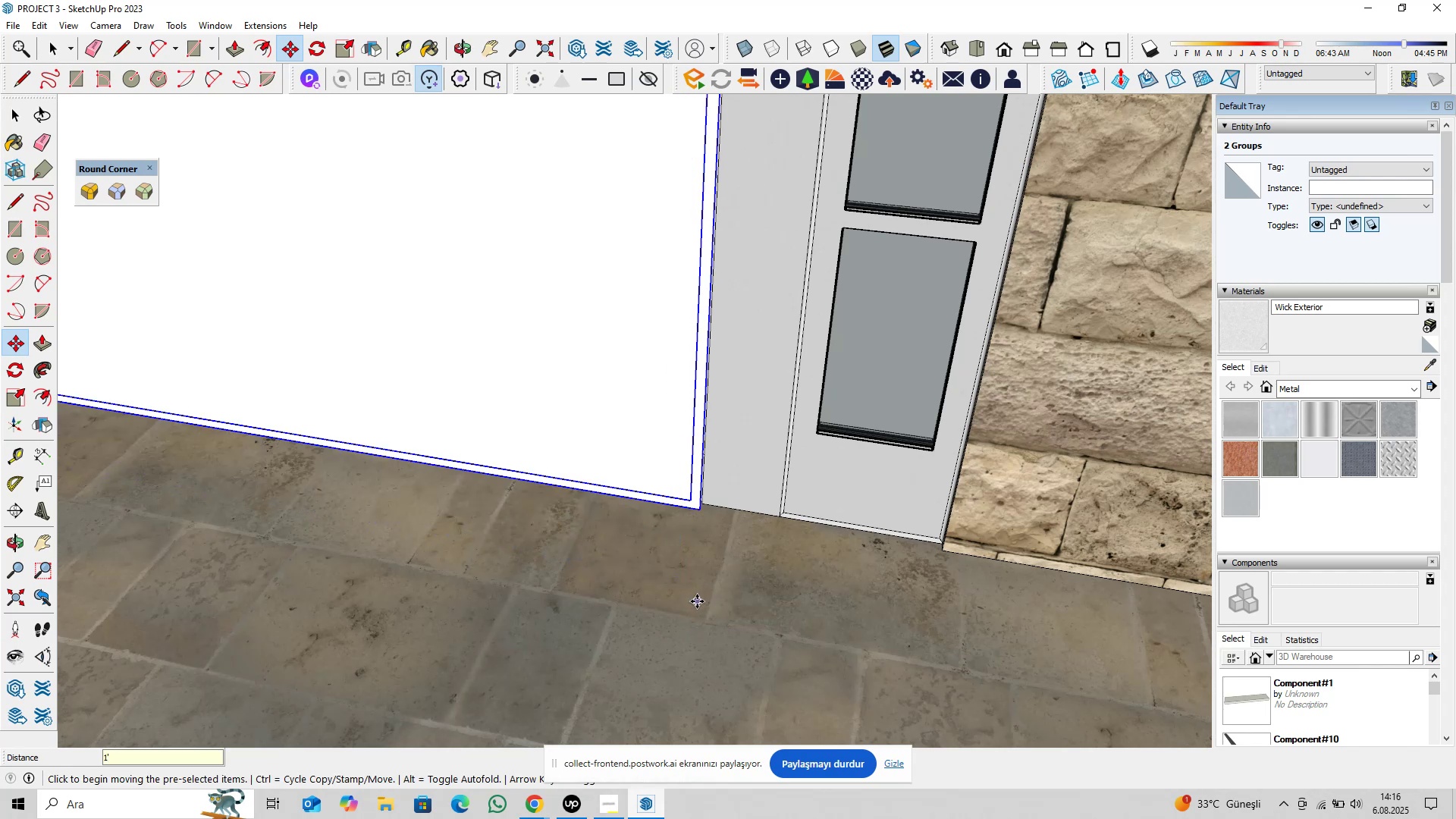 
key(Space)
 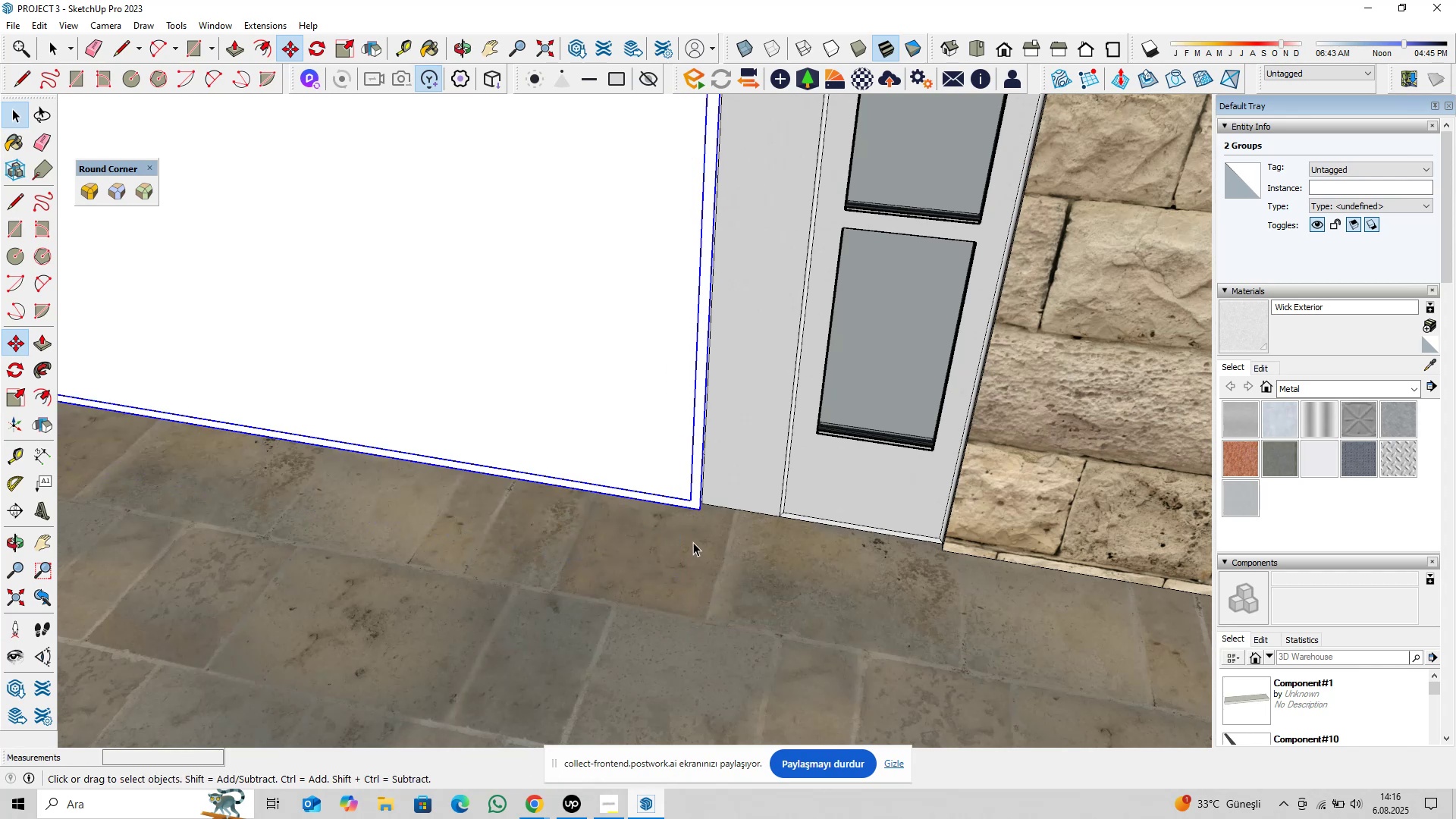 
scroll: coordinate [713, 472], scroll_direction: up, amount: 11.0
 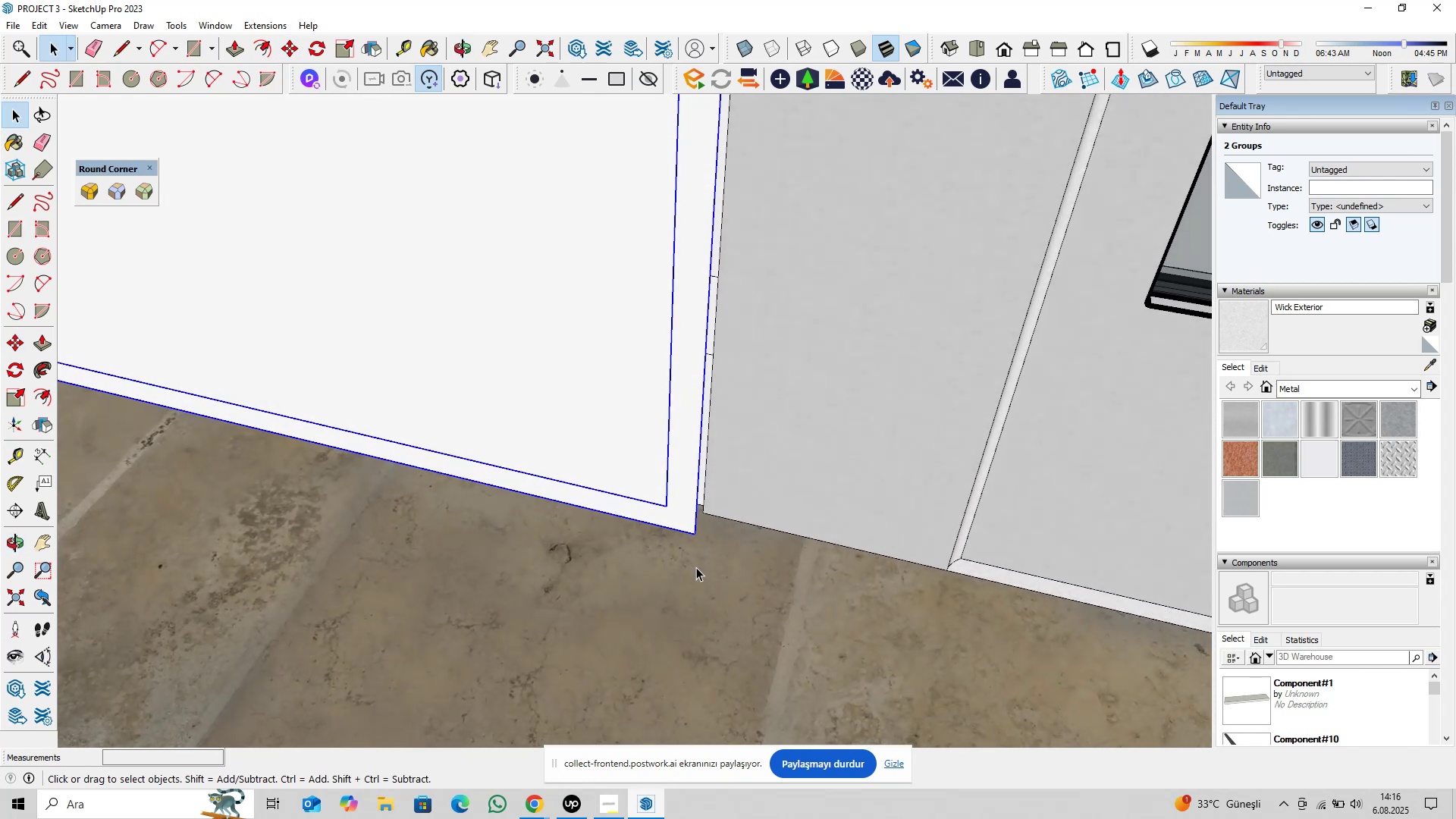 
key(M)
 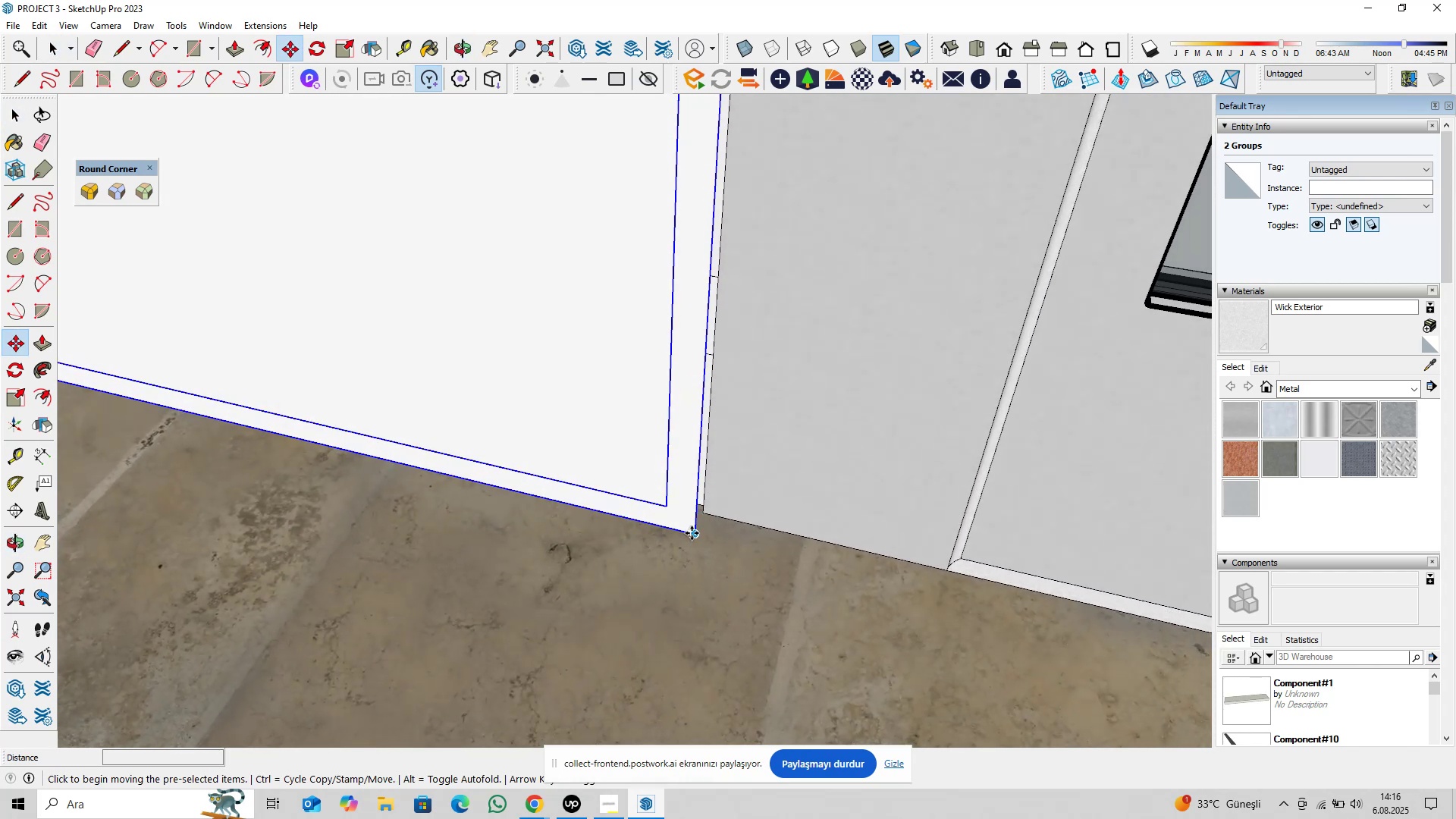 
left_click([692, 533])
 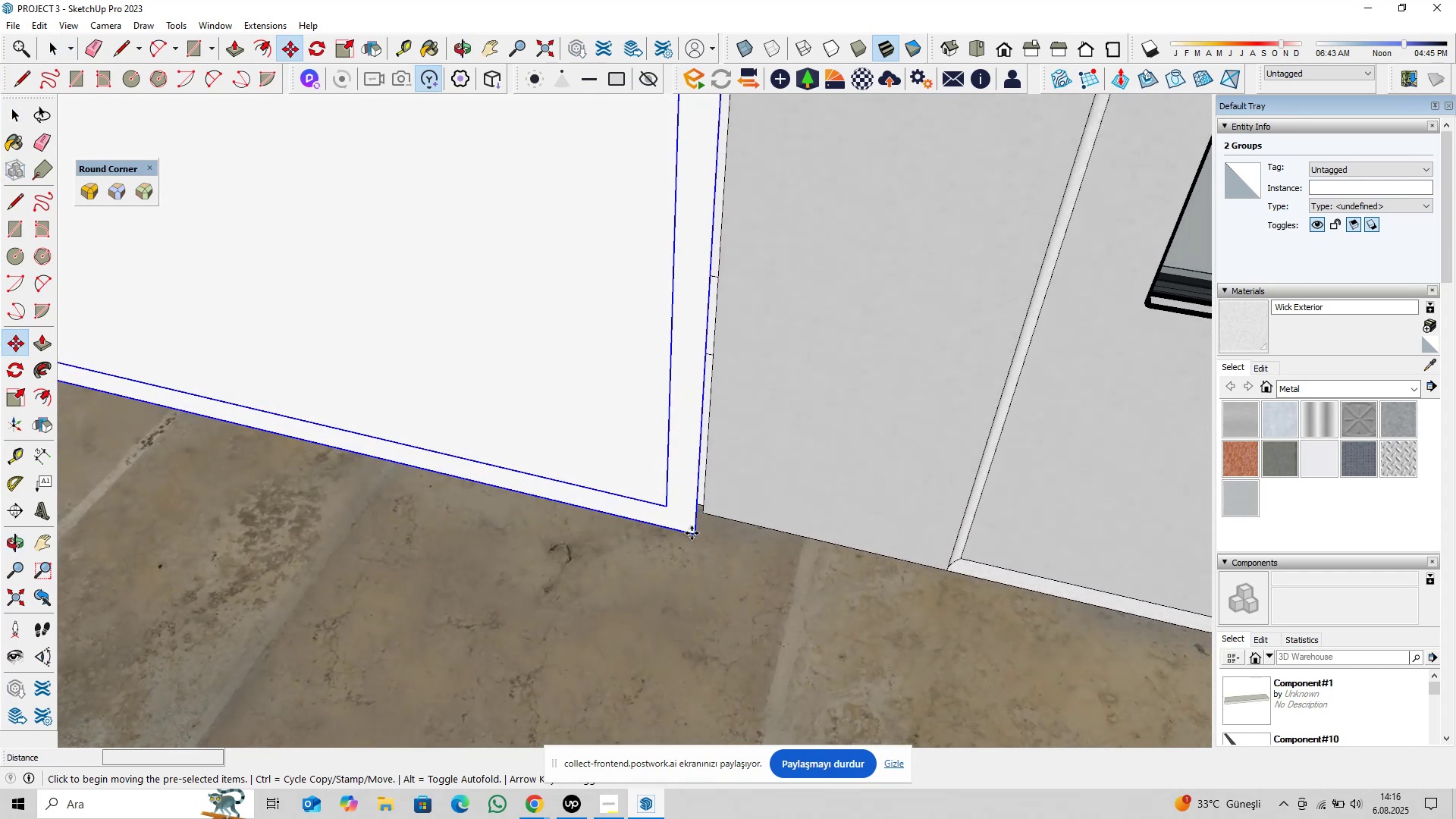 
key(ArrowLeft)
 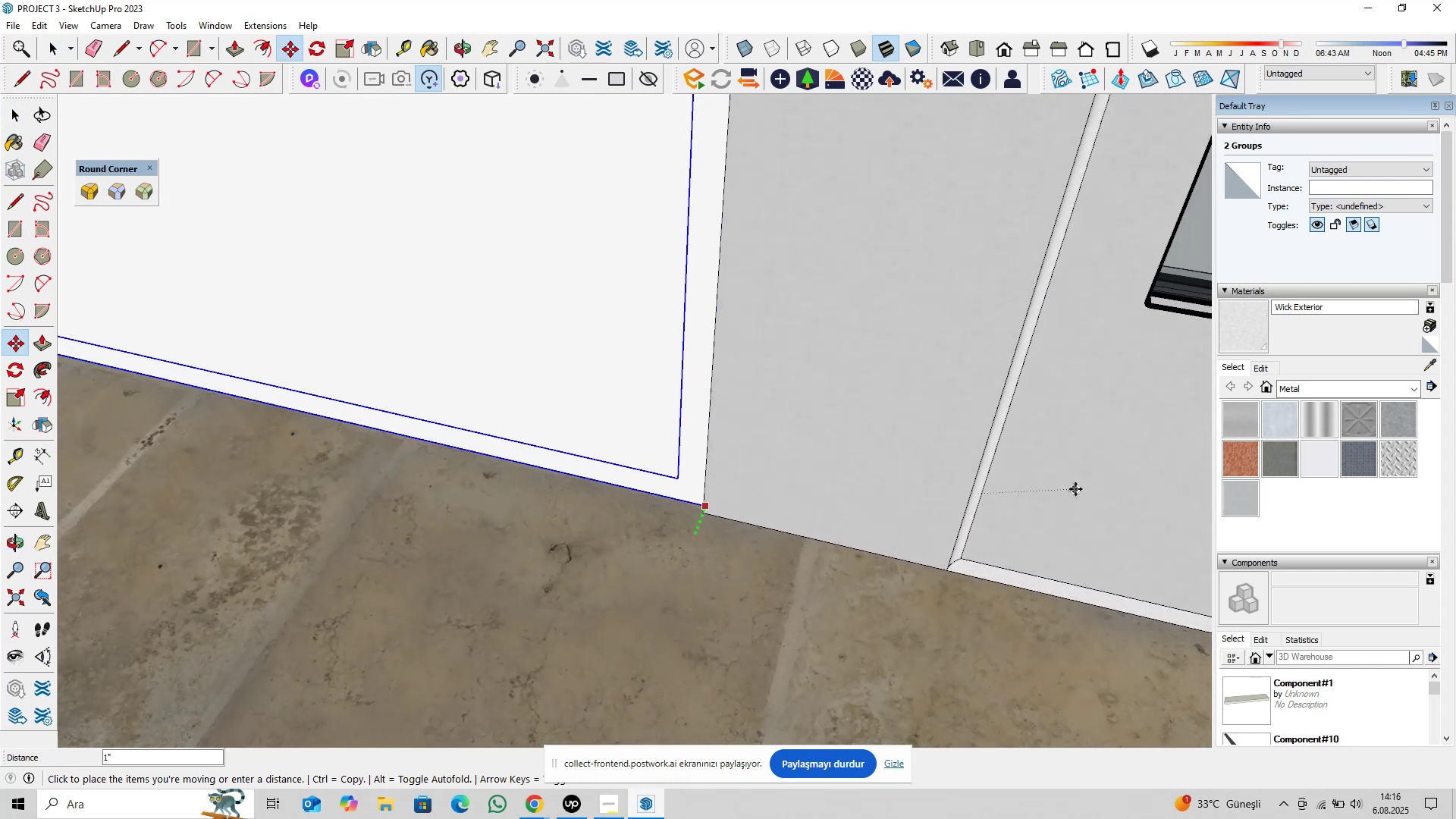 
left_click([1077, 486])
 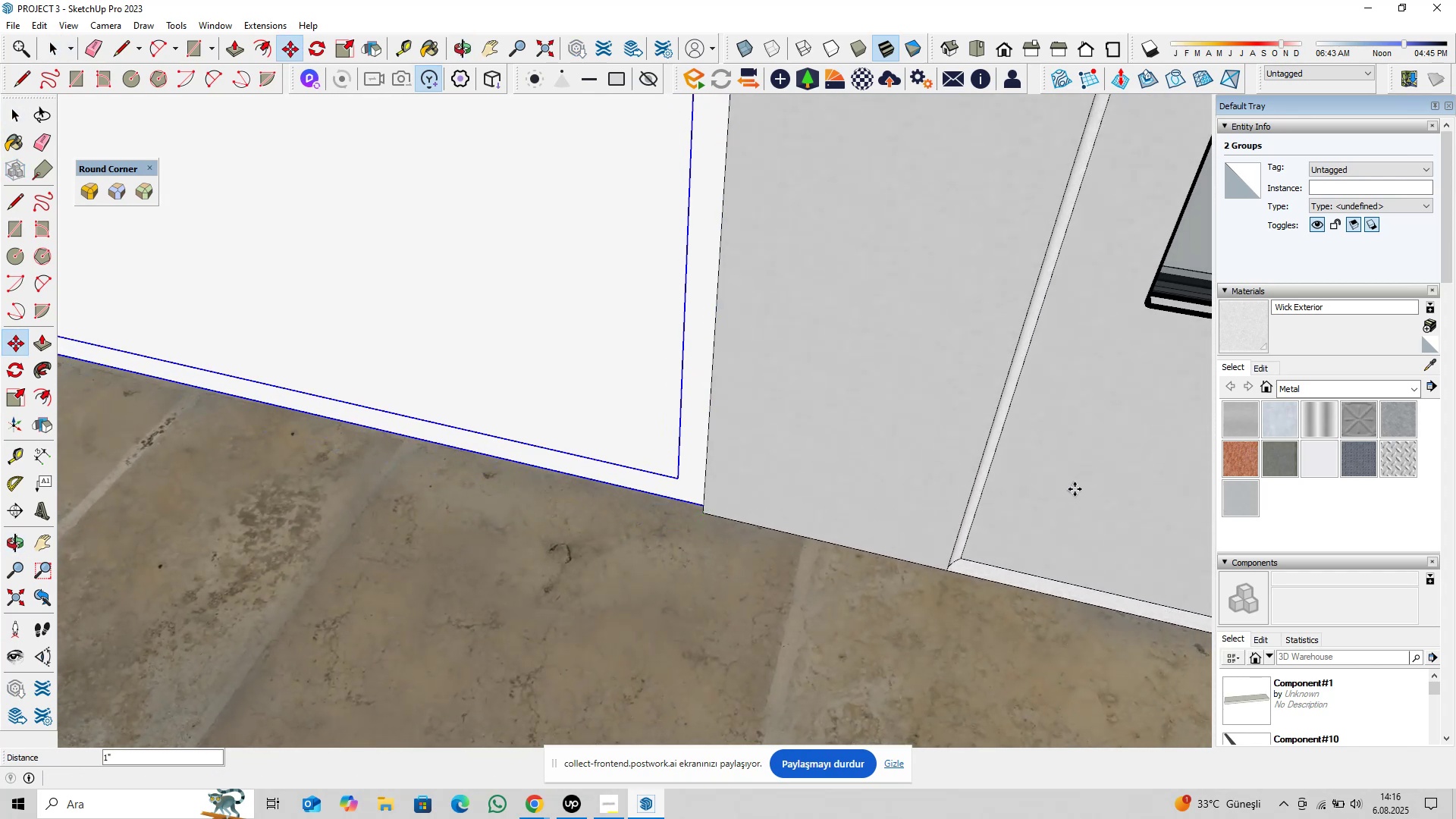 
key(Space)
 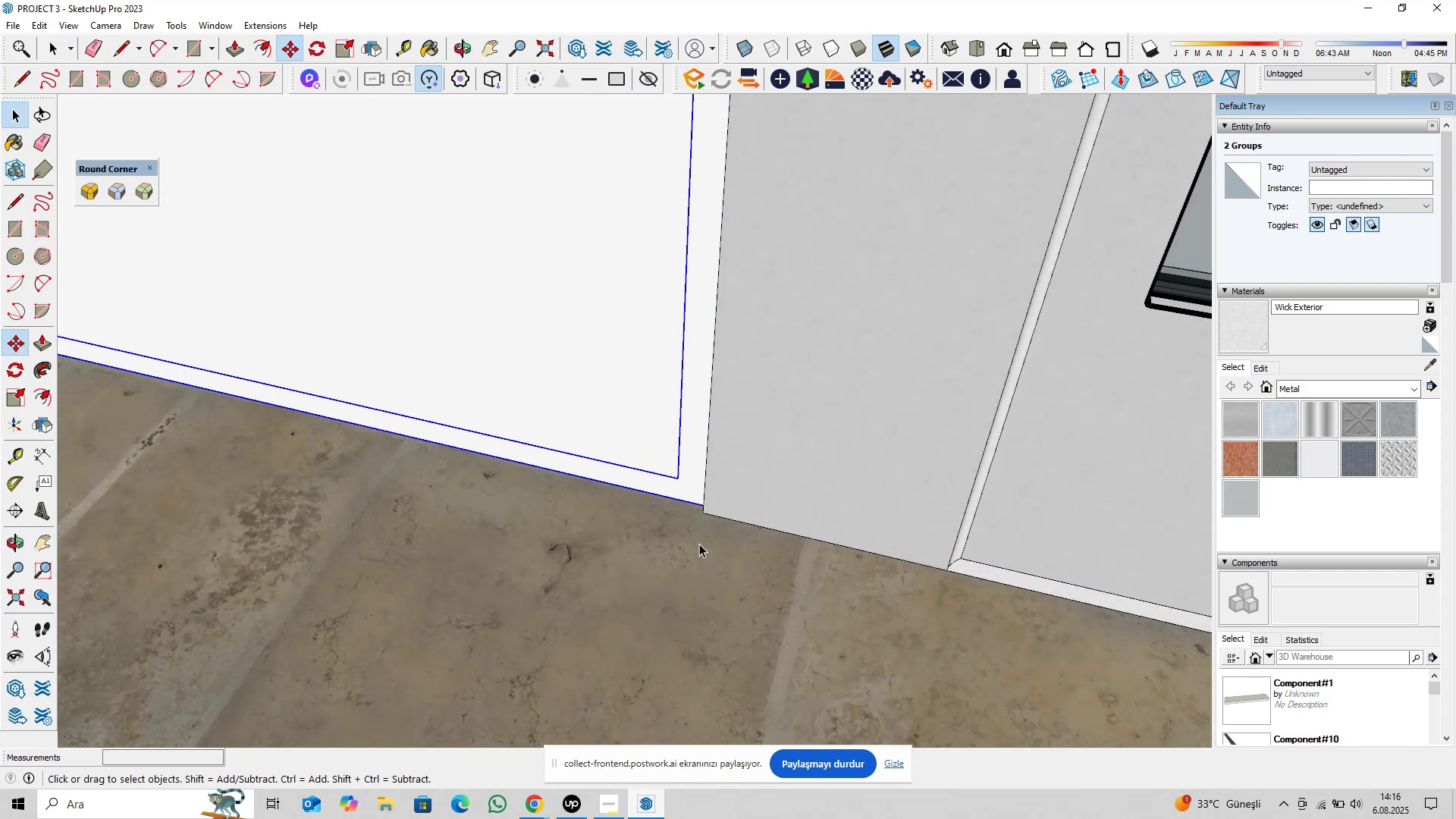 
scroll: coordinate [591, 540], scroll_direction: down, amount: 5.0
 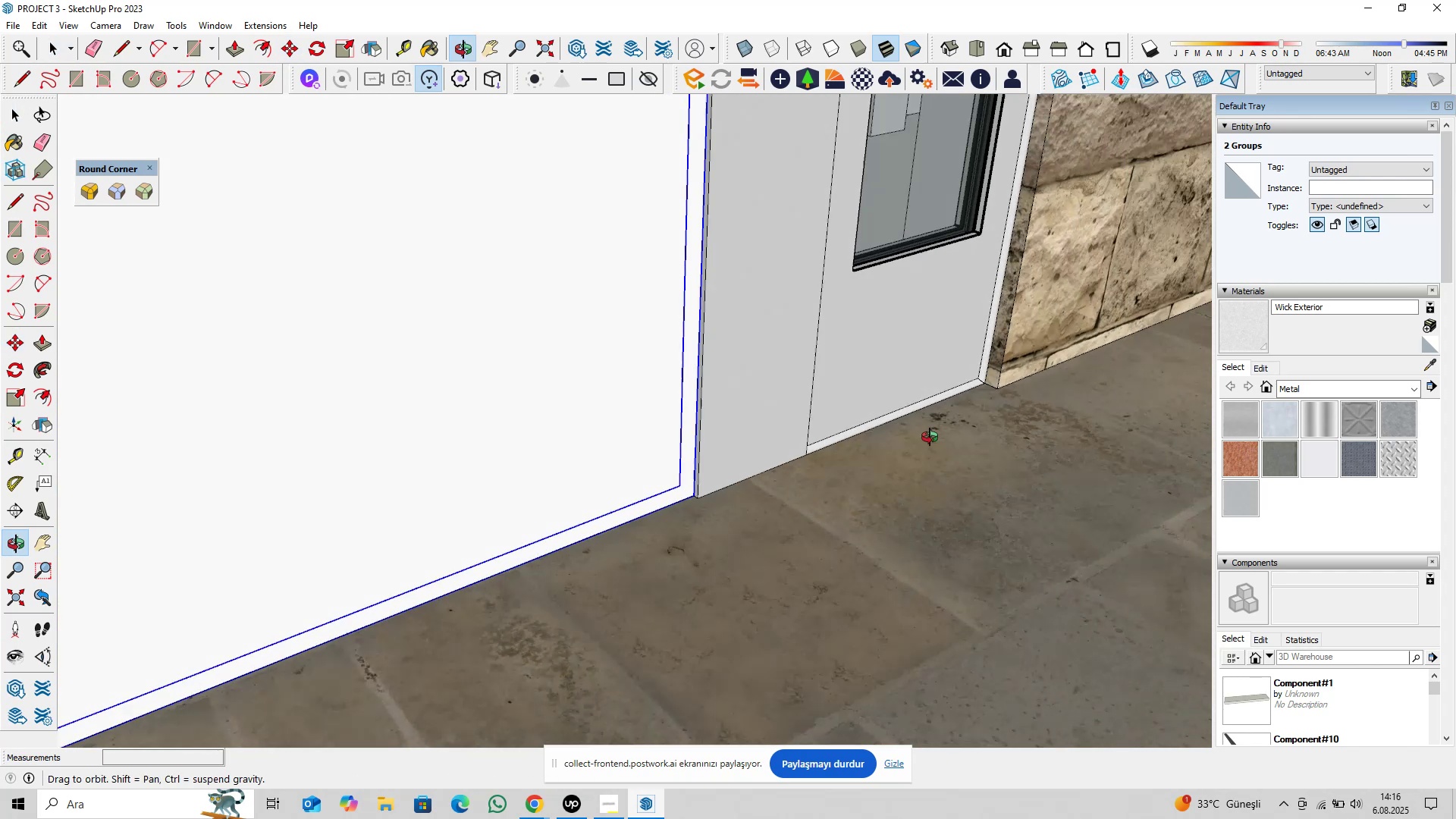 
hold_key(key=ShiftLeft, duration=0.42)
 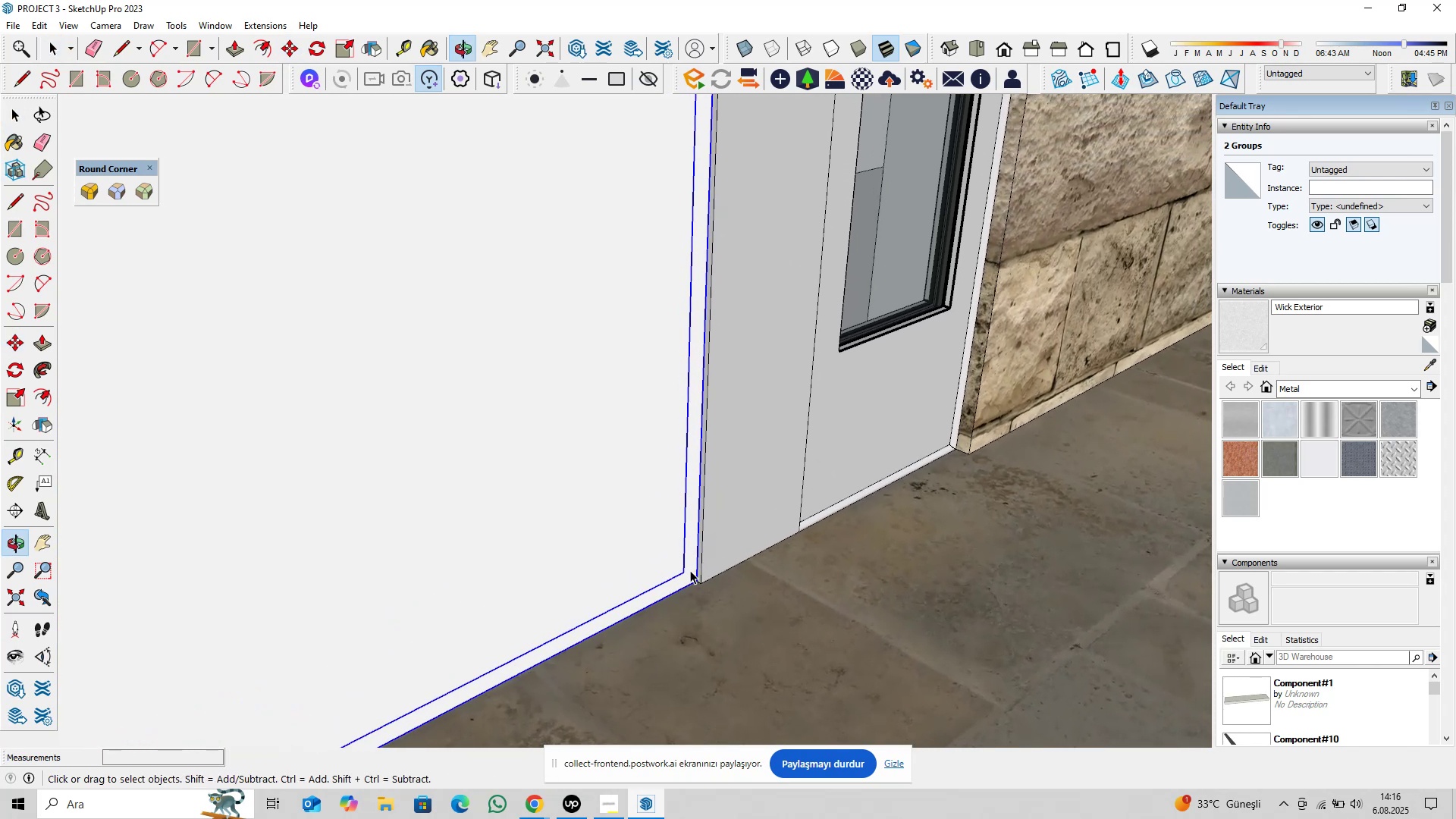 
scroll: coordinate [690, 574], scroll_direction: up, amount: 4.0
 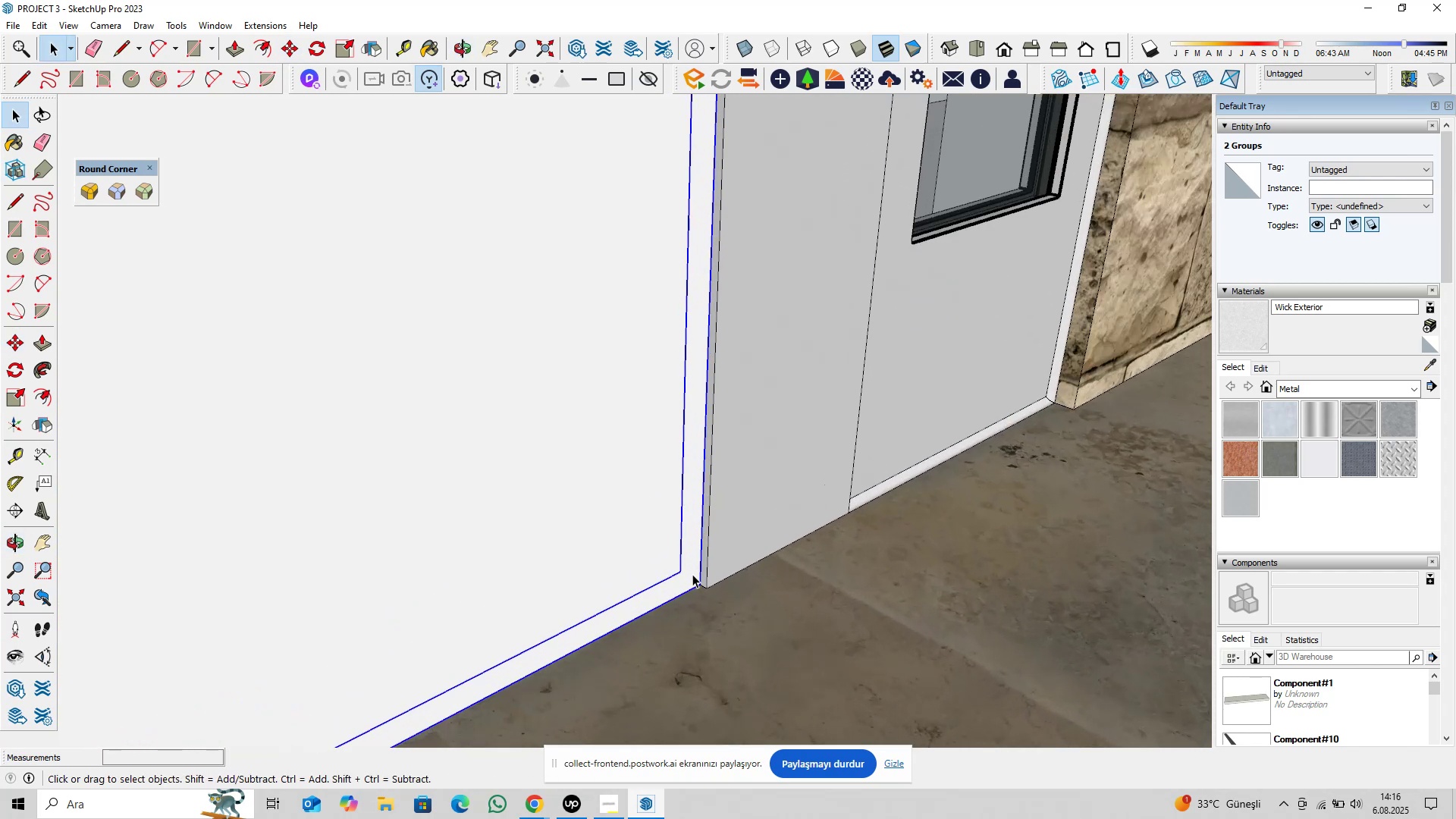 
double_click([692, 574])
 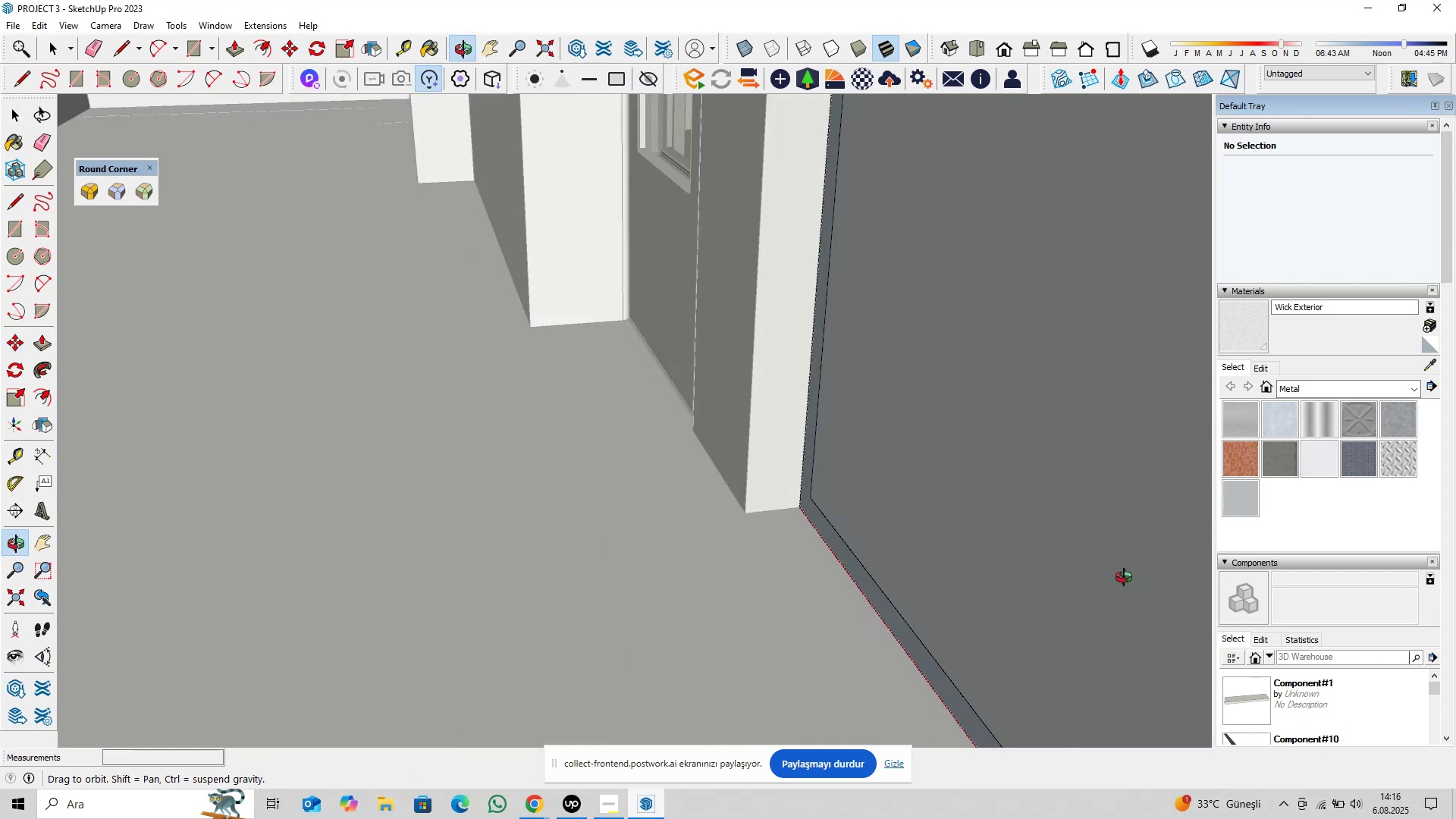 
hold_key(key=ShiftLeft, duration=0.35)
 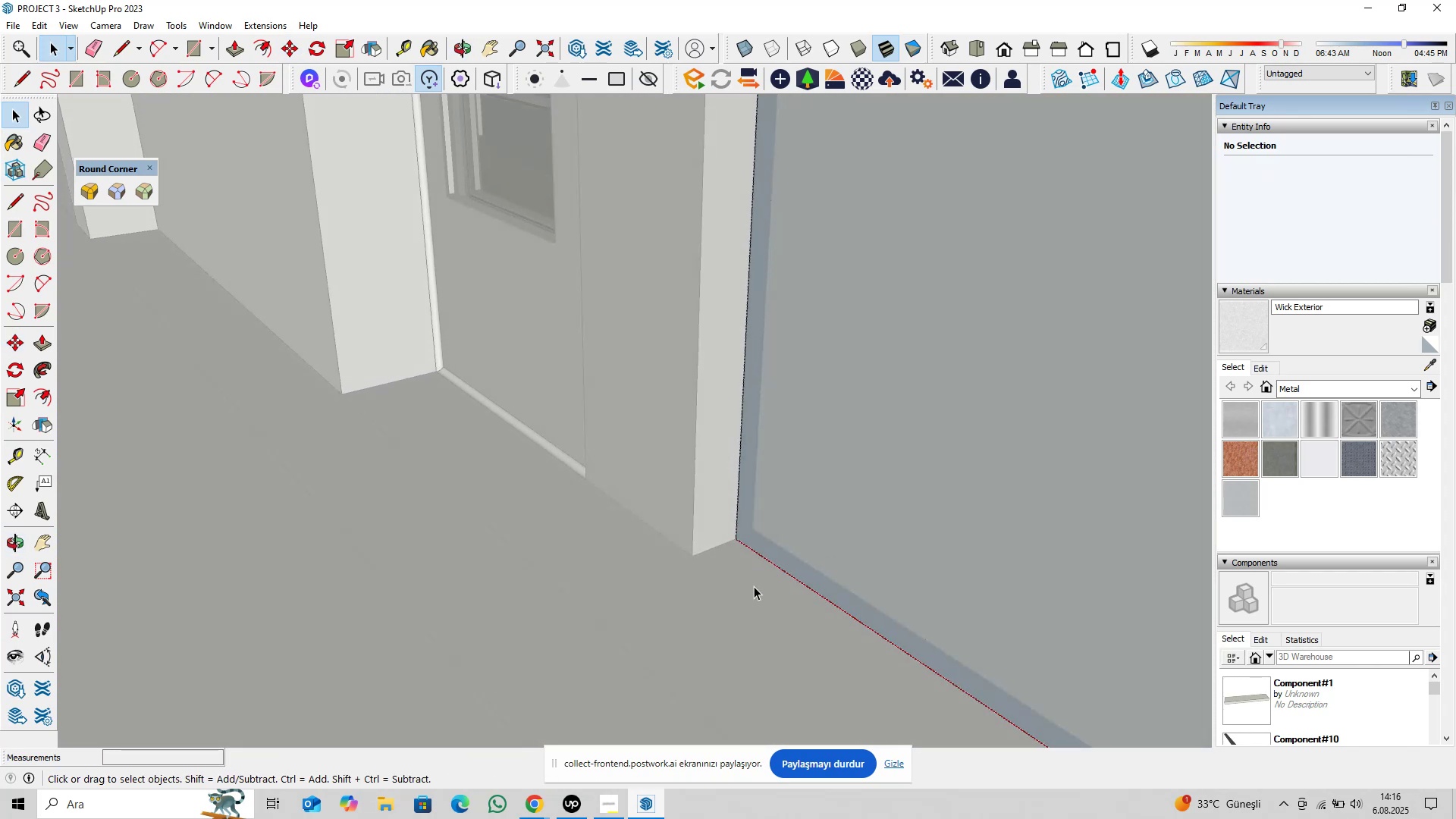 
key(P)
 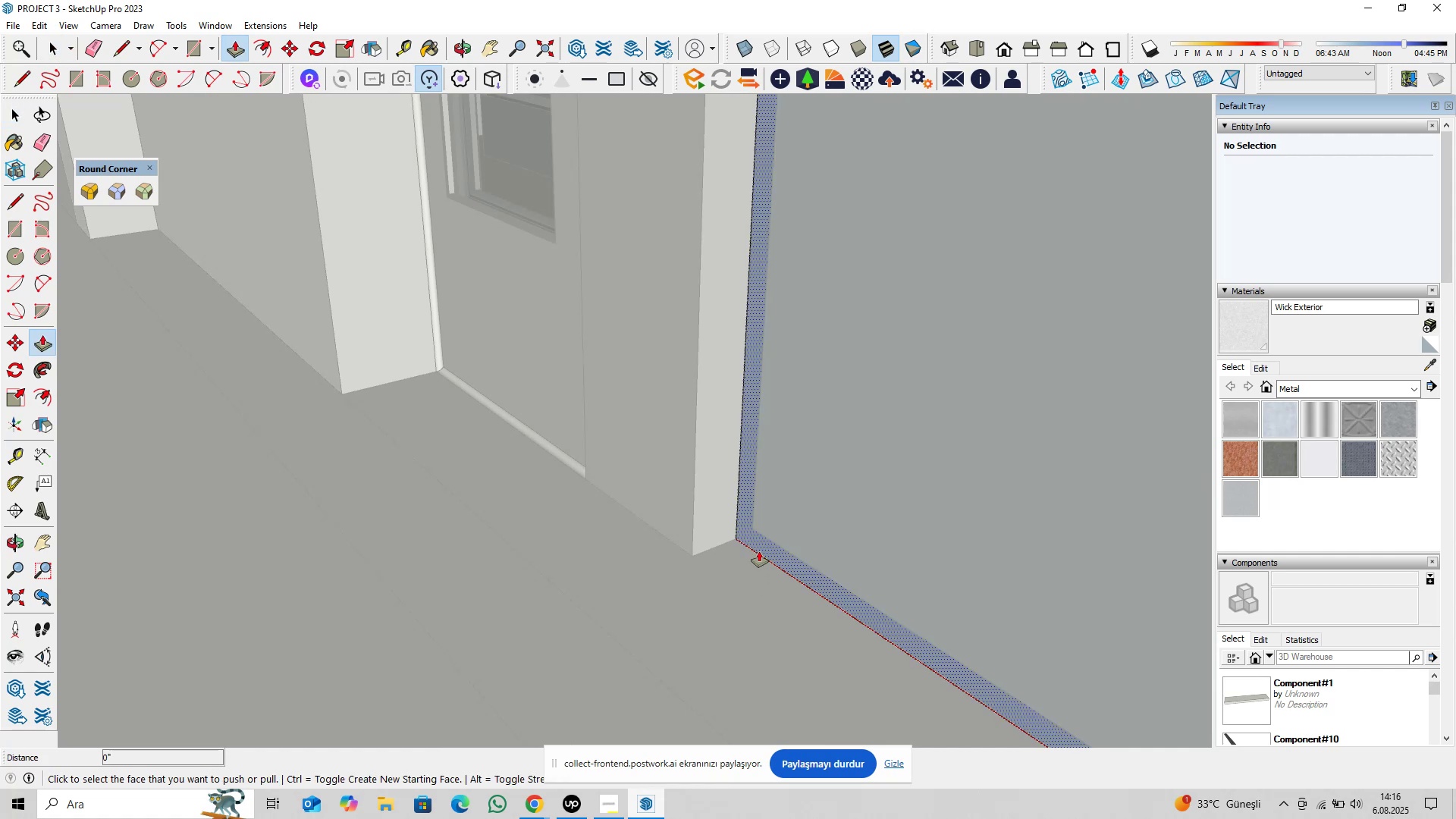 
left_click([759, 551])
 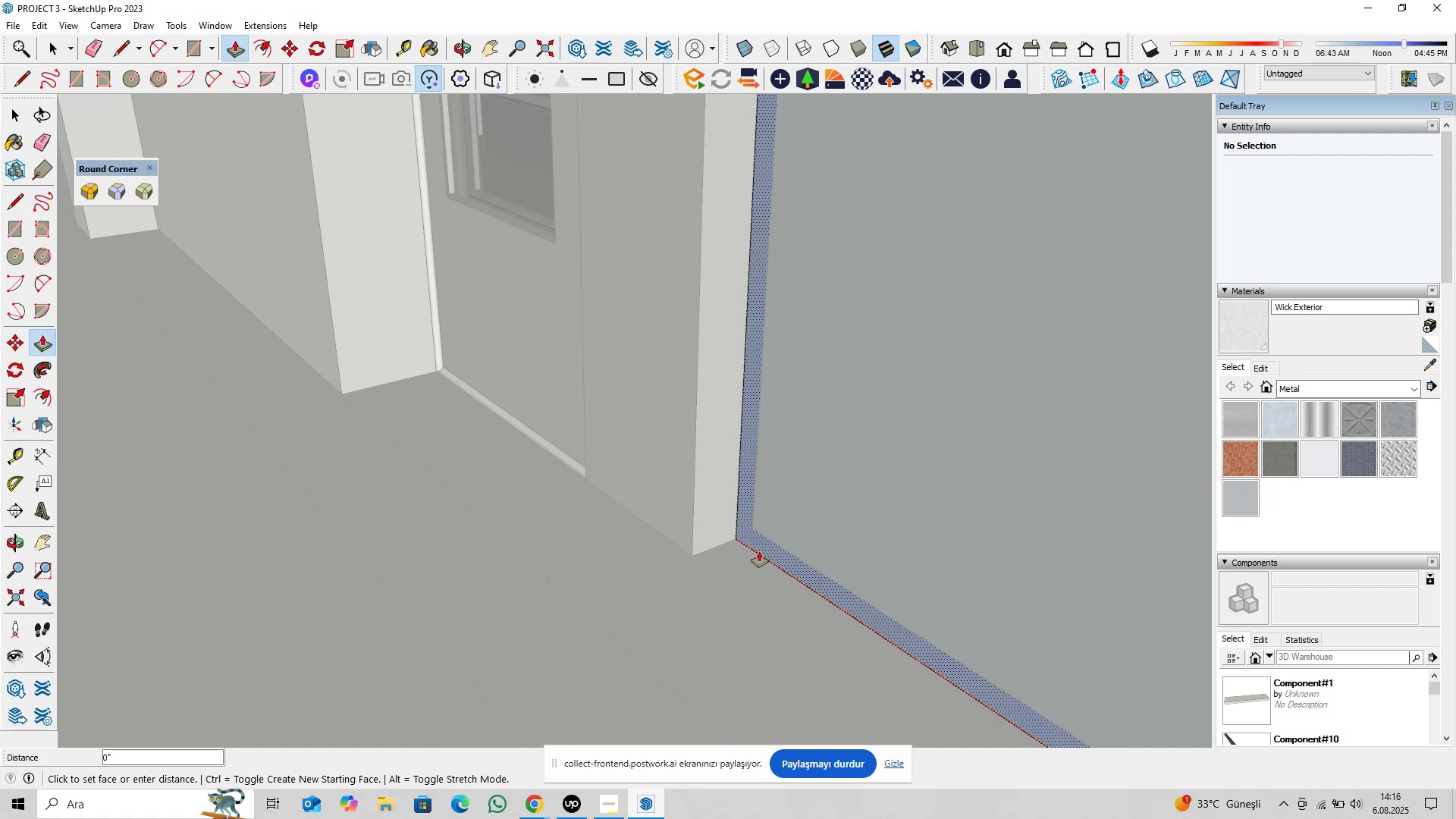 
key(Control+ControlLeft)
 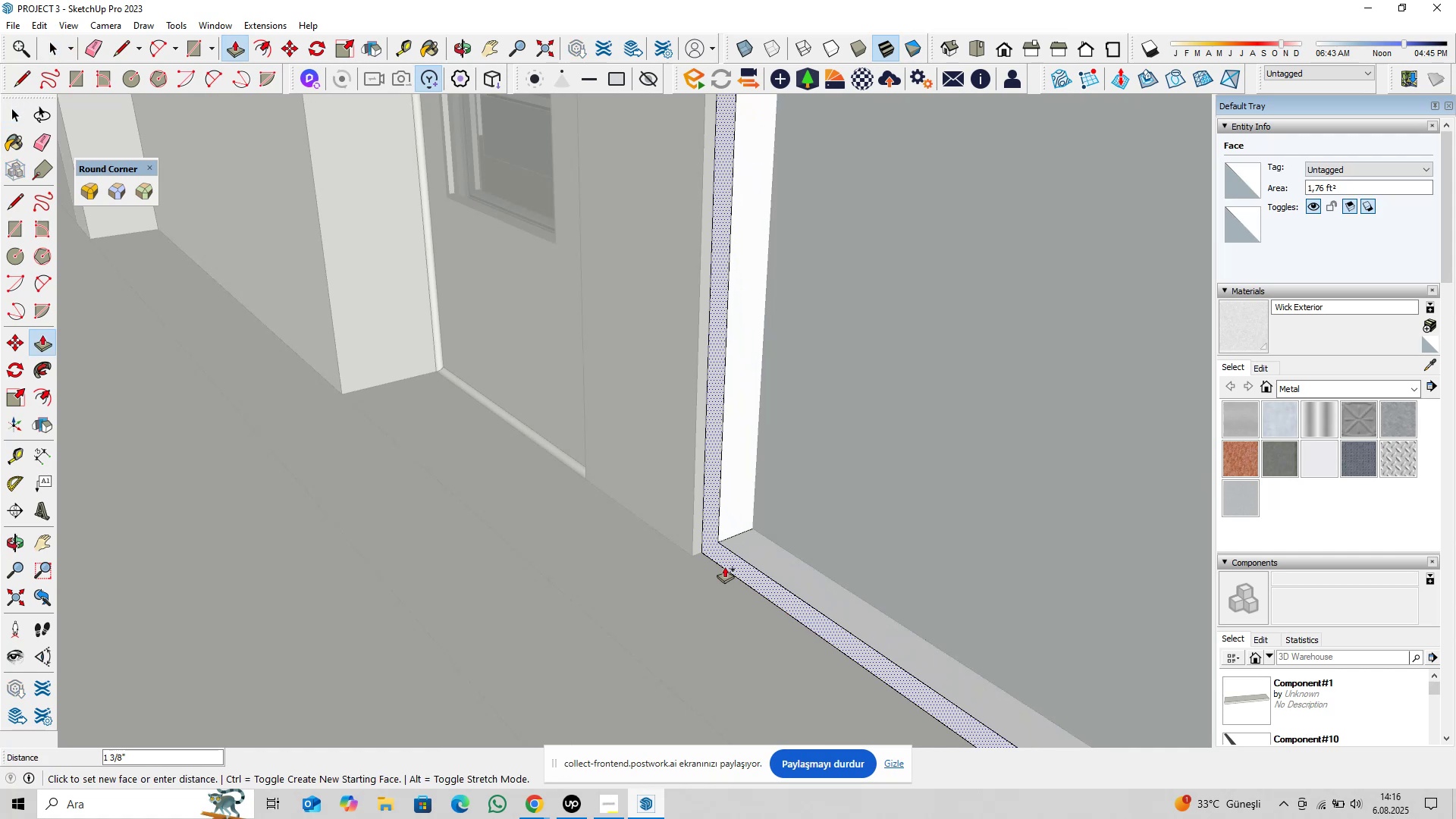 
key(1)
 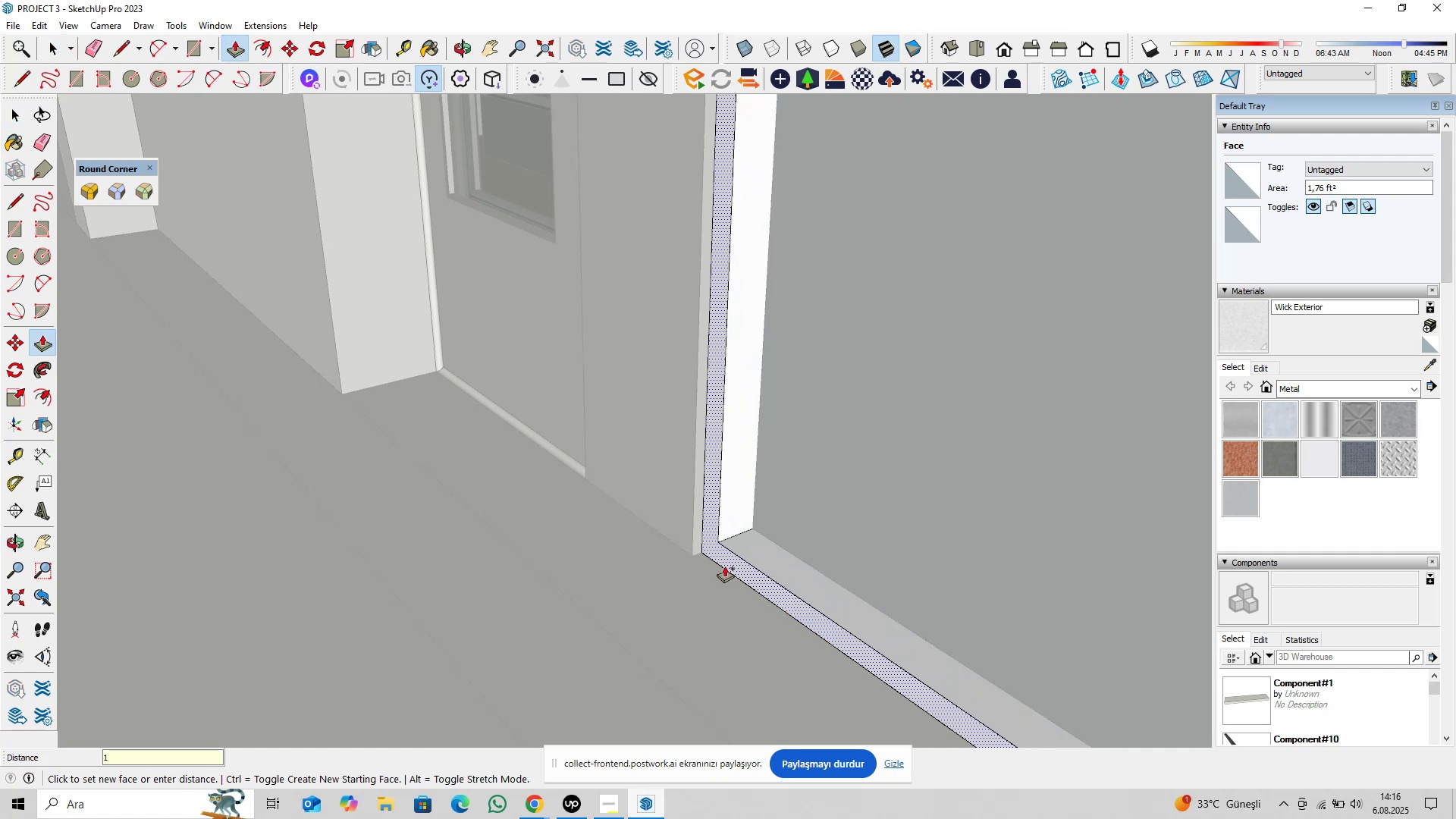 
key(Comma)
 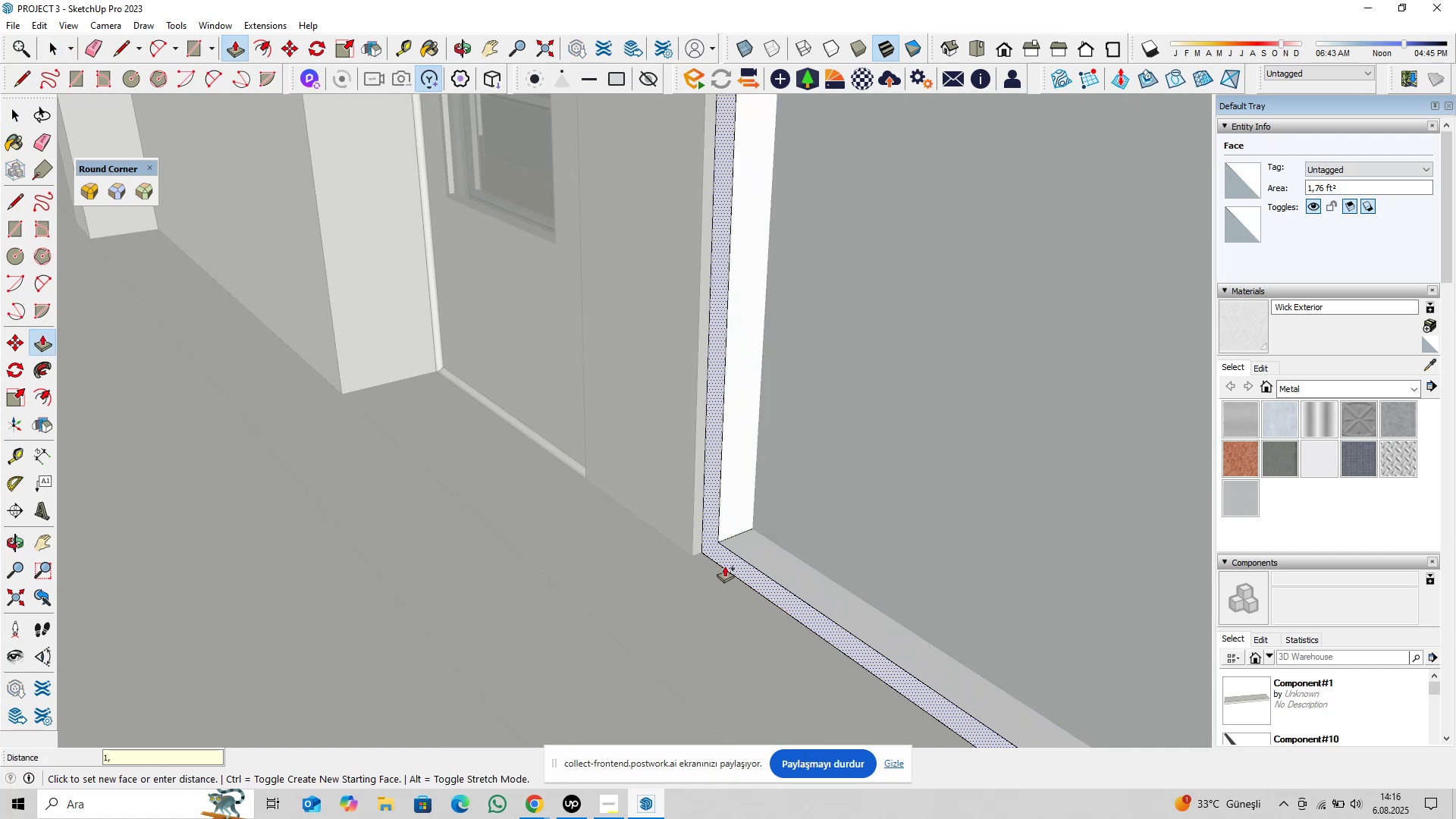 
key(5)
 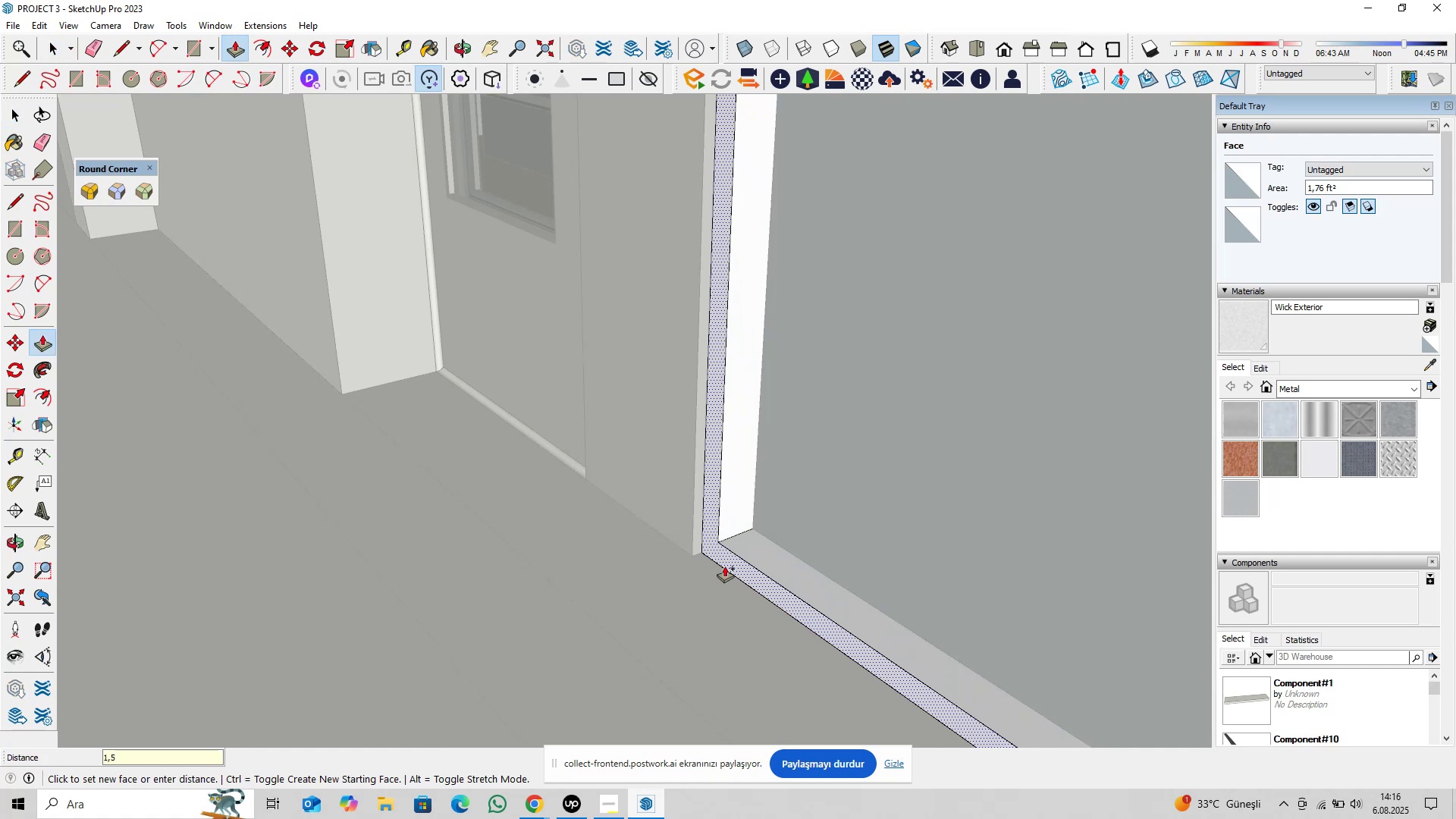 
key(Enter)
 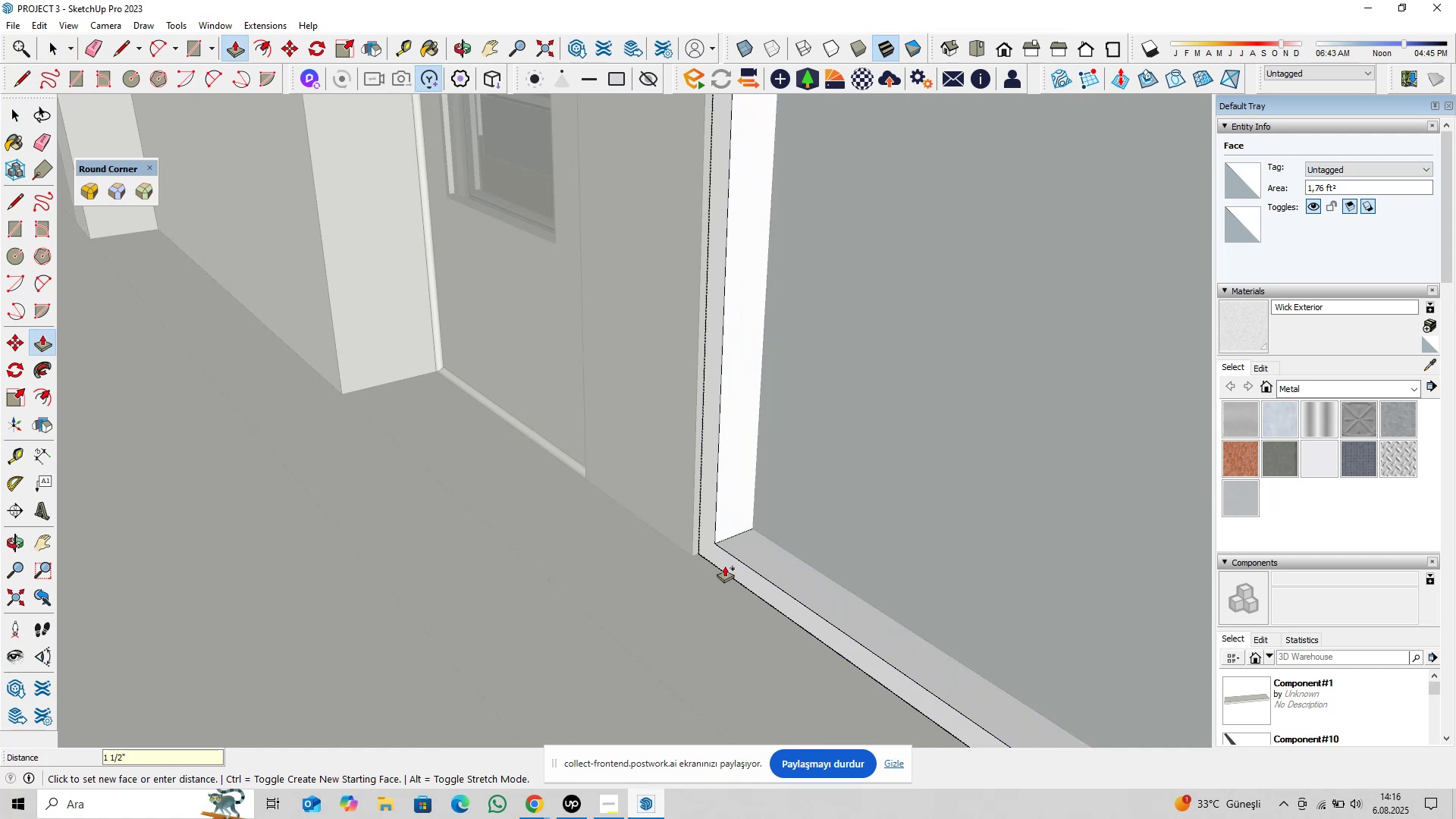 
key(Space)
 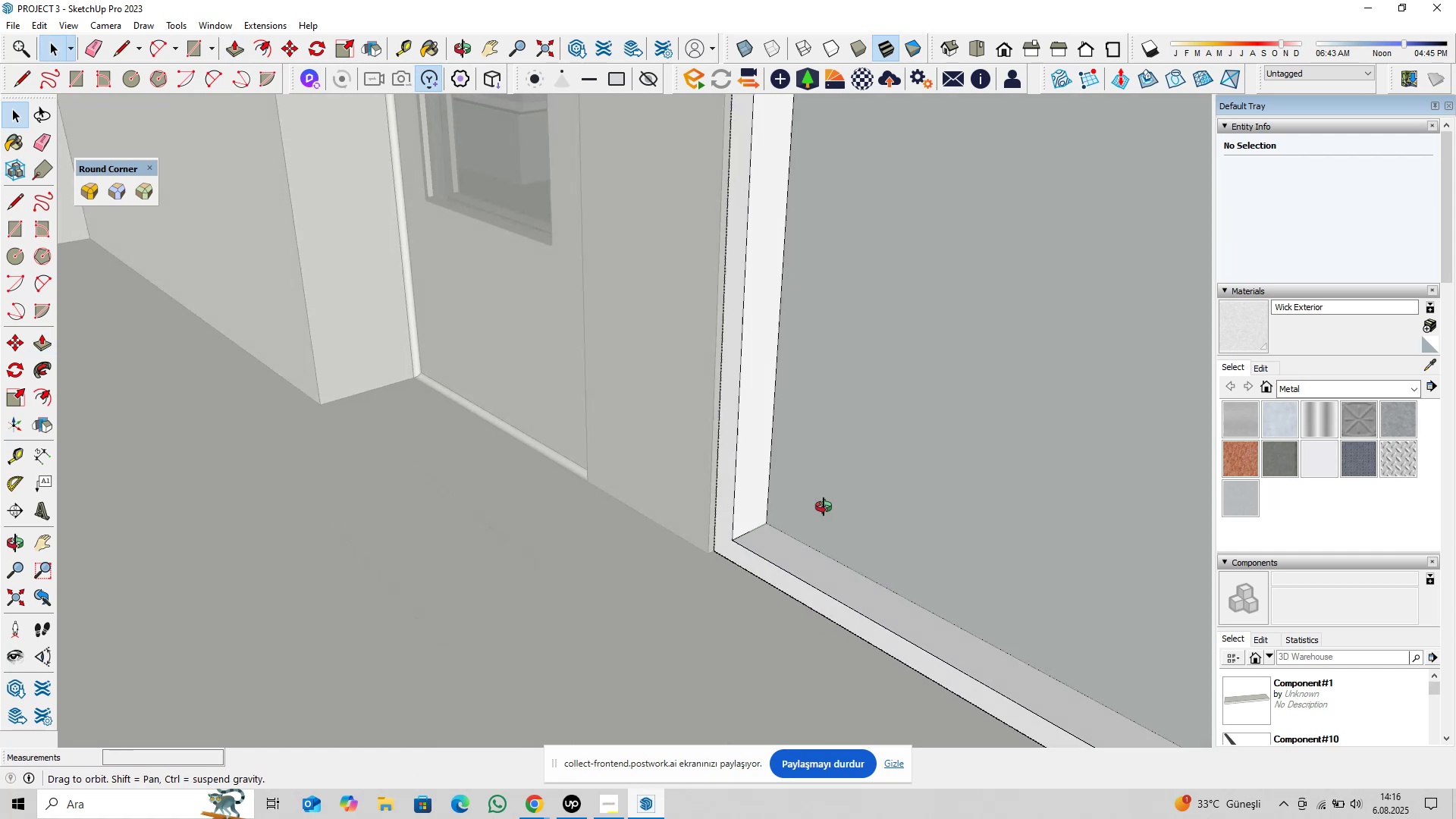 
hold_key(key=ShiftLeft, duration=0.47)
 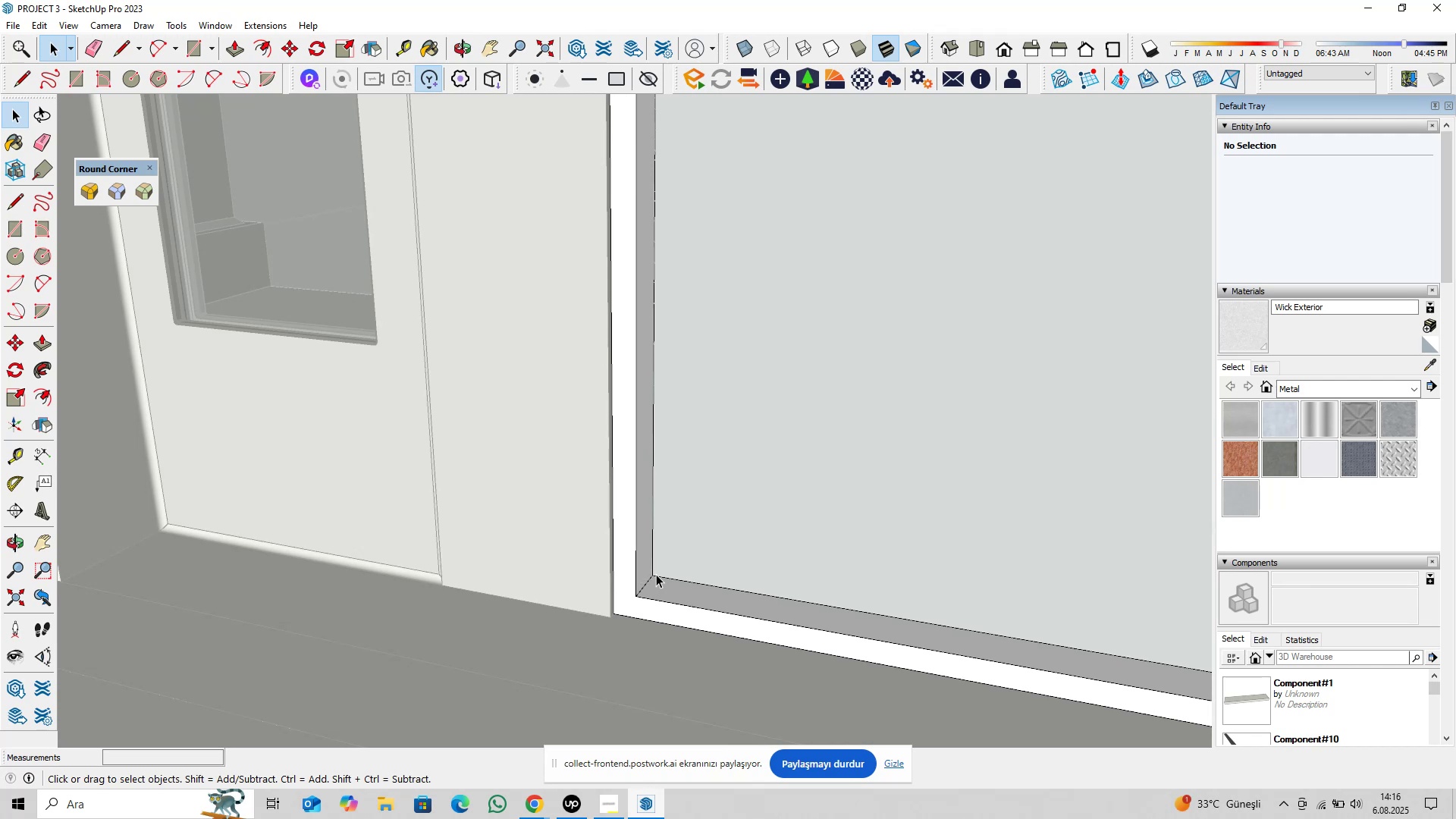 
wait(10.56)
 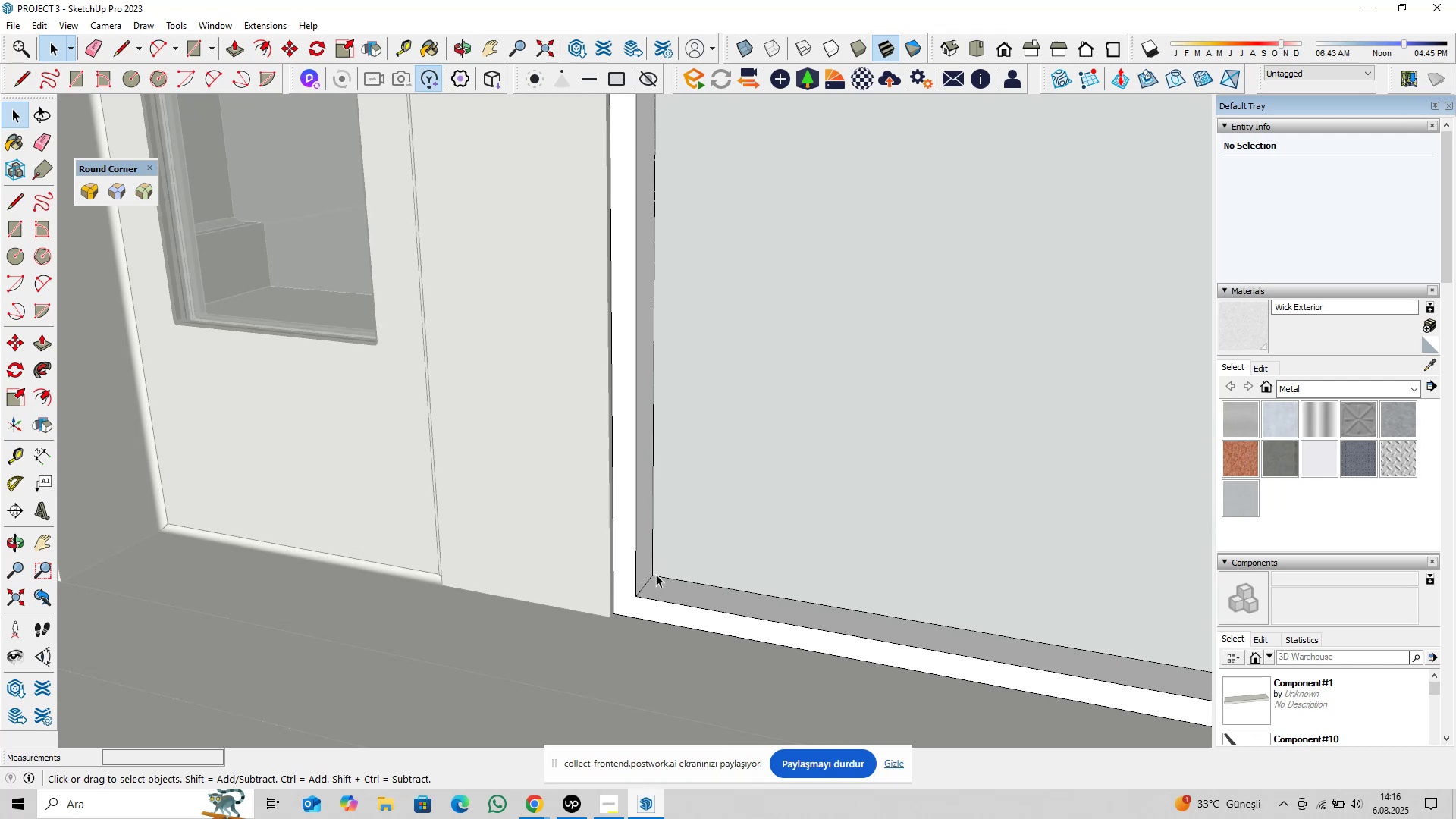 
hold_key(key=ShiftLeft, duration=0.45)
 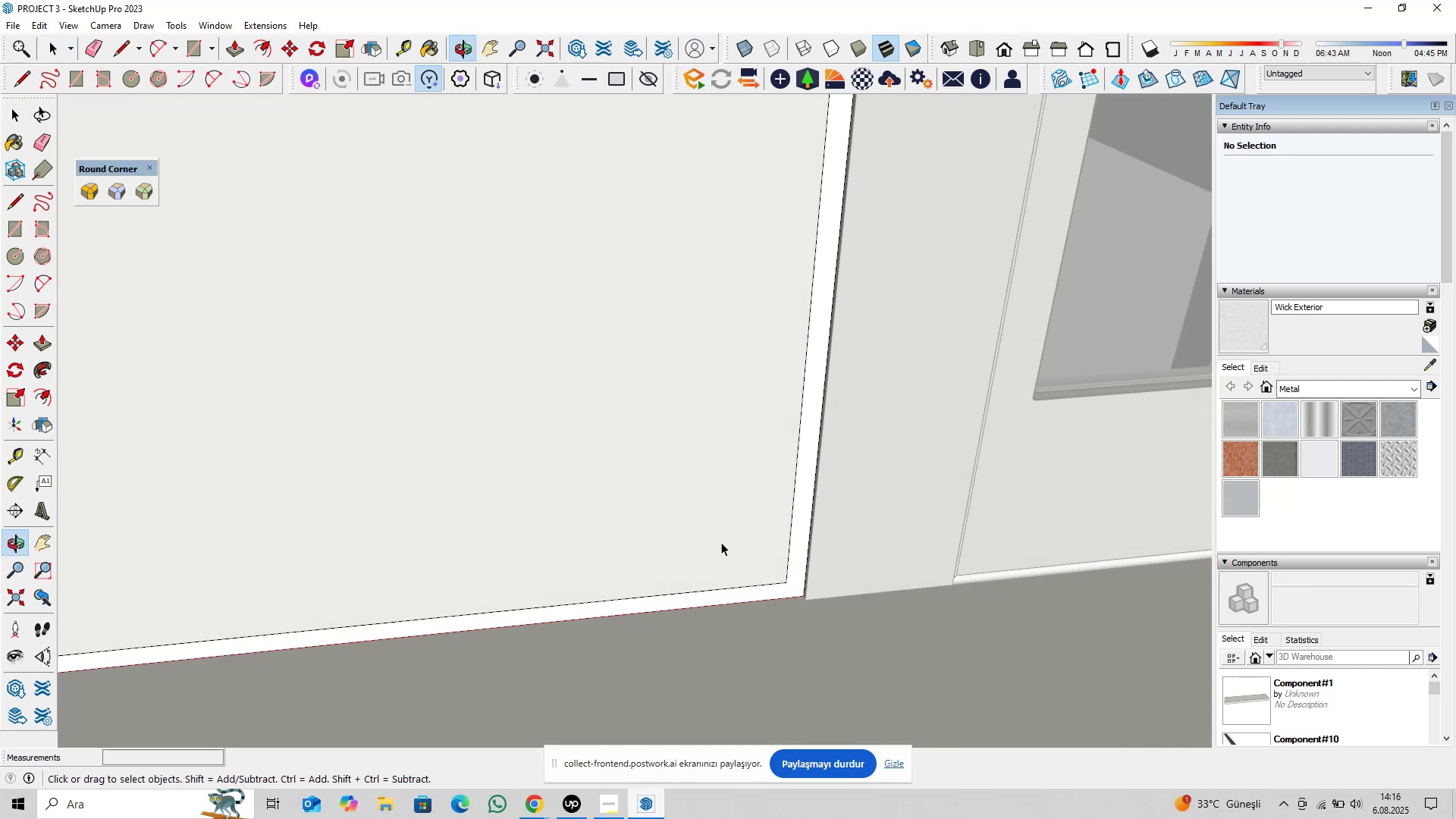 
scroll: coordinate [720, 536], scroll_direction: down, amount: 7.0
 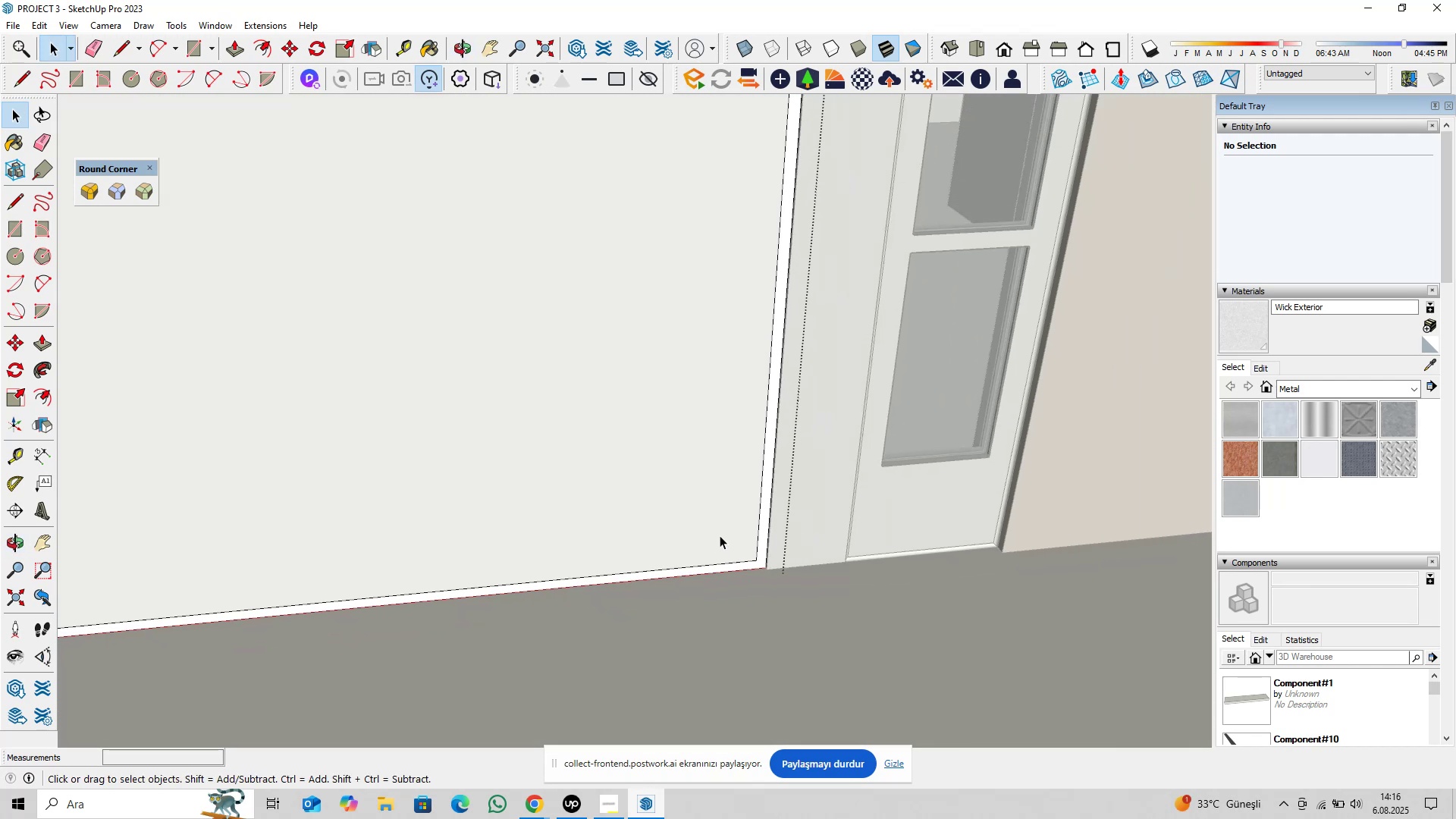 
key(Control+Z)
 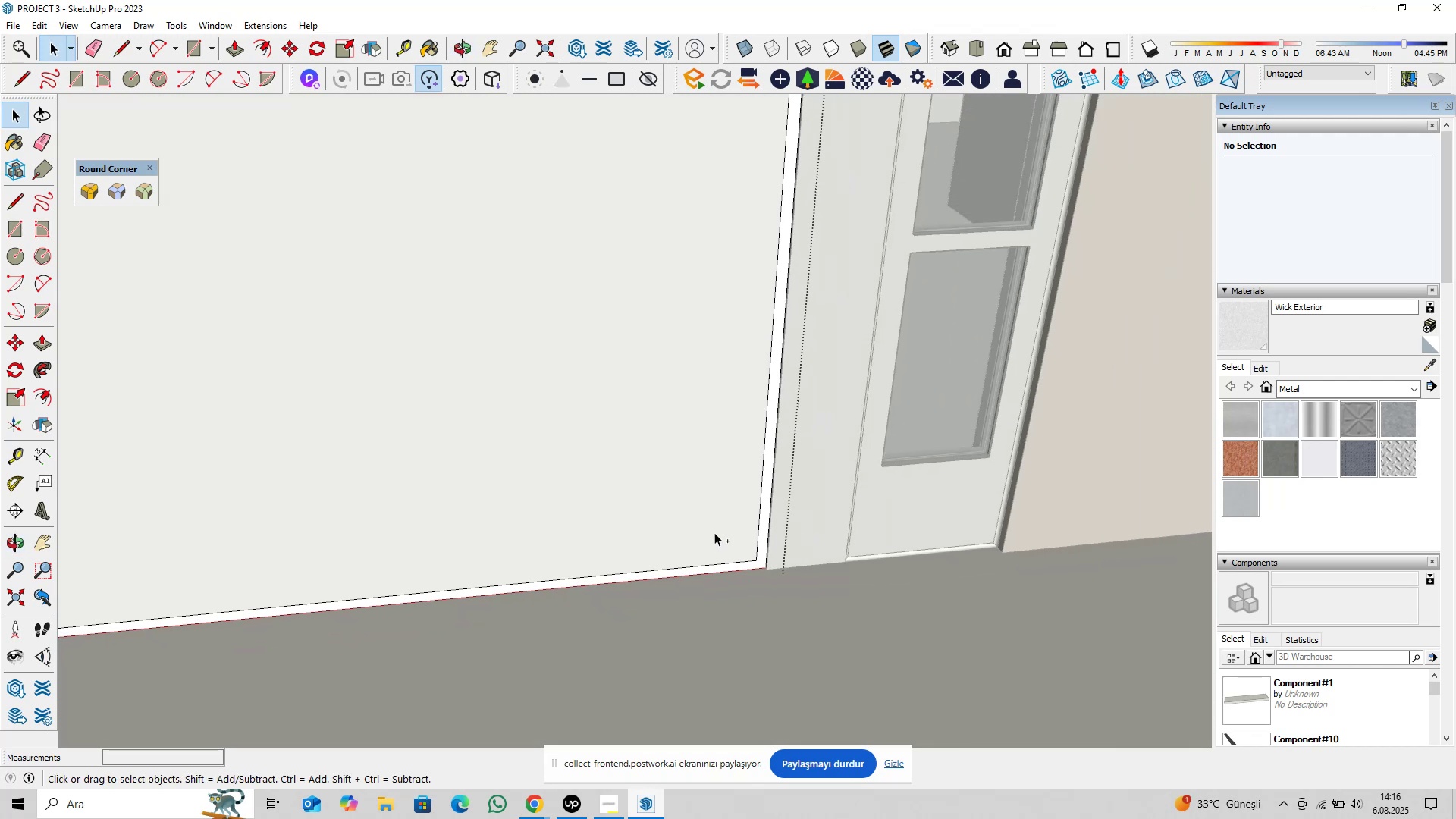 
key(Control+Z)
 